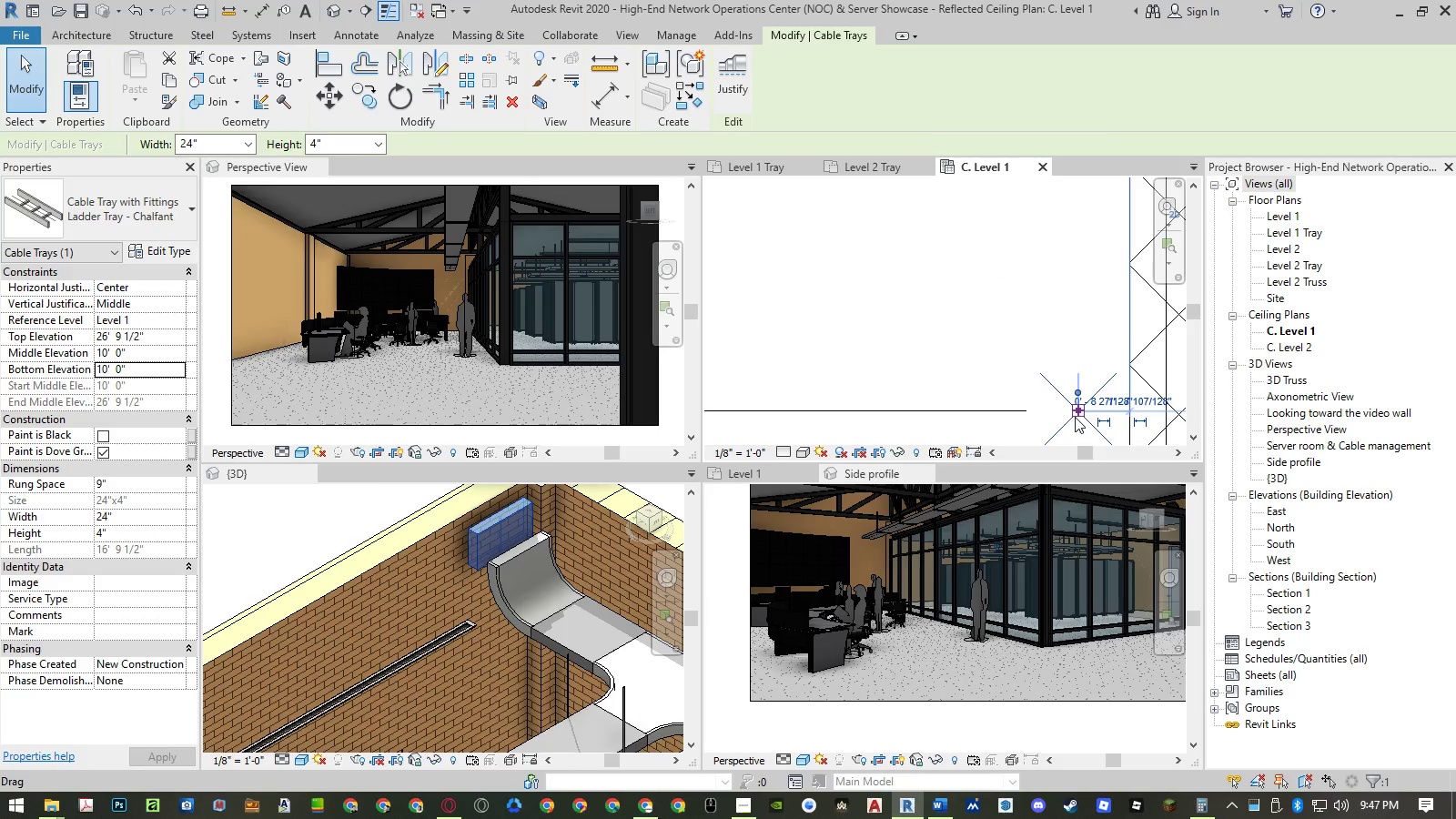 
left_click([1046, 421])
 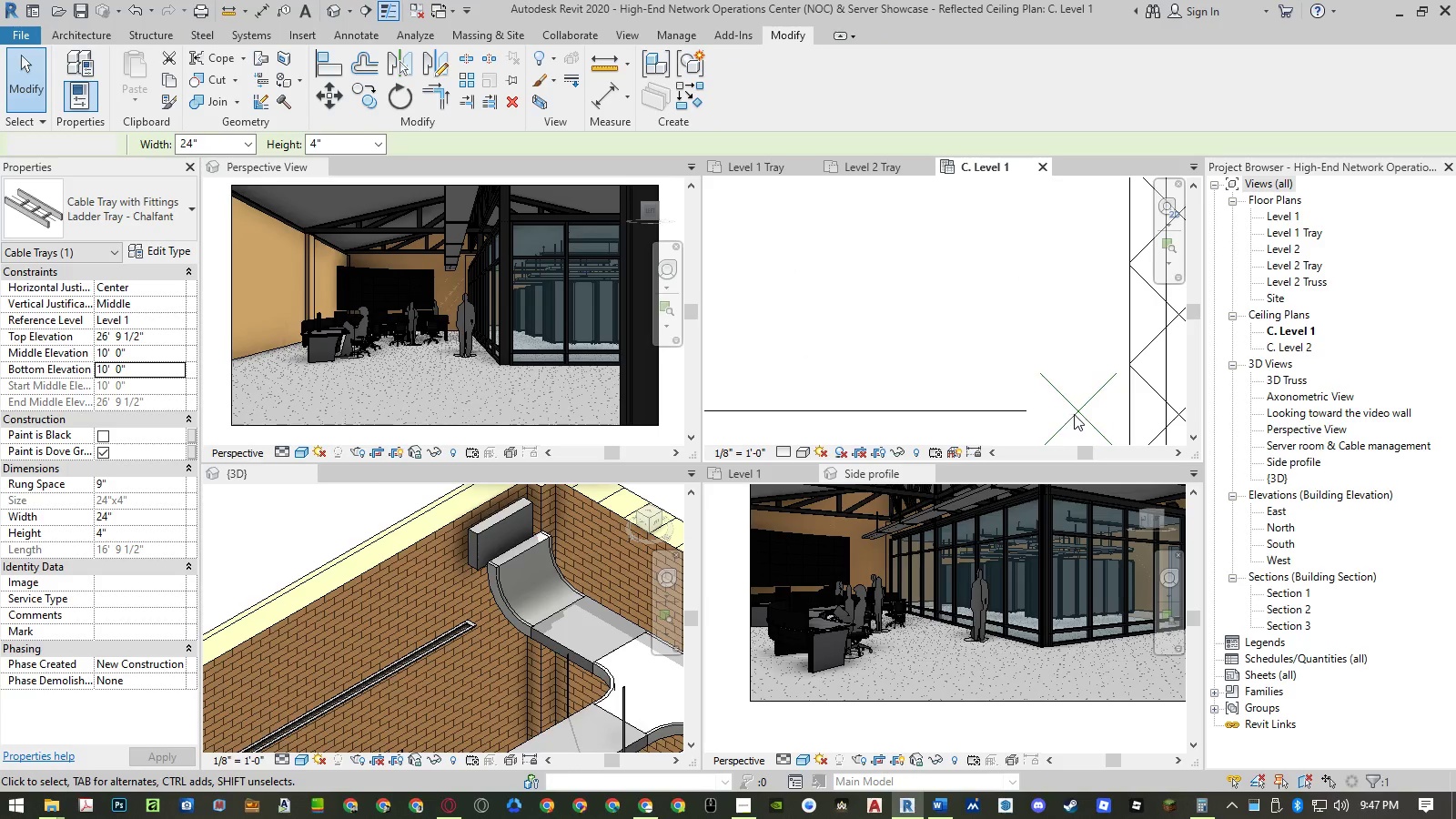 
left_click([1078, 413])
 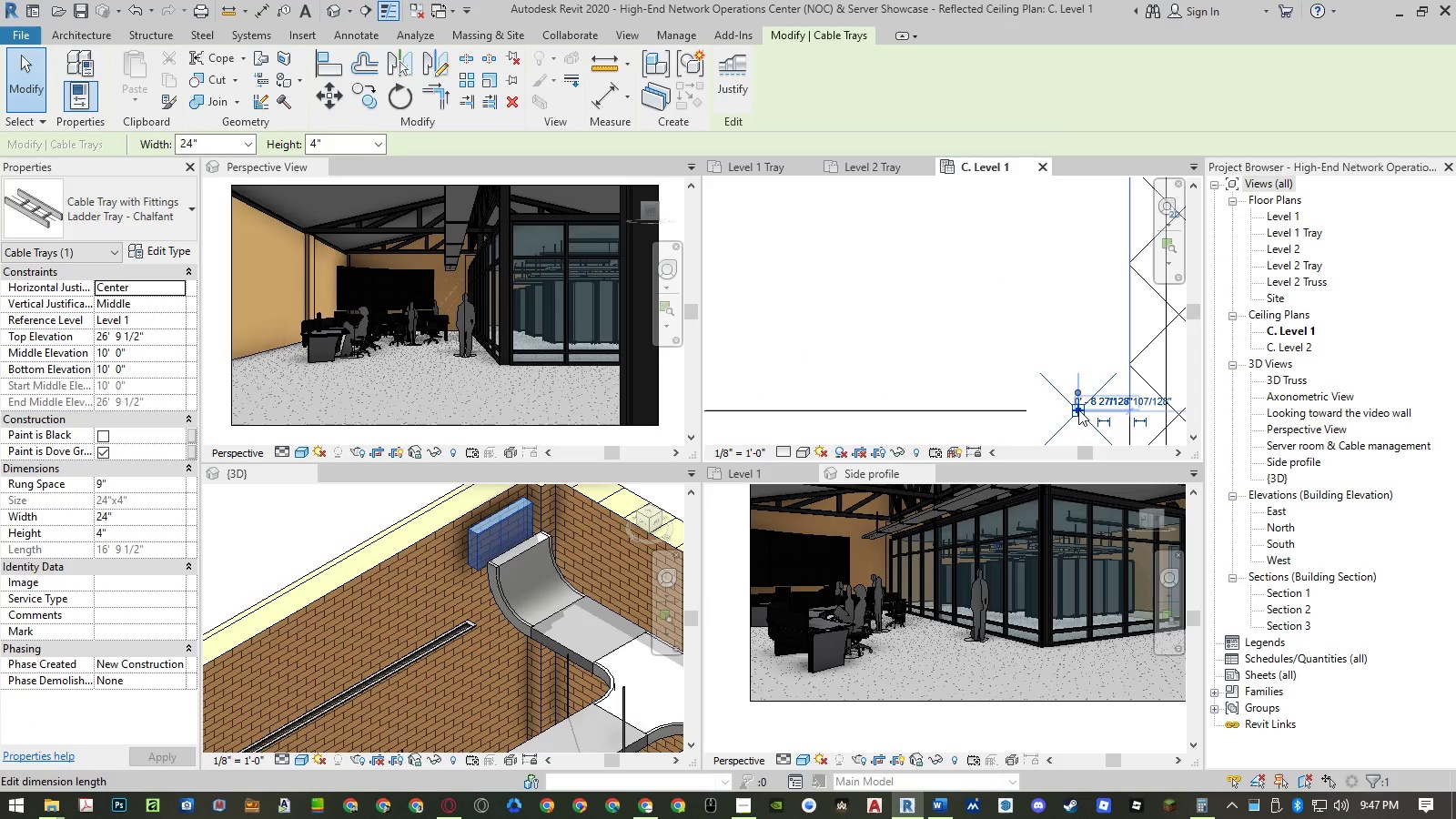 
left_click_drag(start_coordinate=[1078, 410], to_coordinate=[1050, 412])
 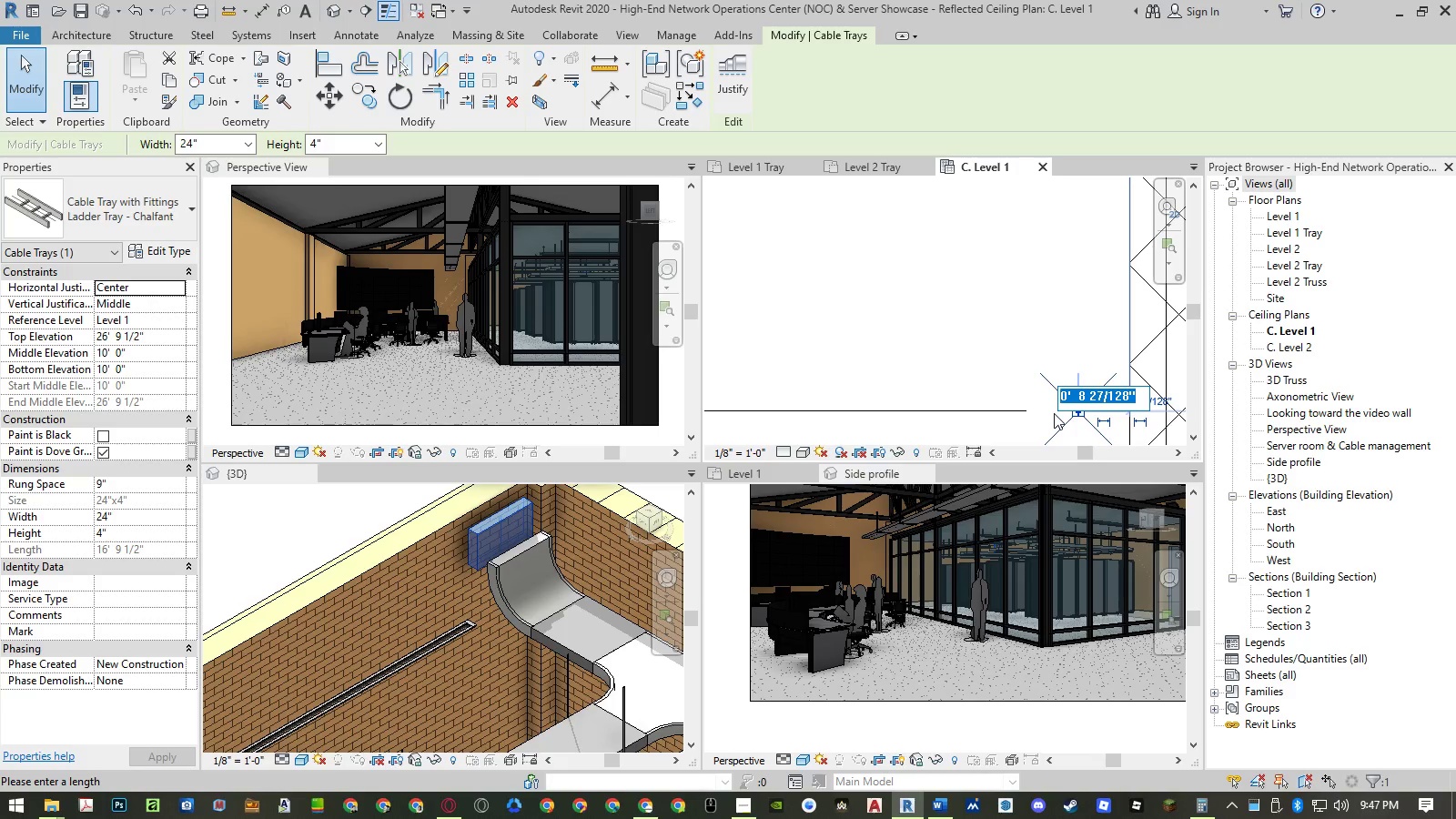 
key(Escape)
type(mv)
 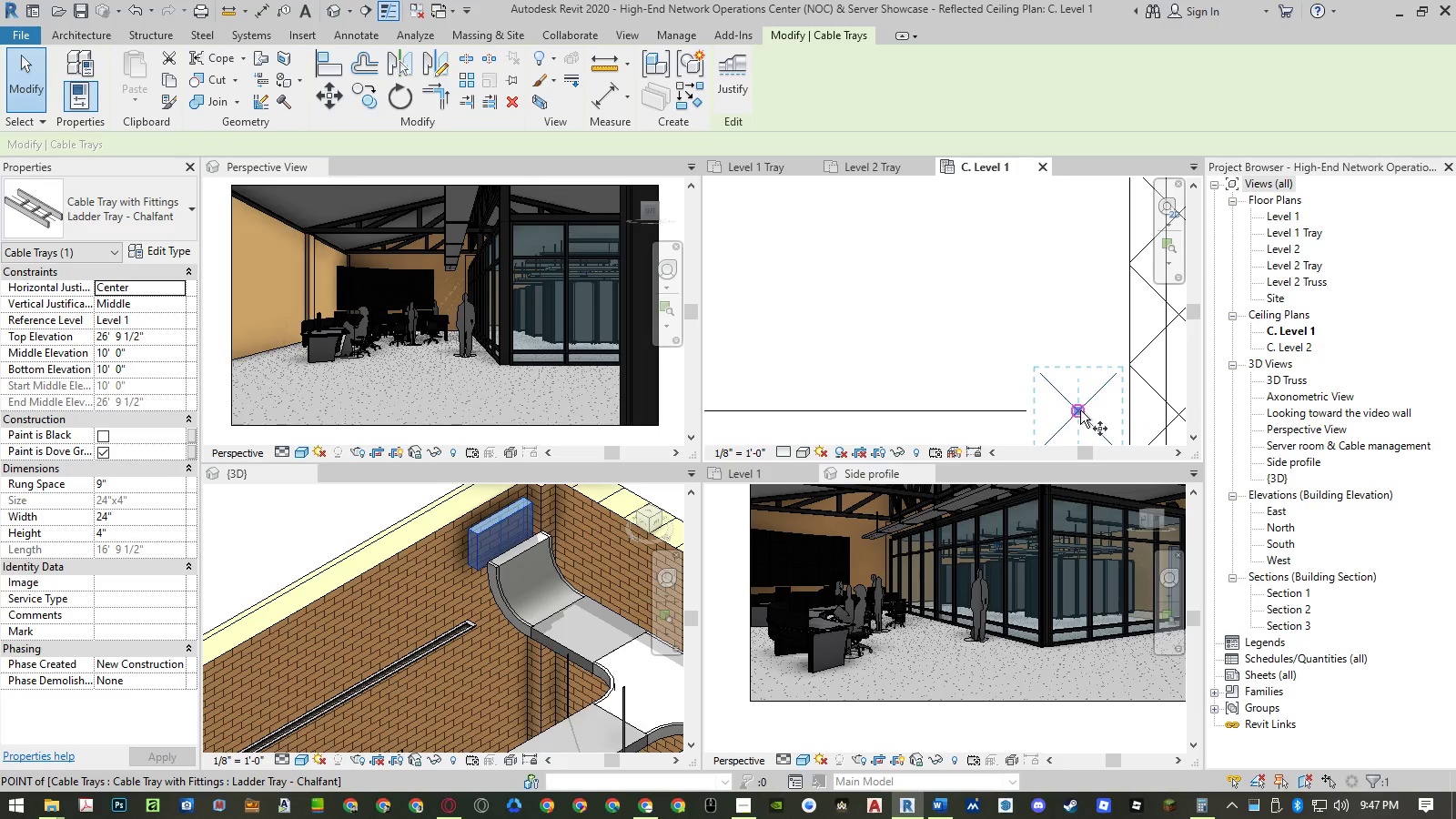 
left_click([1080, 410])
 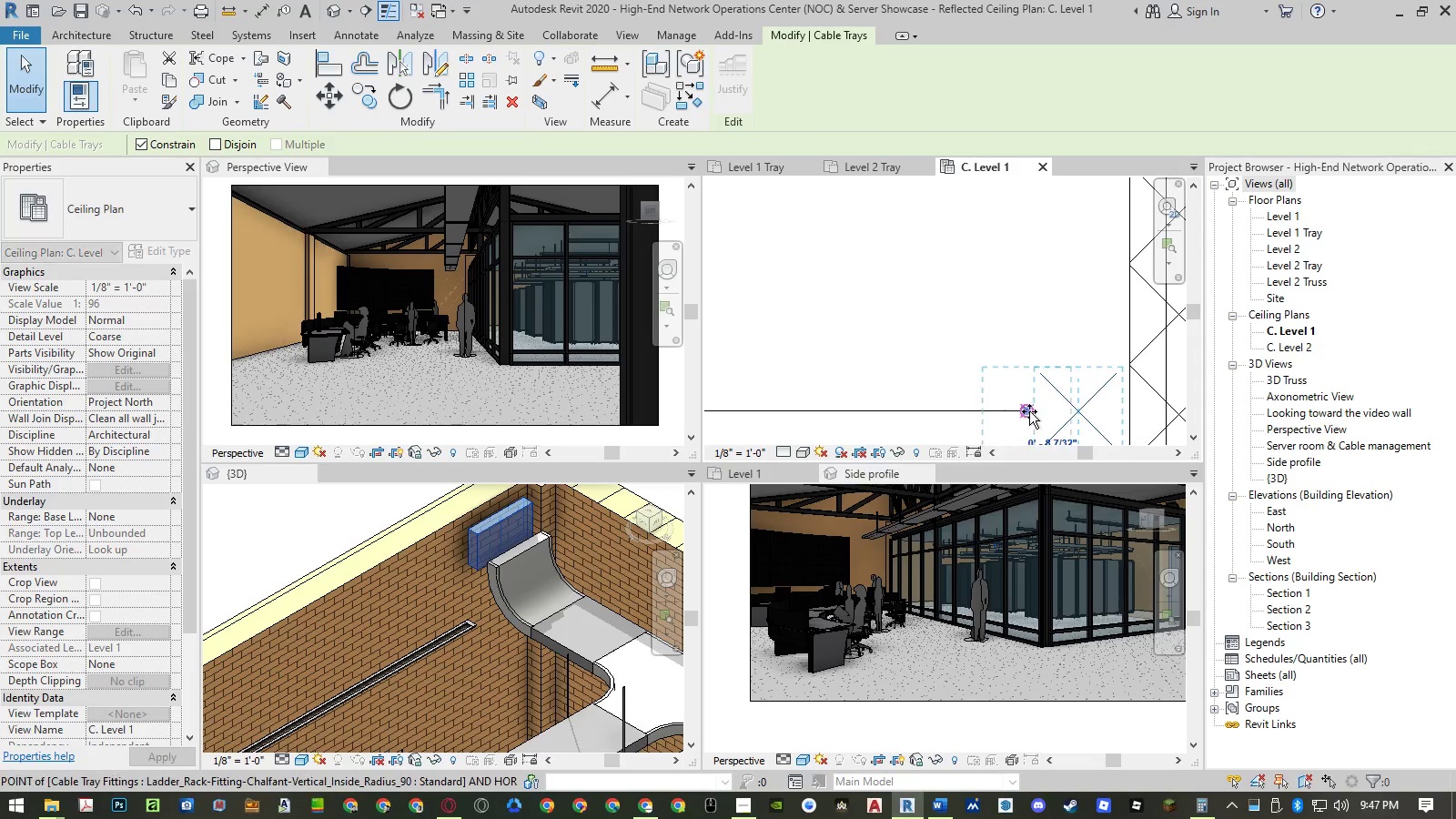 
left_click([1027, 411])
 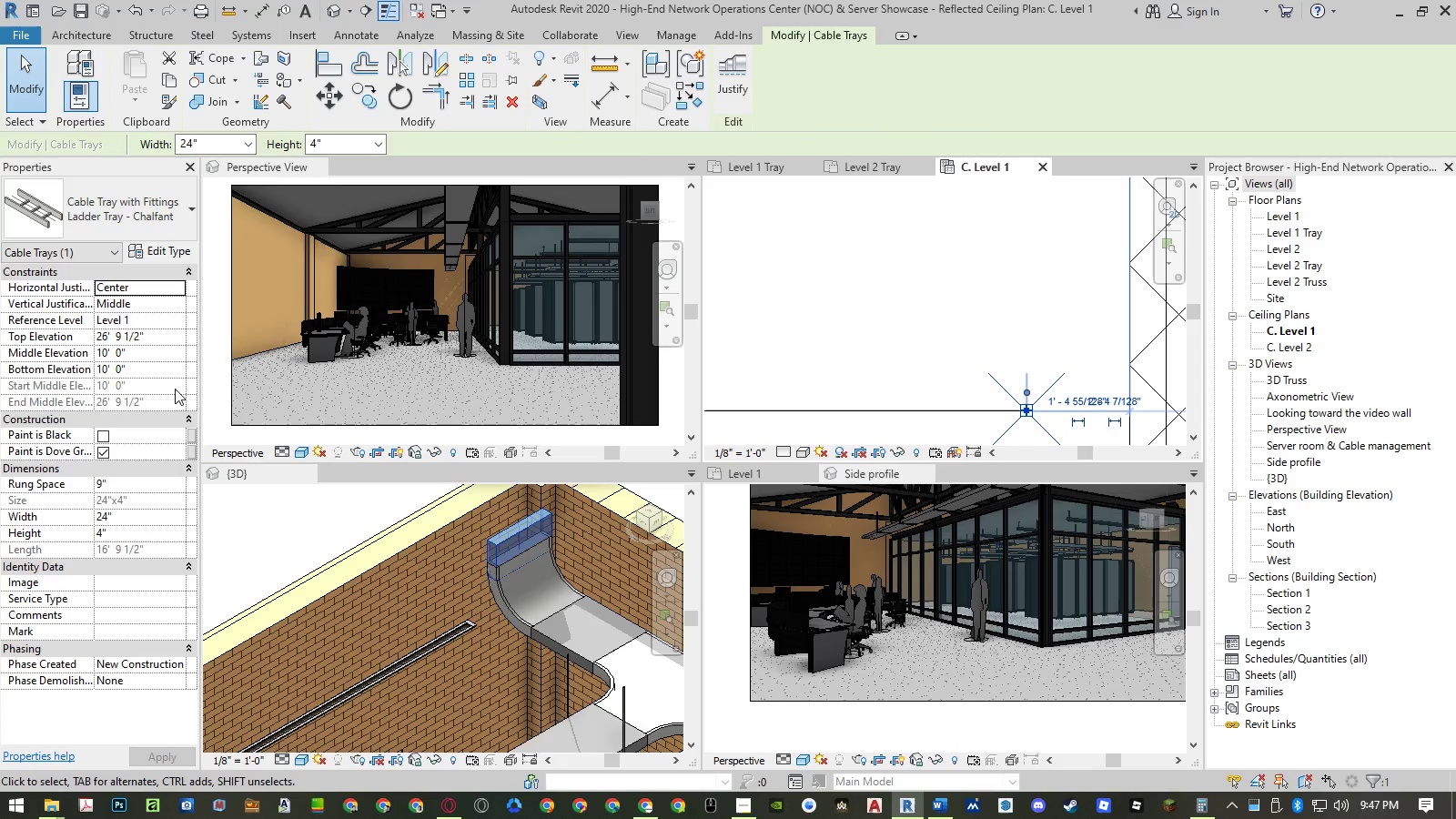 
wait(5.02)
 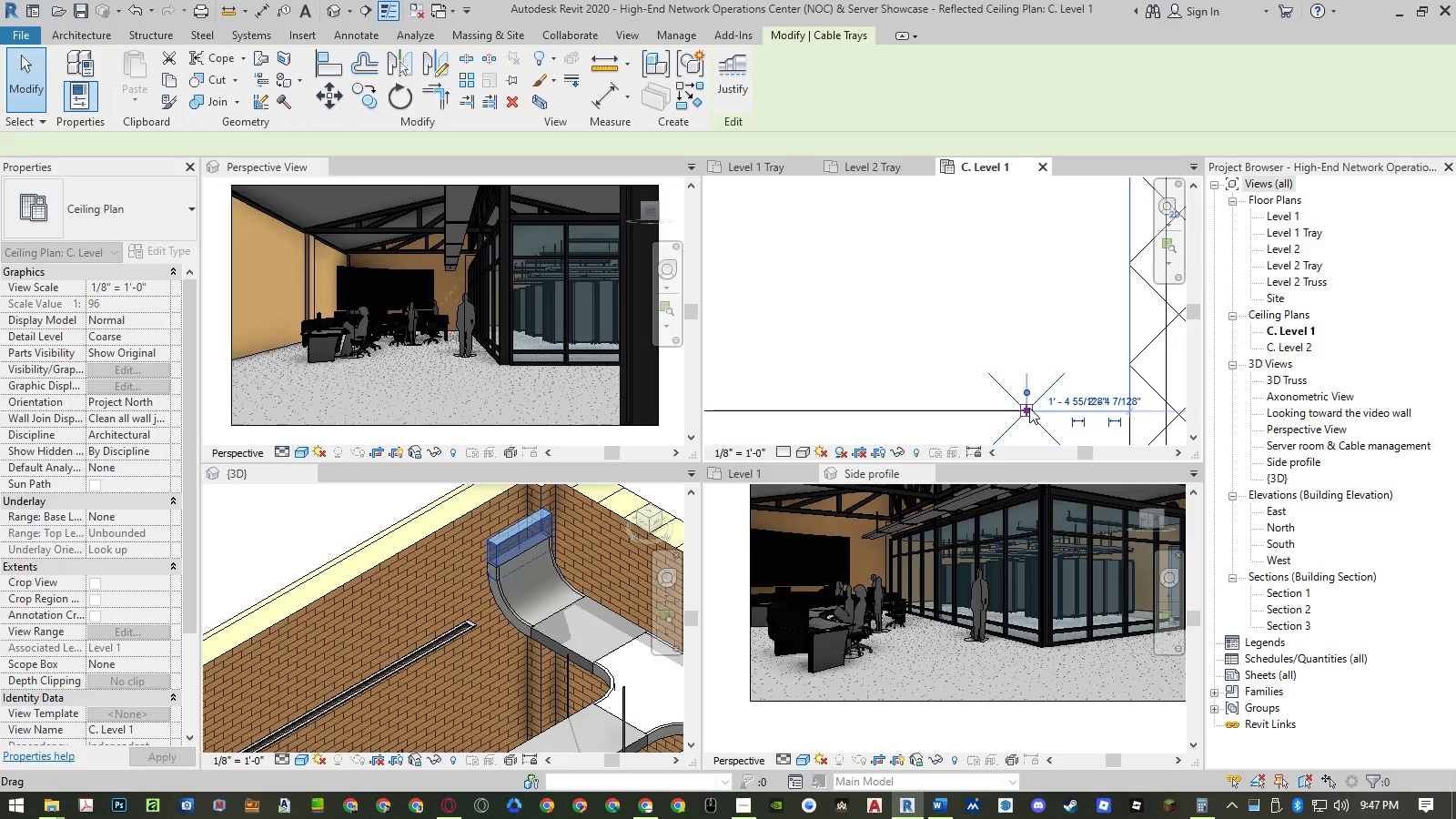 
left_click([139, 352])
 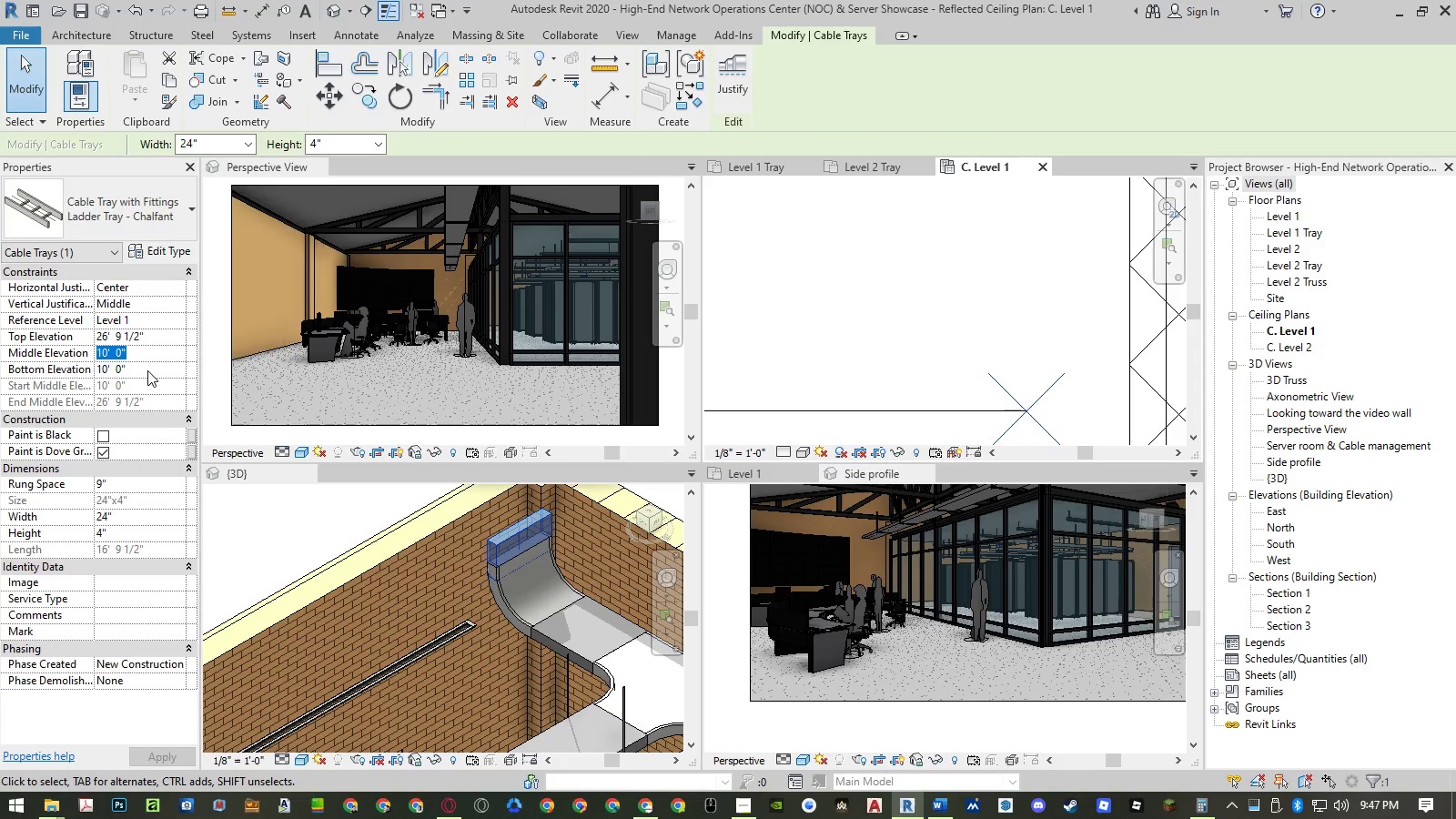 
left_click([148, 373])
 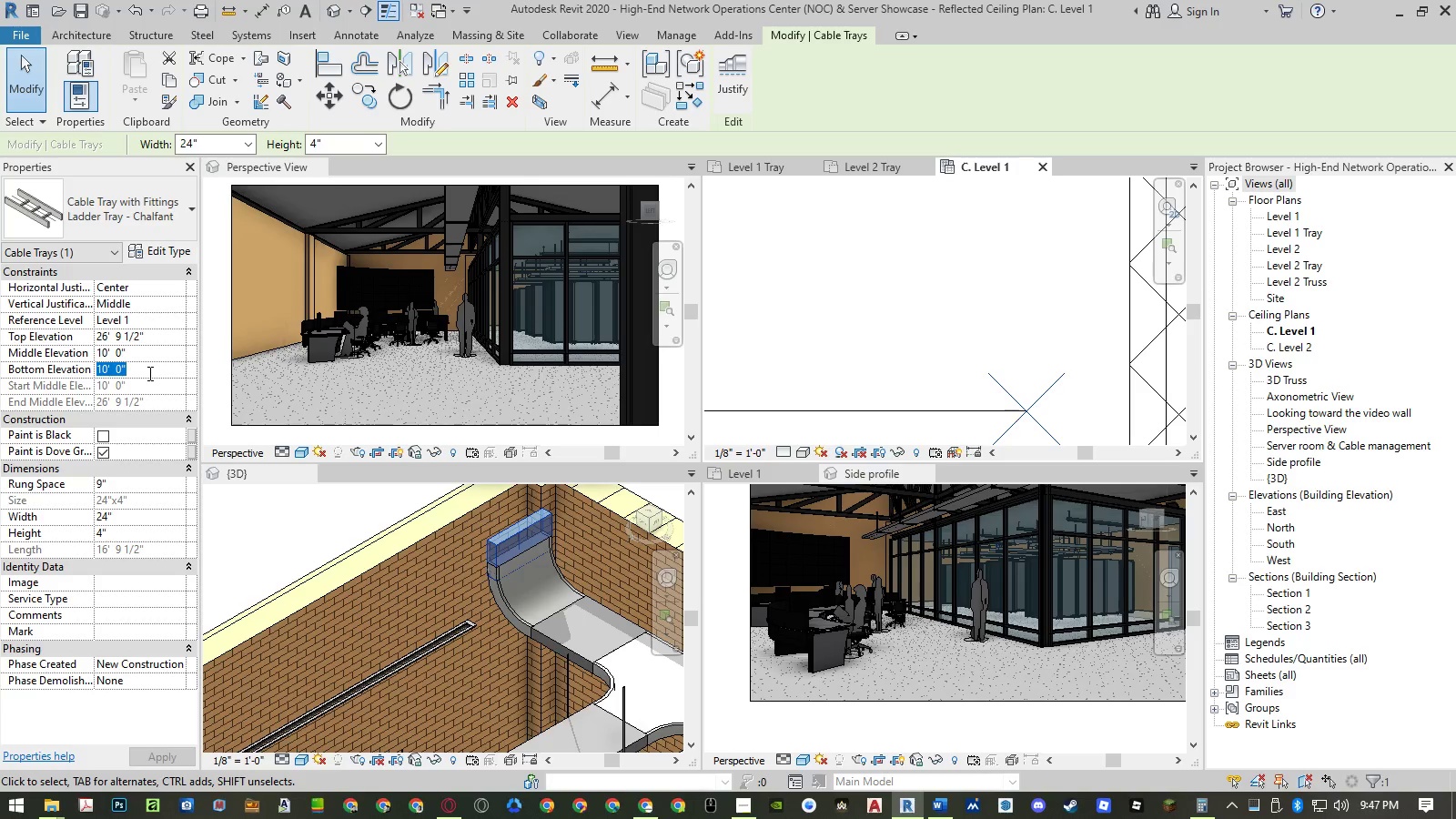 
key(Numpad1)
 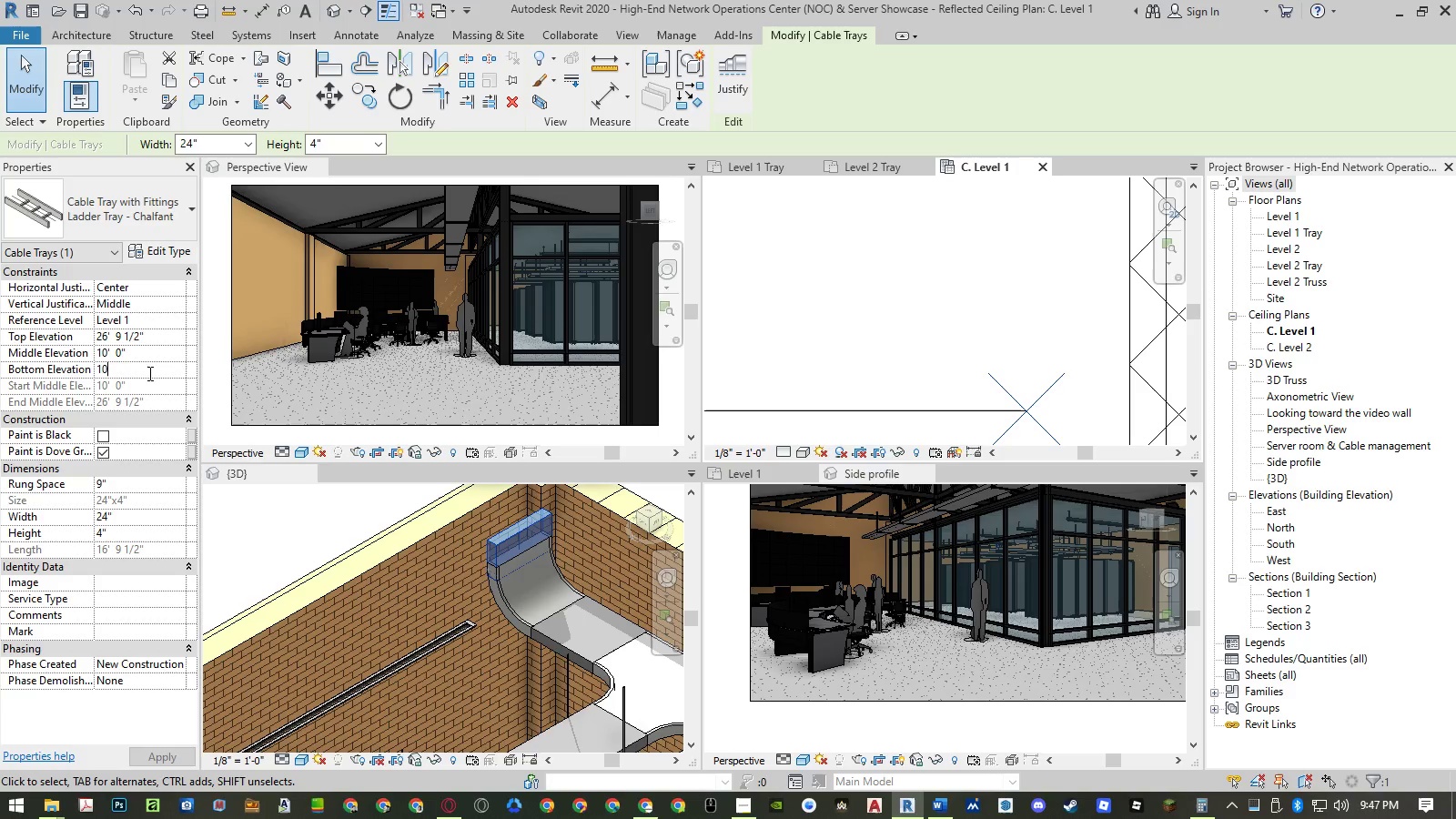 
key(Numpad0)
 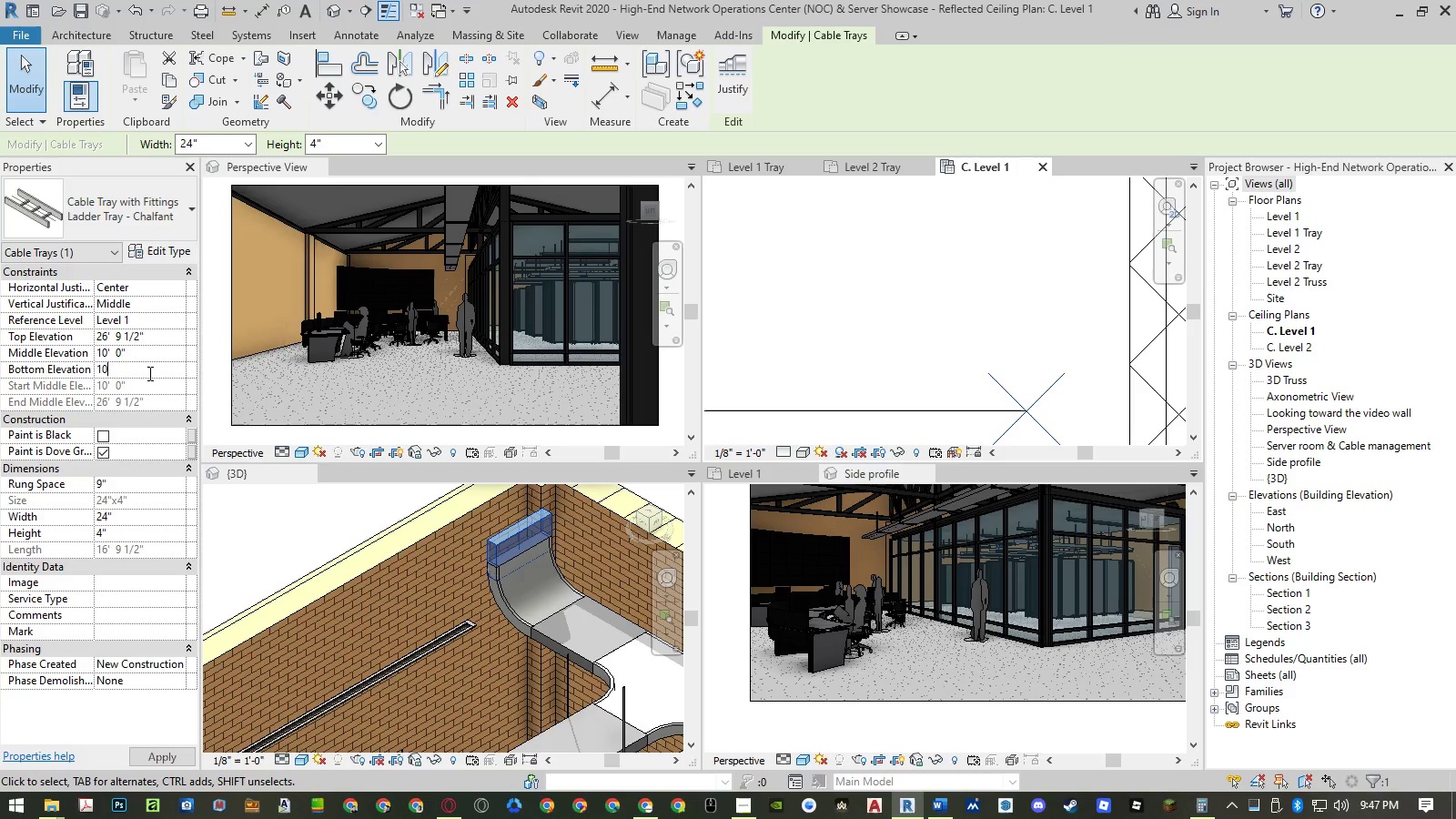 
key(NumpadDecimal)
 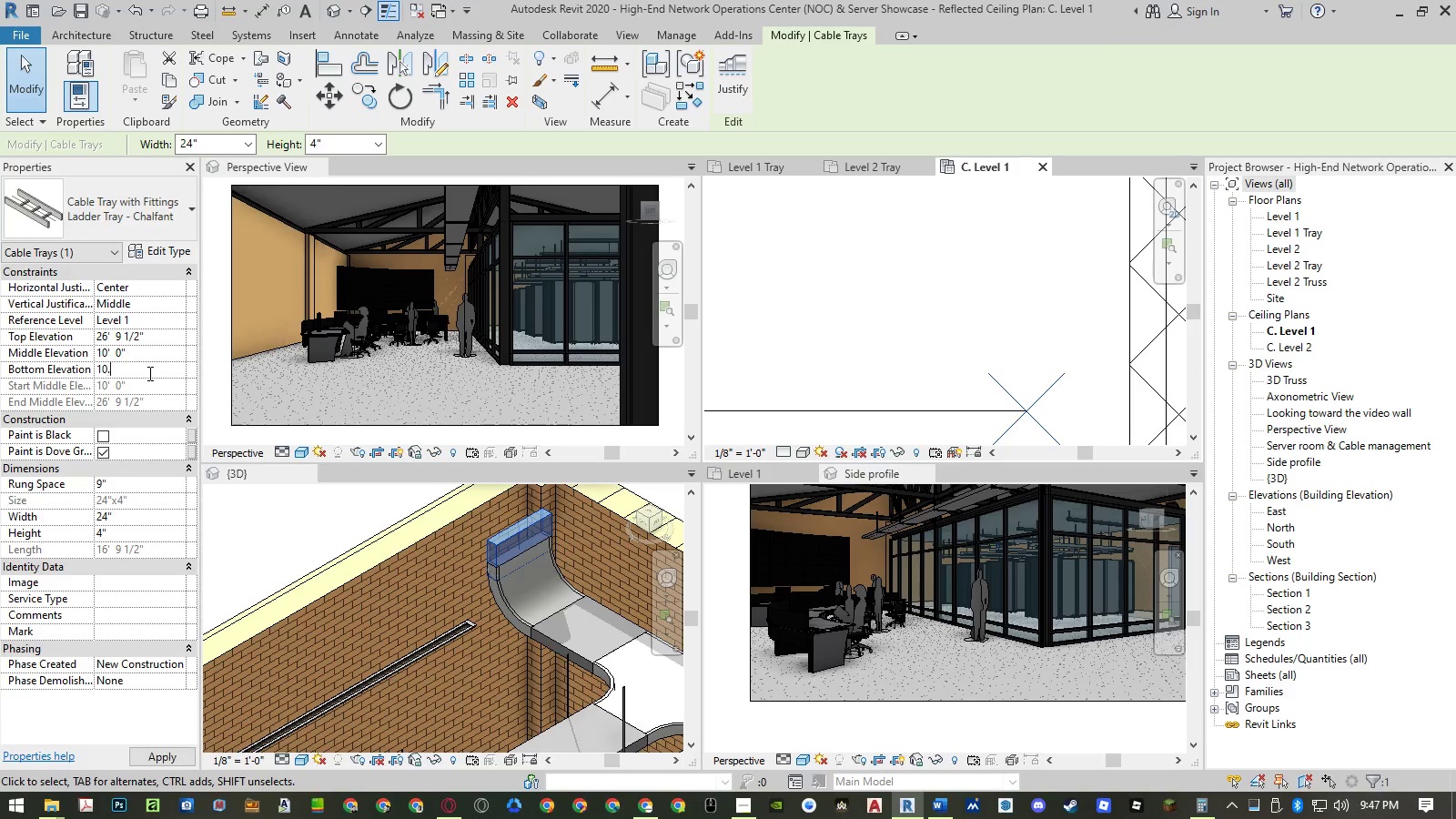 
key(Numpad5)
 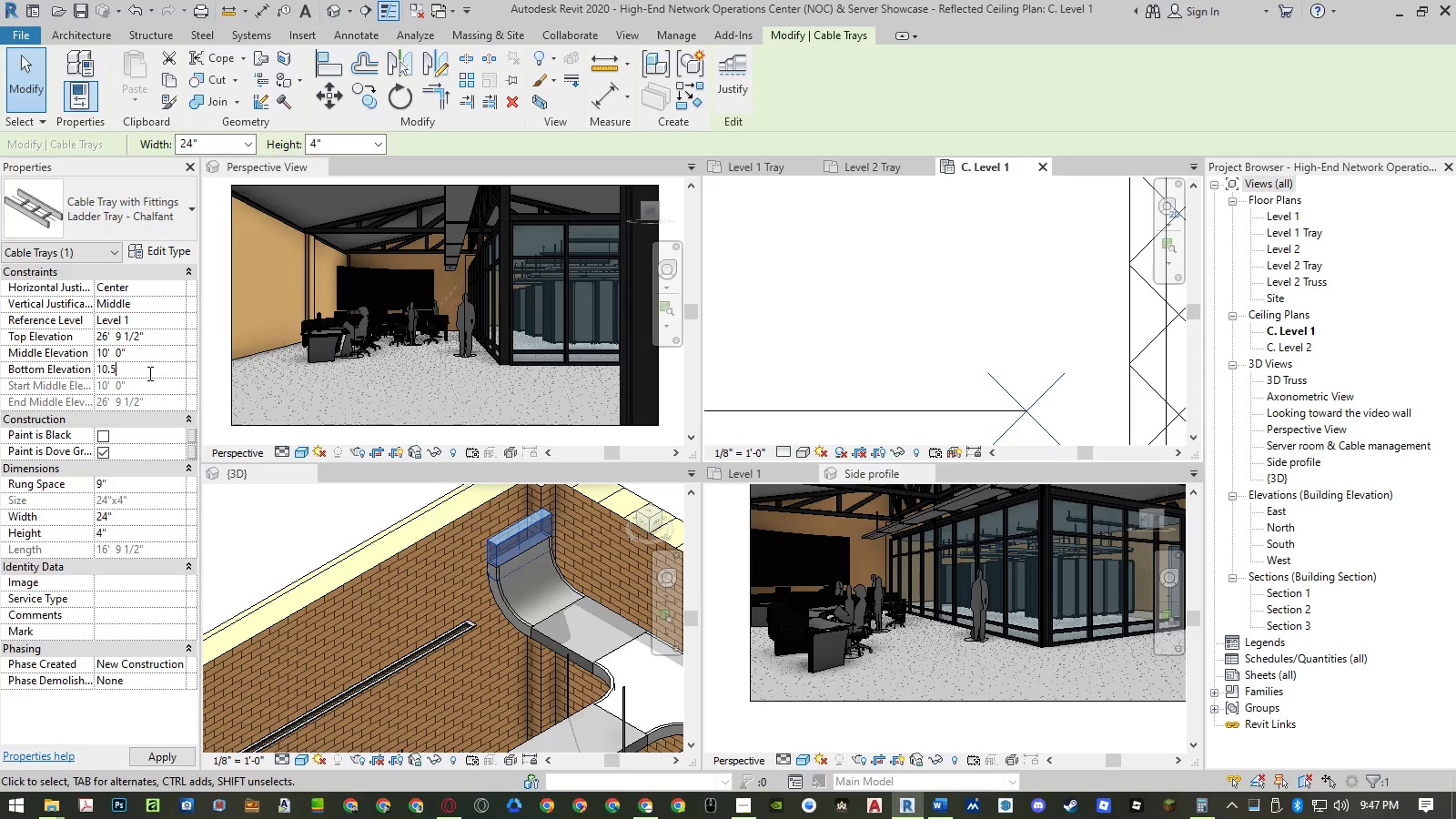 
key(NumpadEnter)
 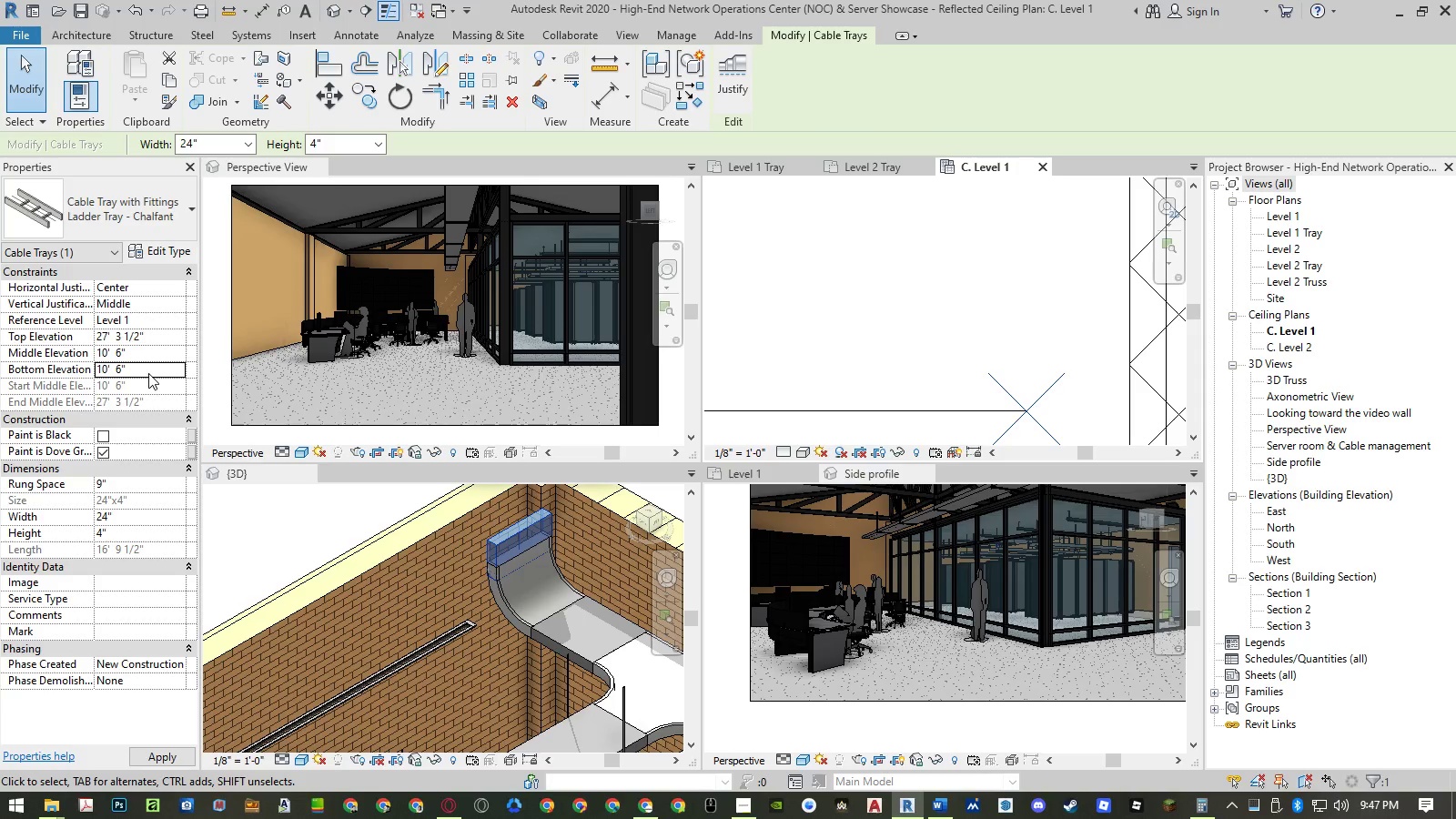 
key(NumpadEnter)
 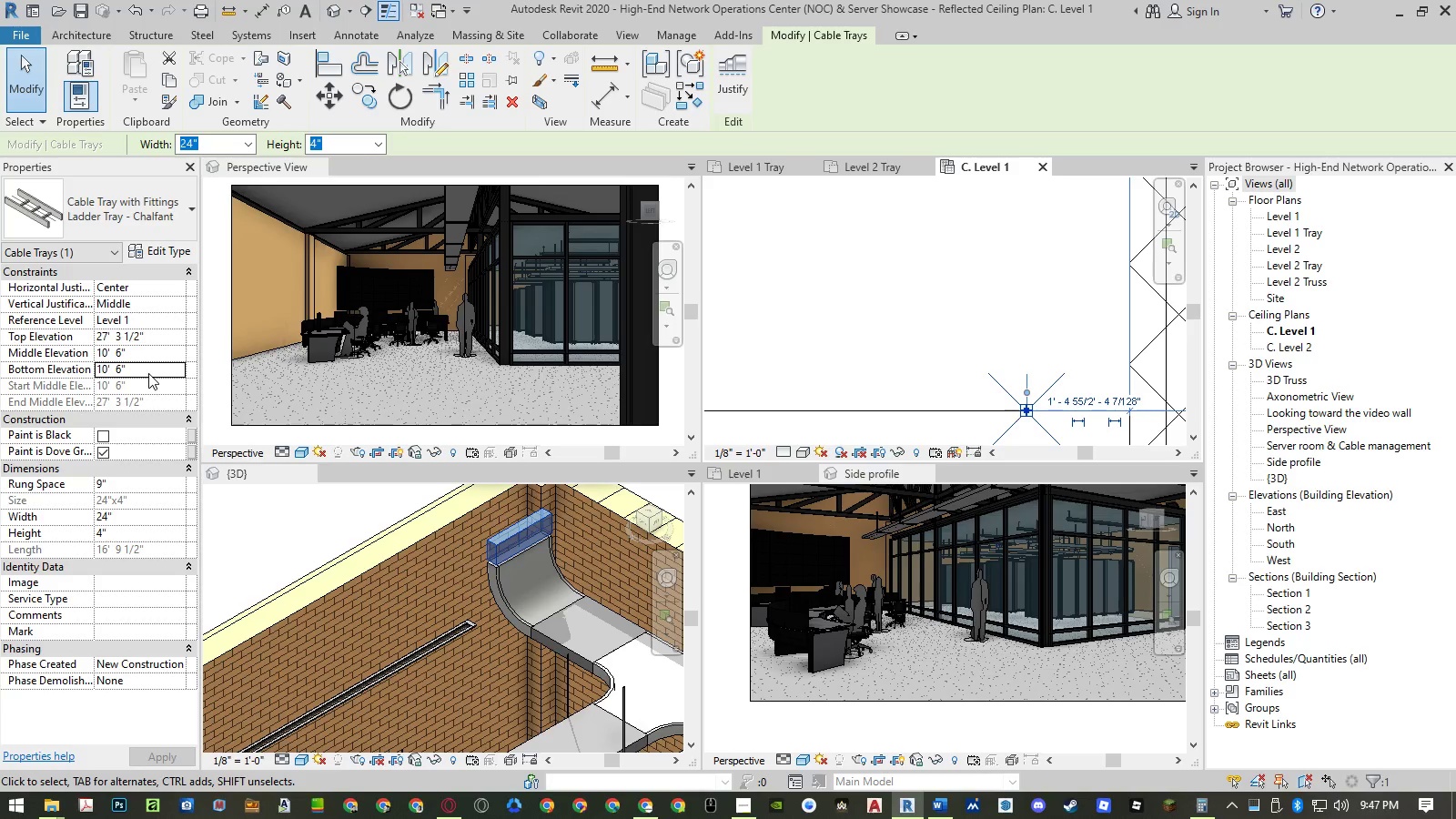 
left_click([148, 373])
 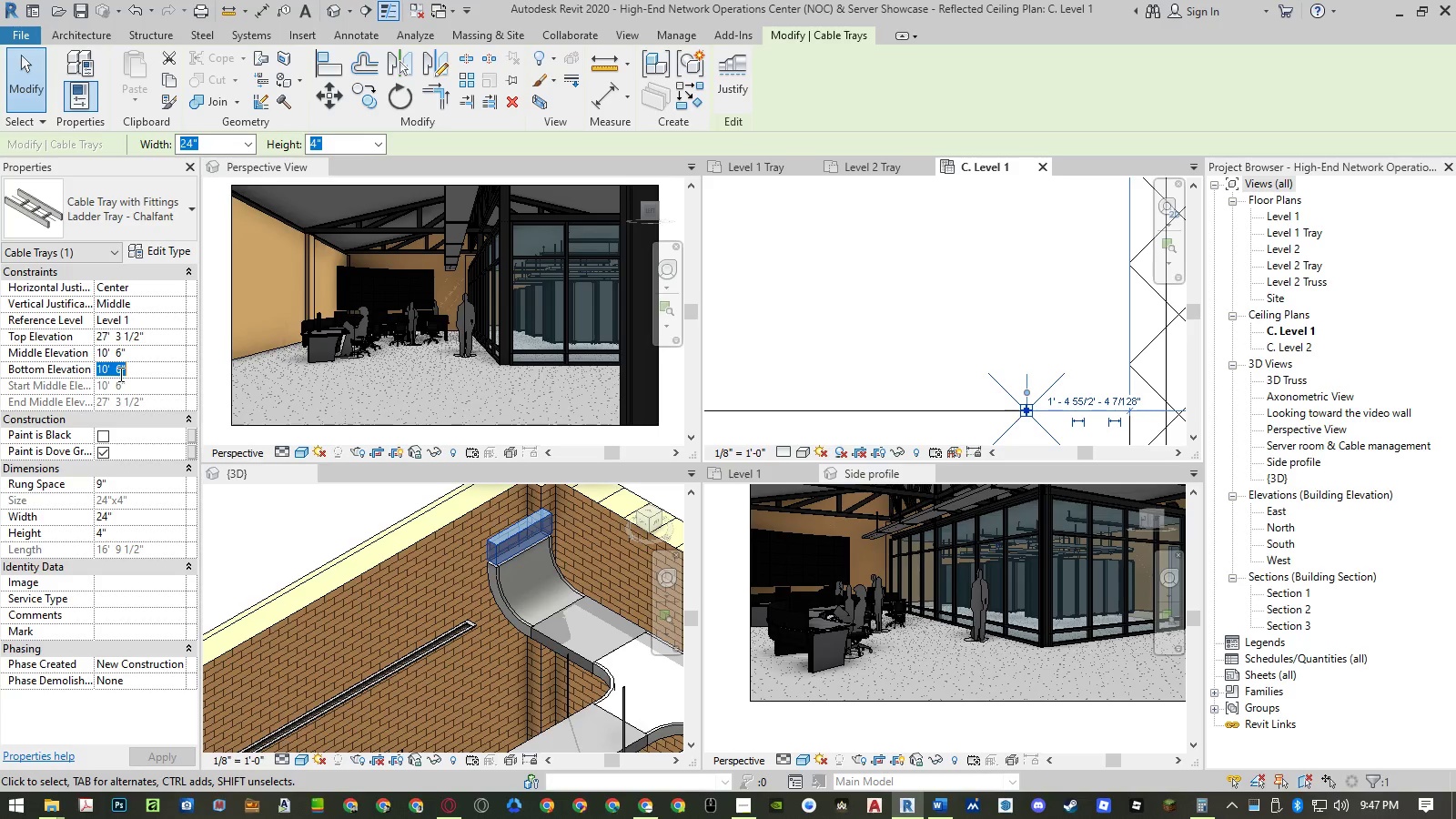 
left_click([121, 373])
 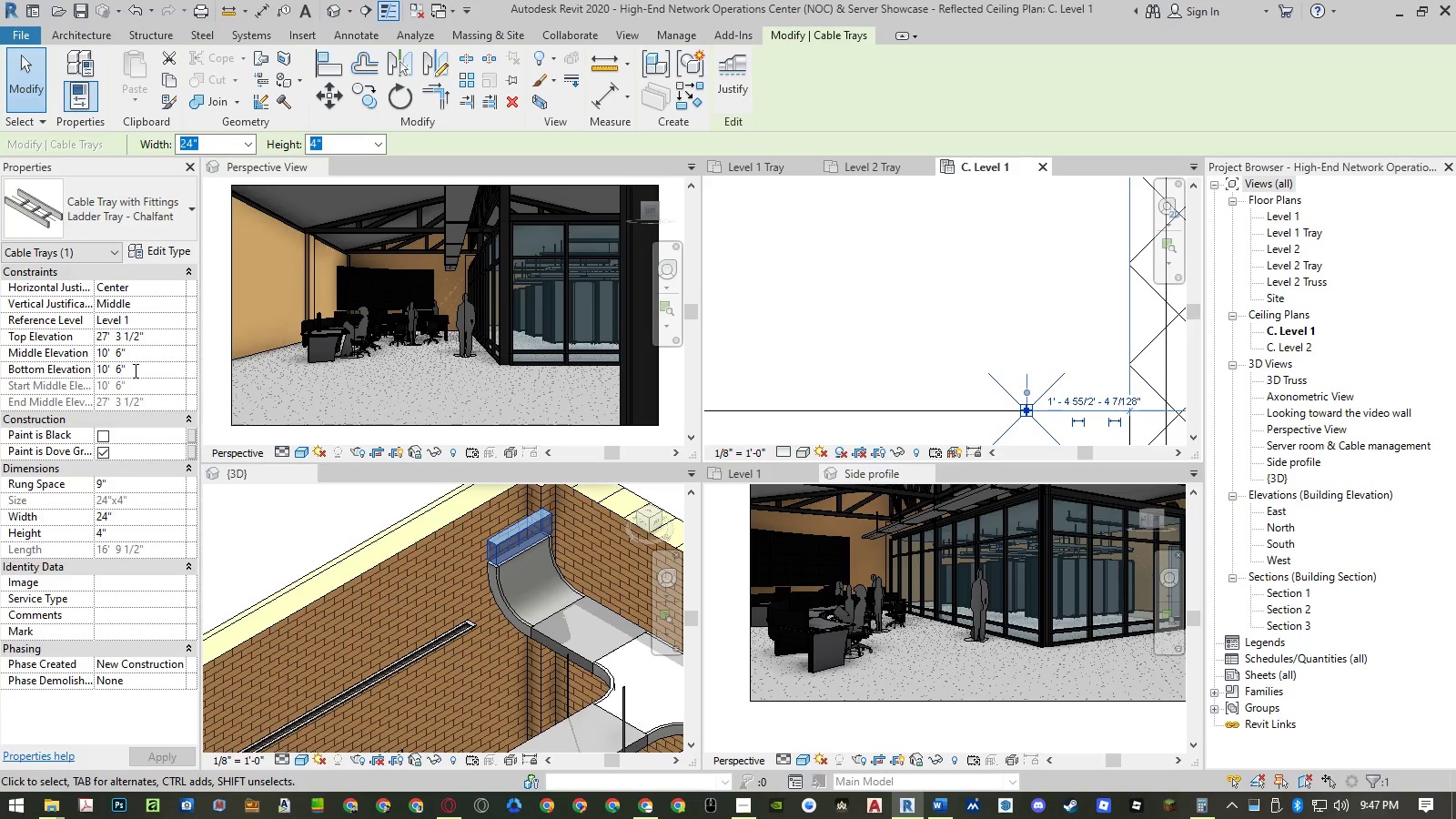 
key(Backspace)
 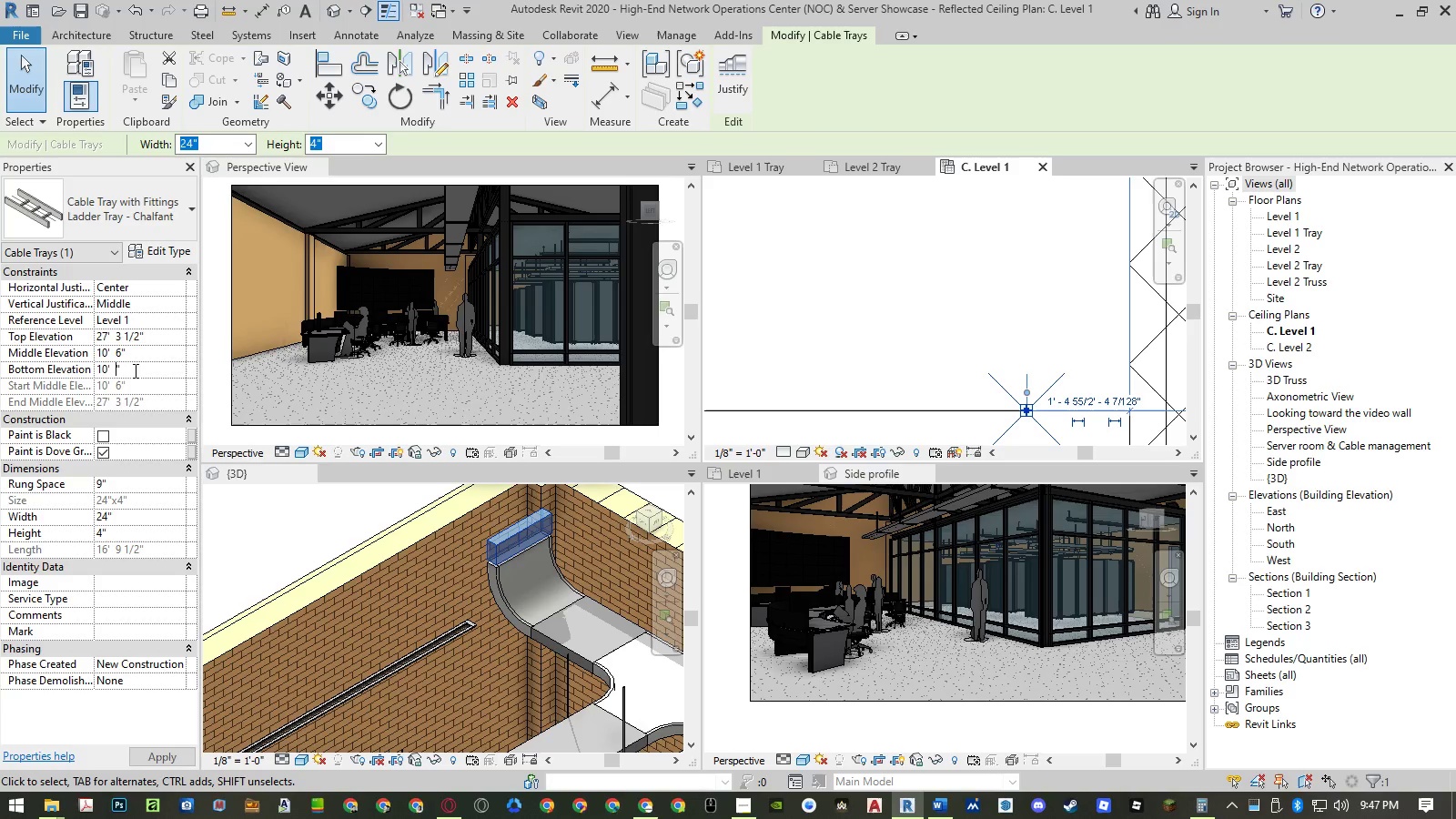 
key(Numpad5)
 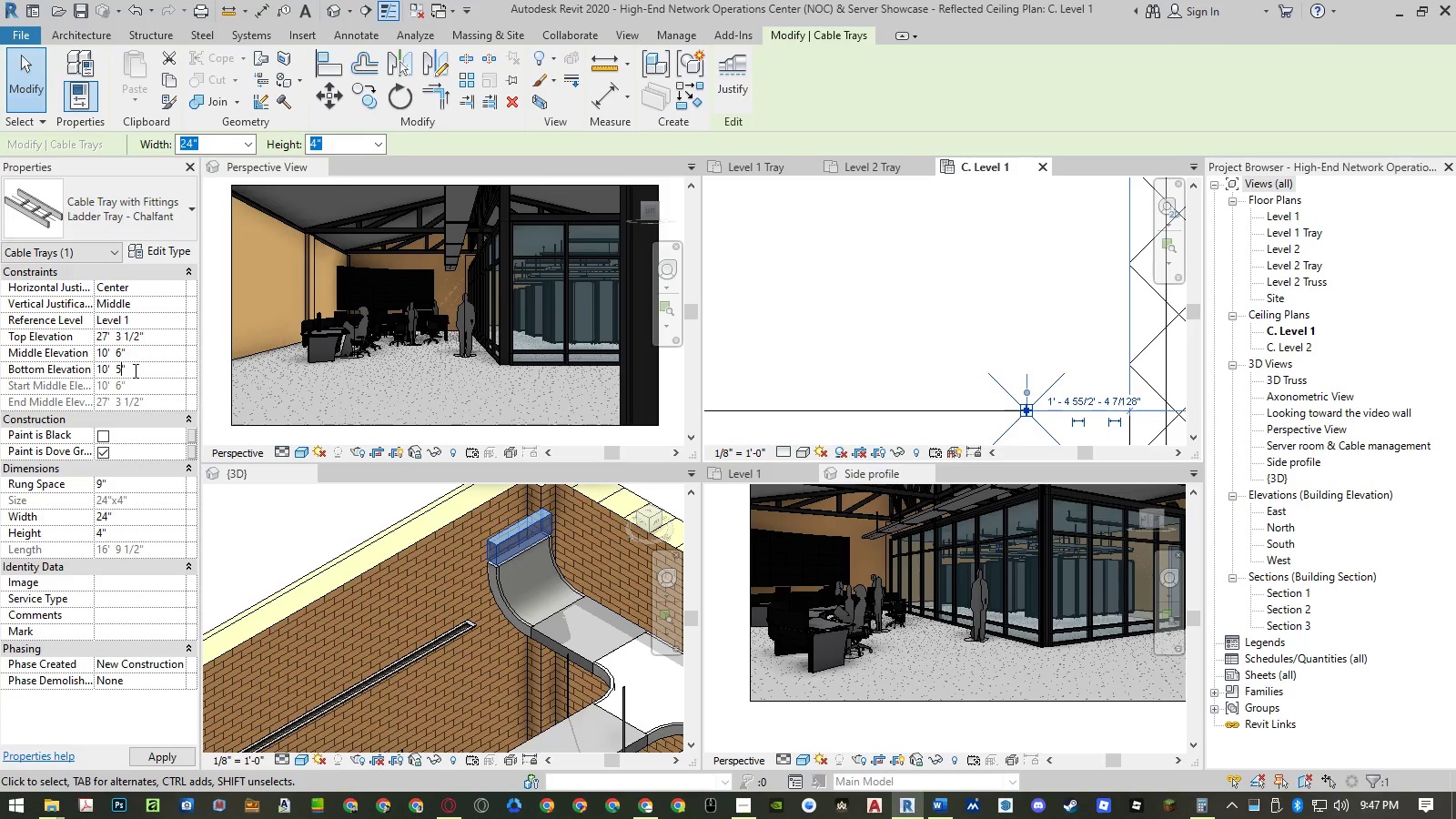 
key(NumpadEnter)
 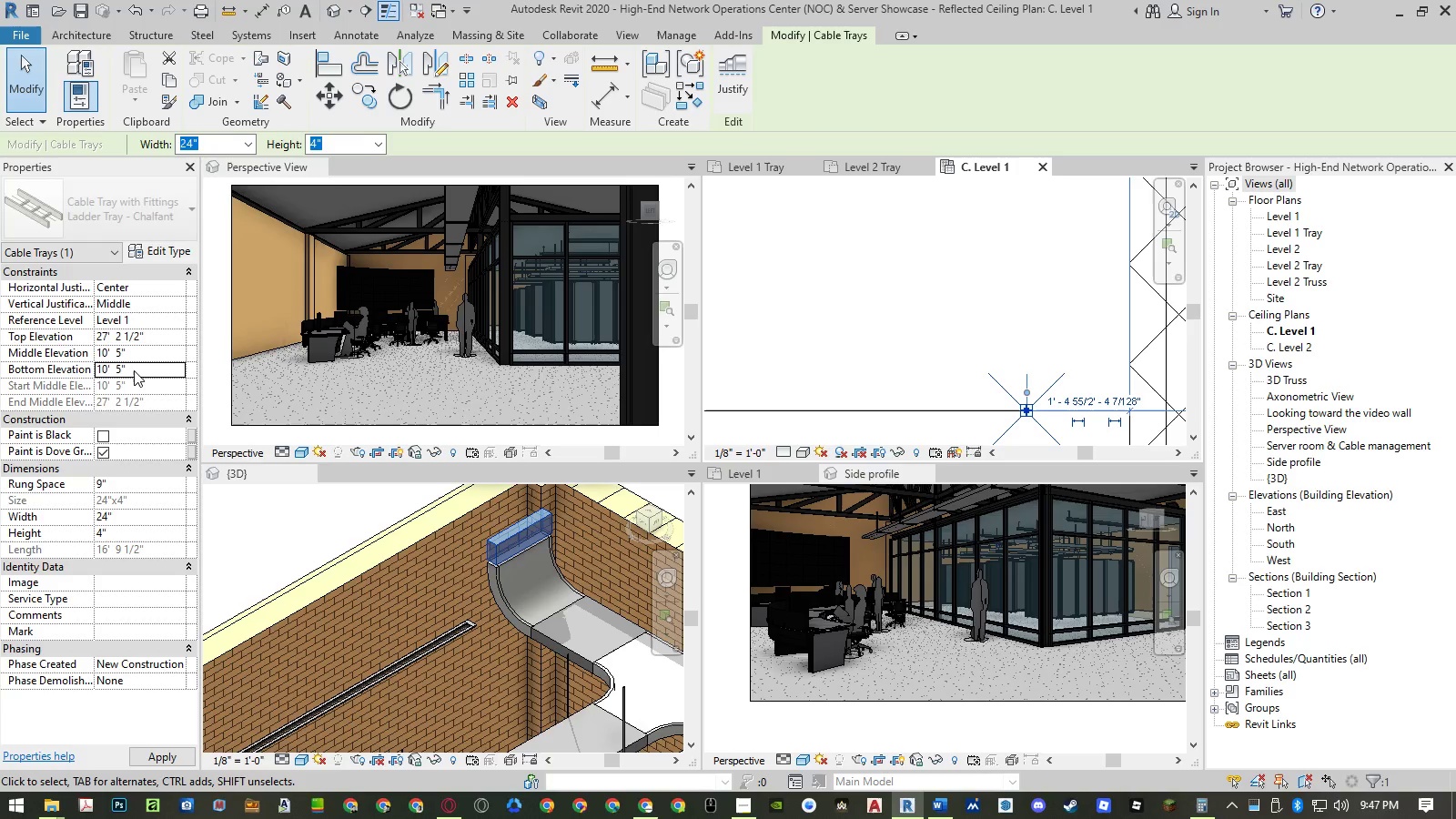 
key(NumpadEnter)
 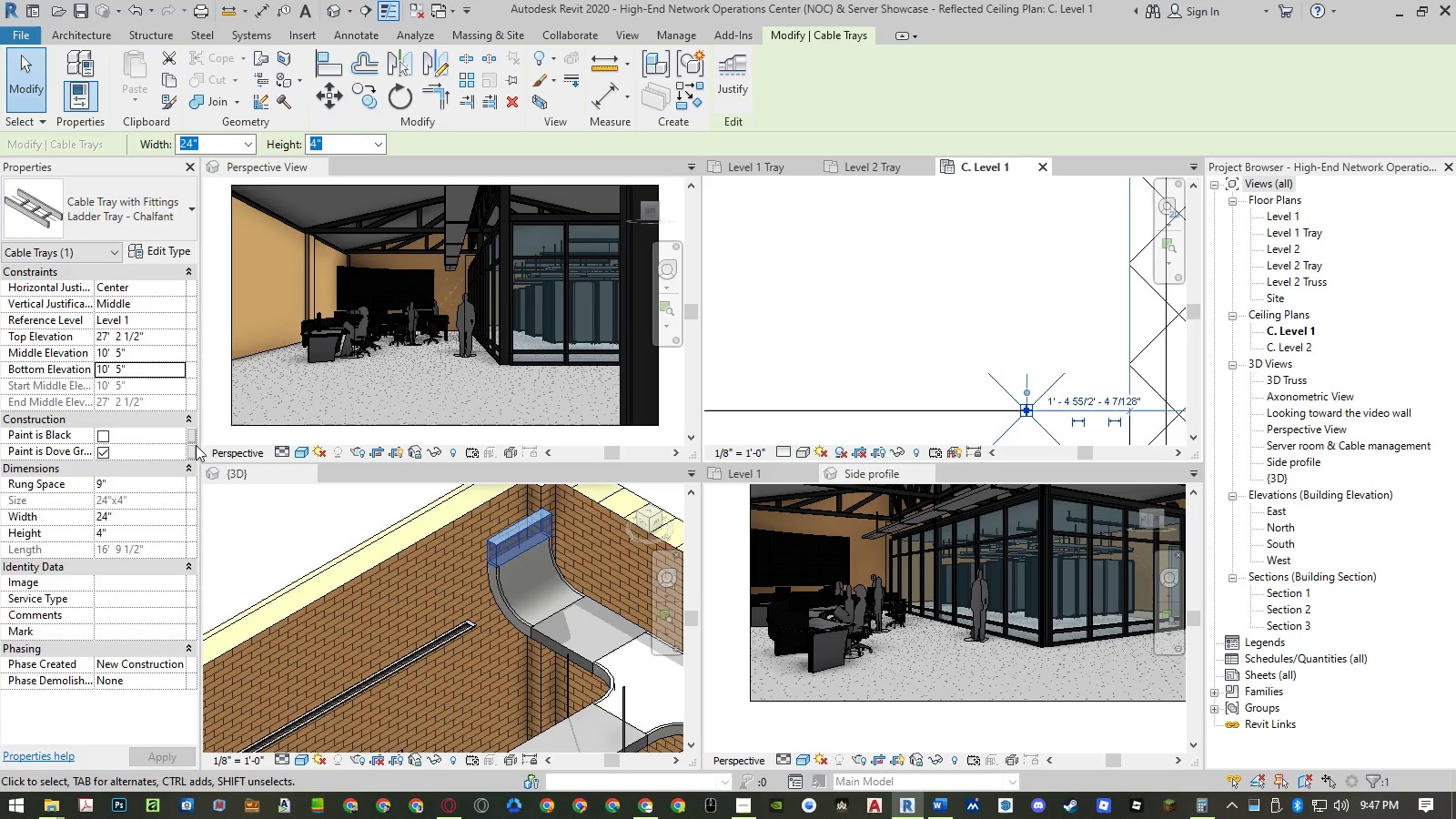 
scroll: coordinate [507, 585], scroll_direction: up, amount: 5.0
 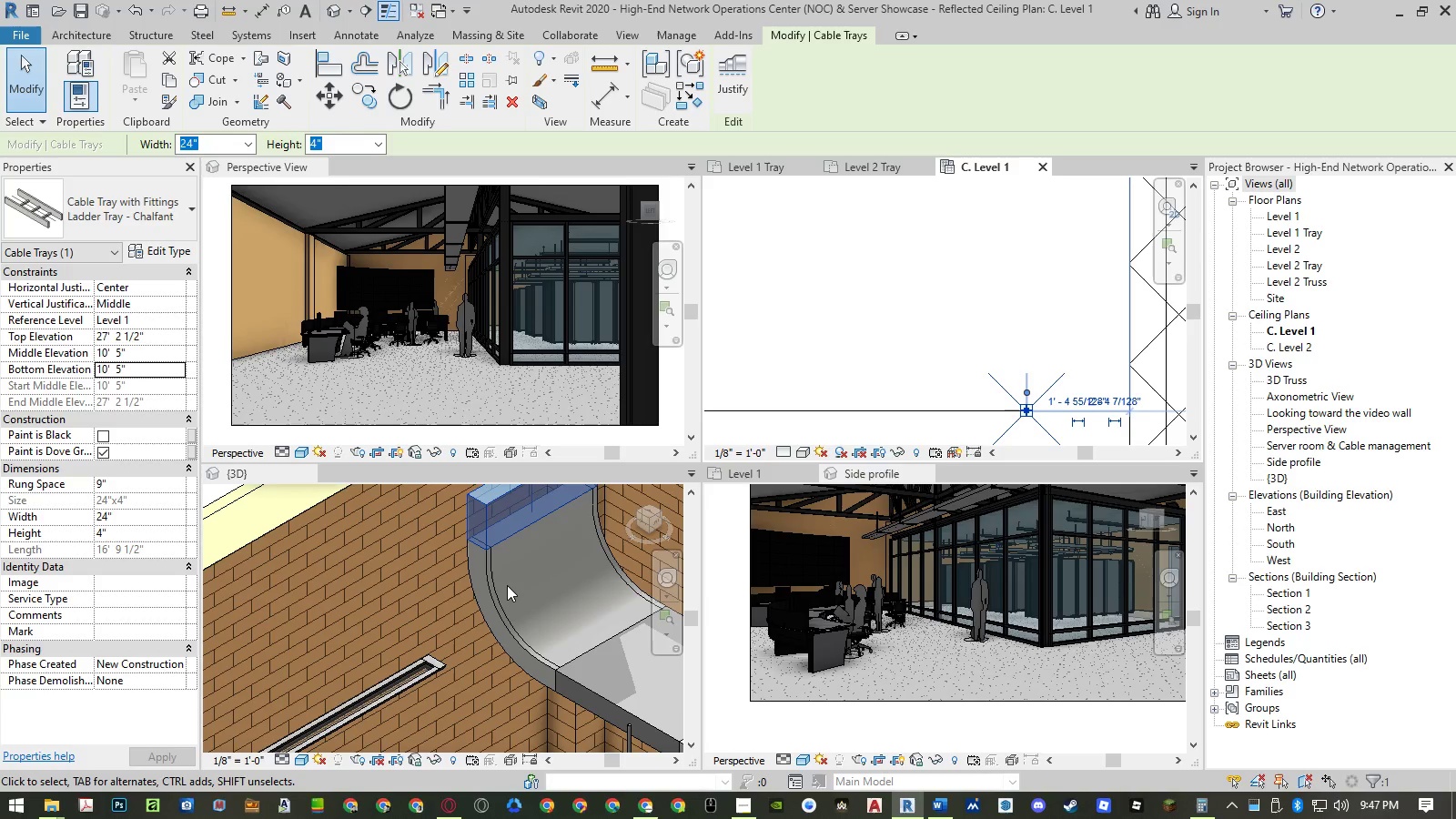 
key(Escape)
 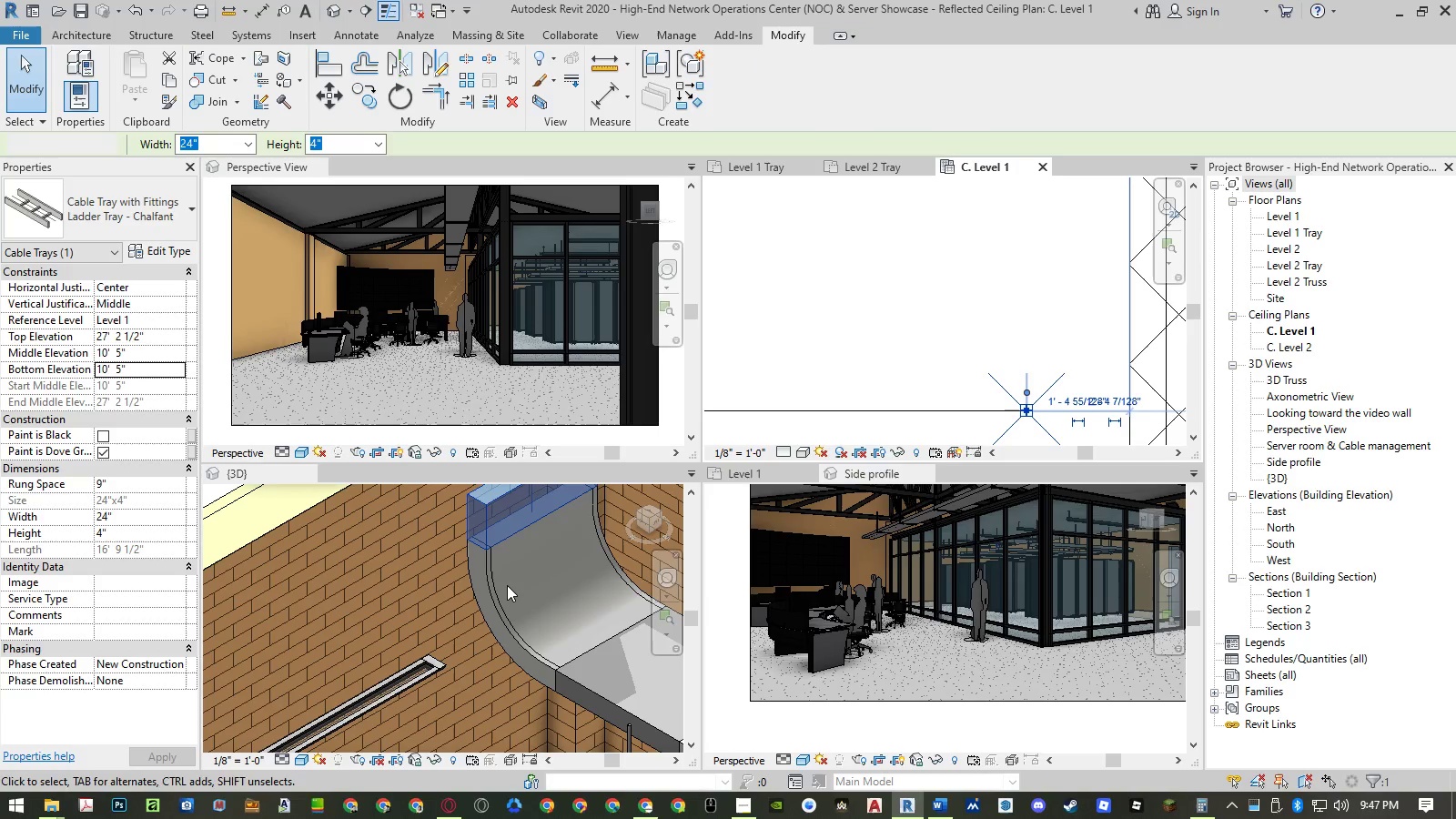 
key(Escape)
 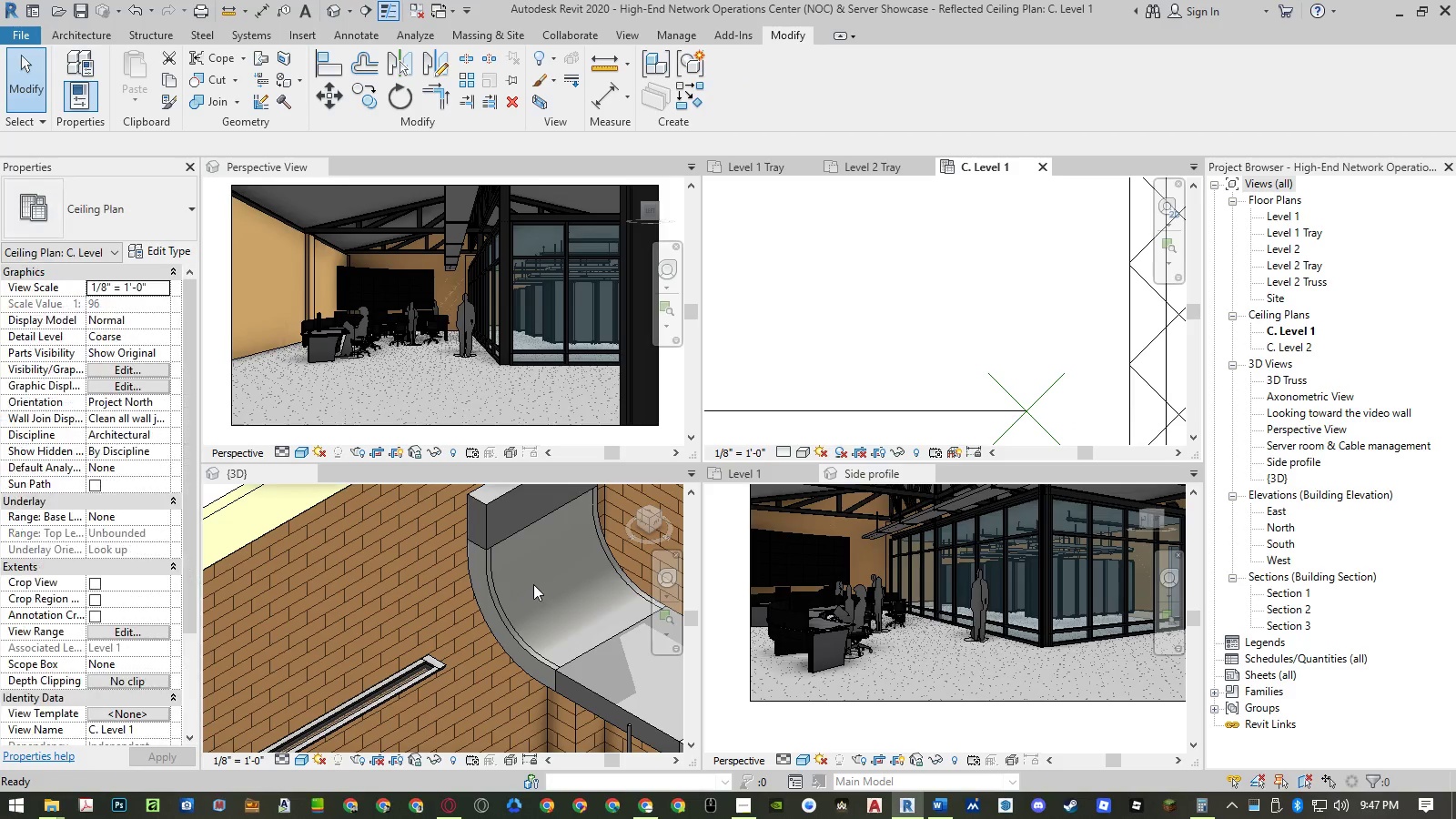 
scroll: coordinate [529, 598], scroll_direction: down, amount: 17.0
 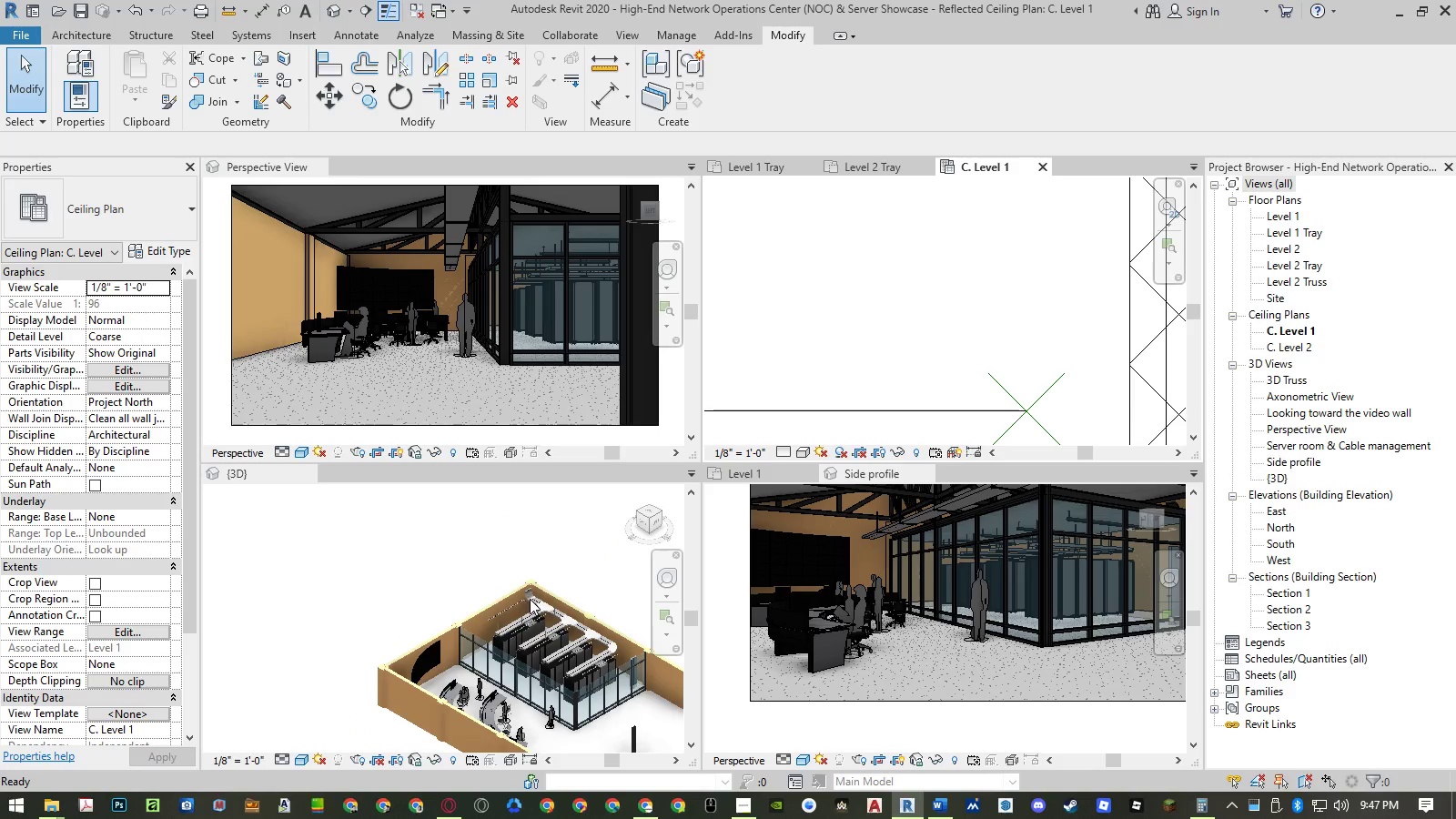 
scroll: coordinate [542, 614], scroll_direction: up, amount: 3.0
 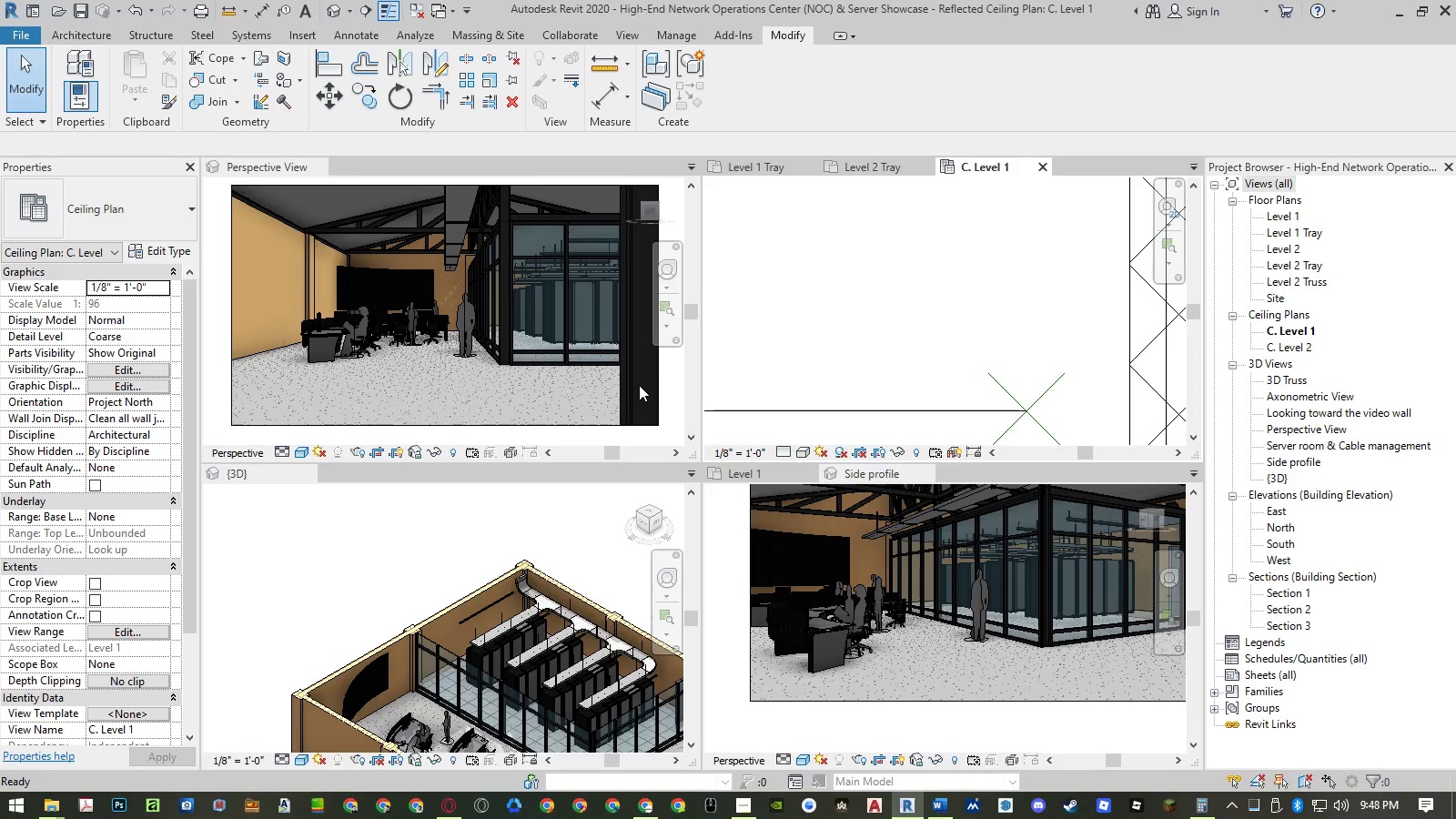 
wait(28.25)
 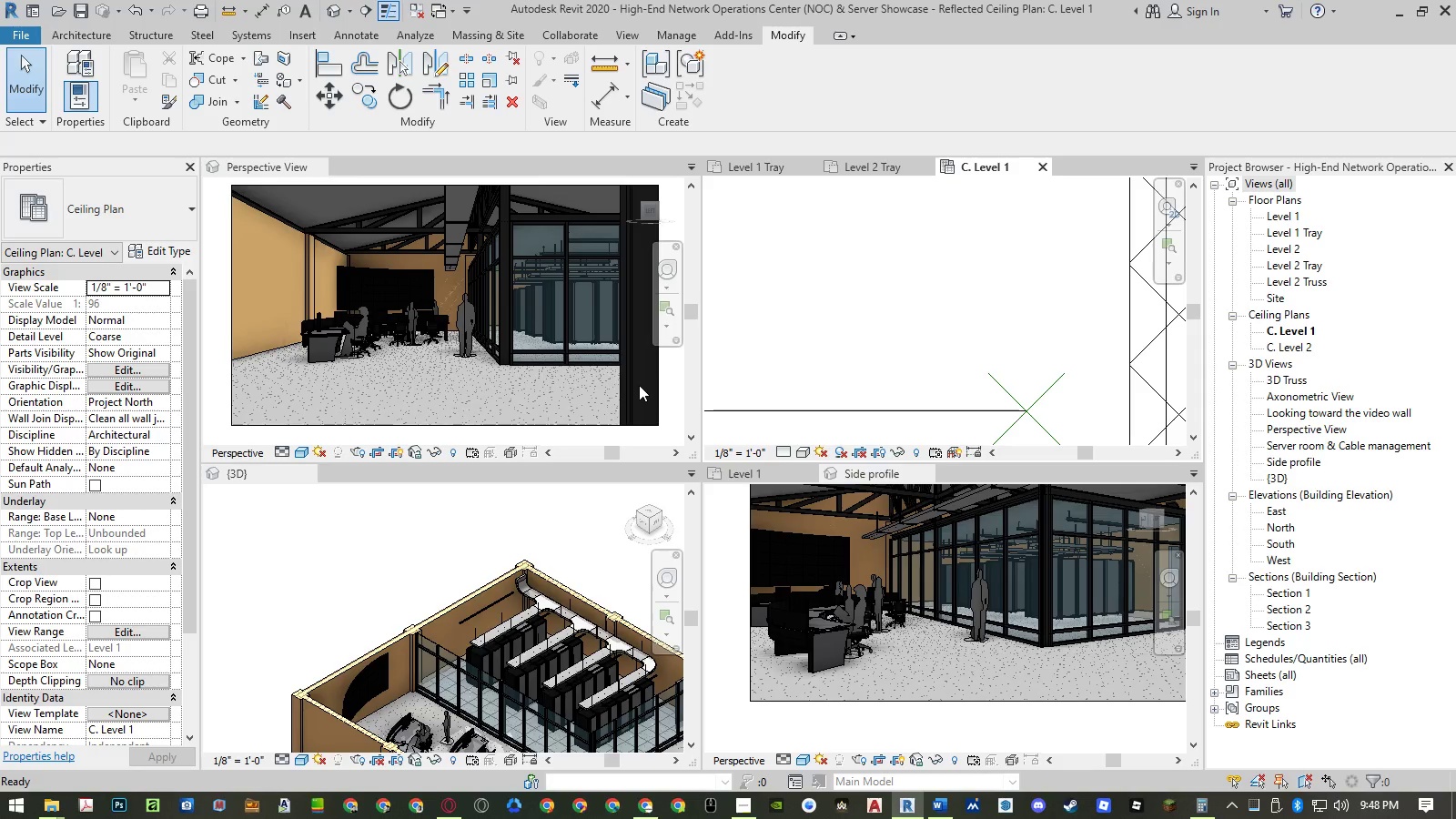 
left_click([769, 176])
 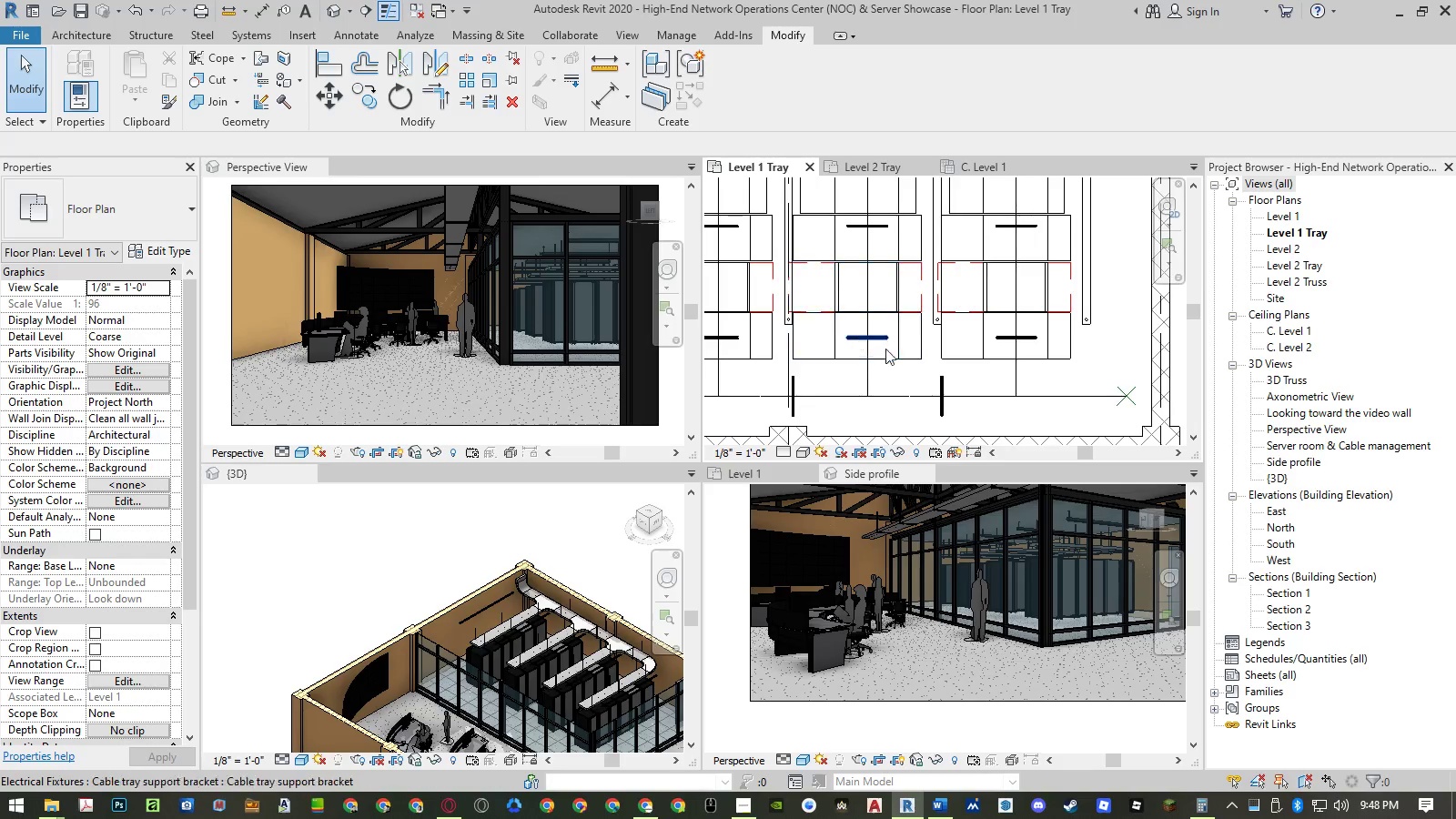 
scroll: coordinate [917, 398], scroll_direction: down, amount: 11.0
 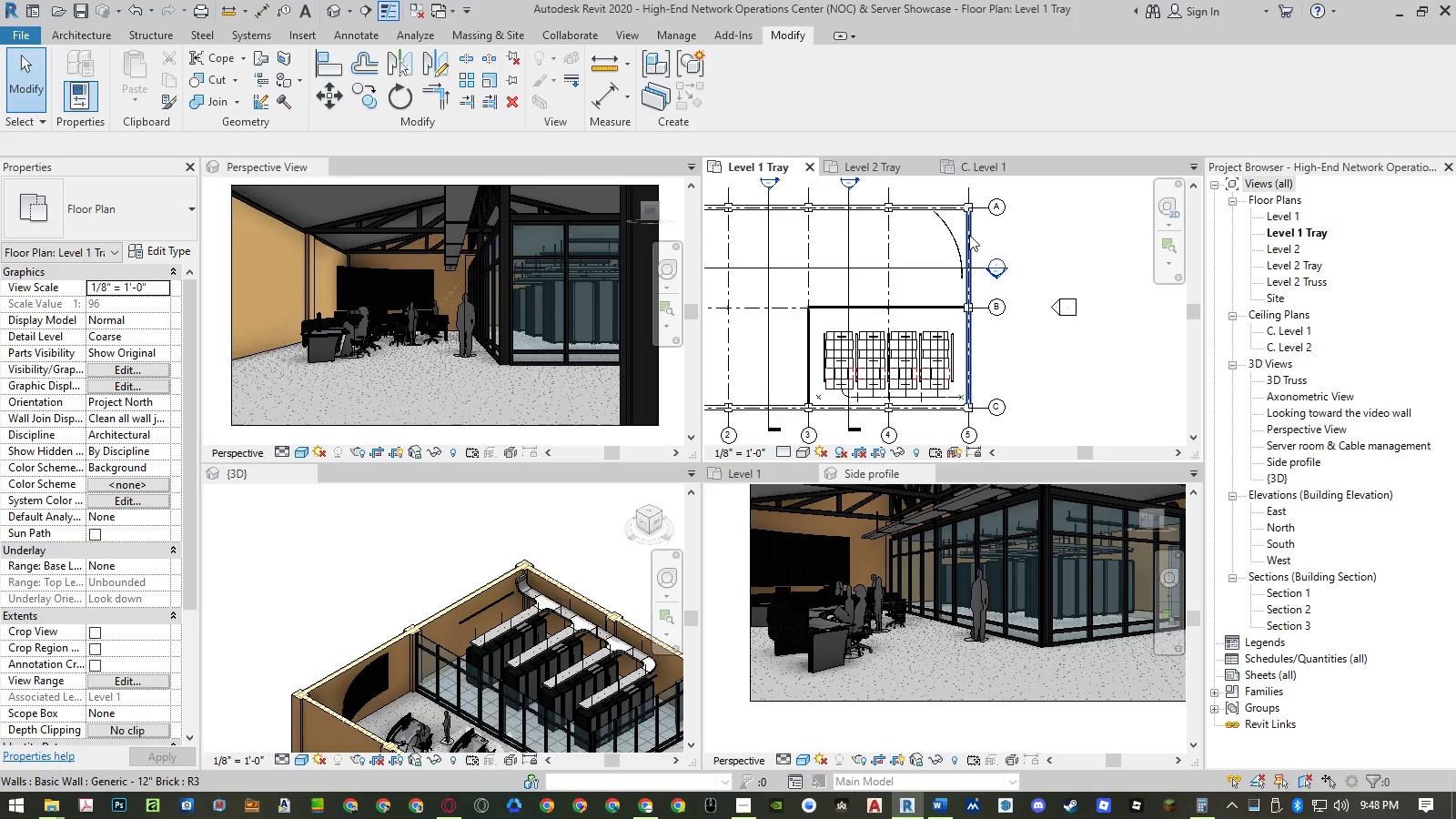 
scroll: coordinate [968, 288], scroll_direction: up, amount: 6.0
 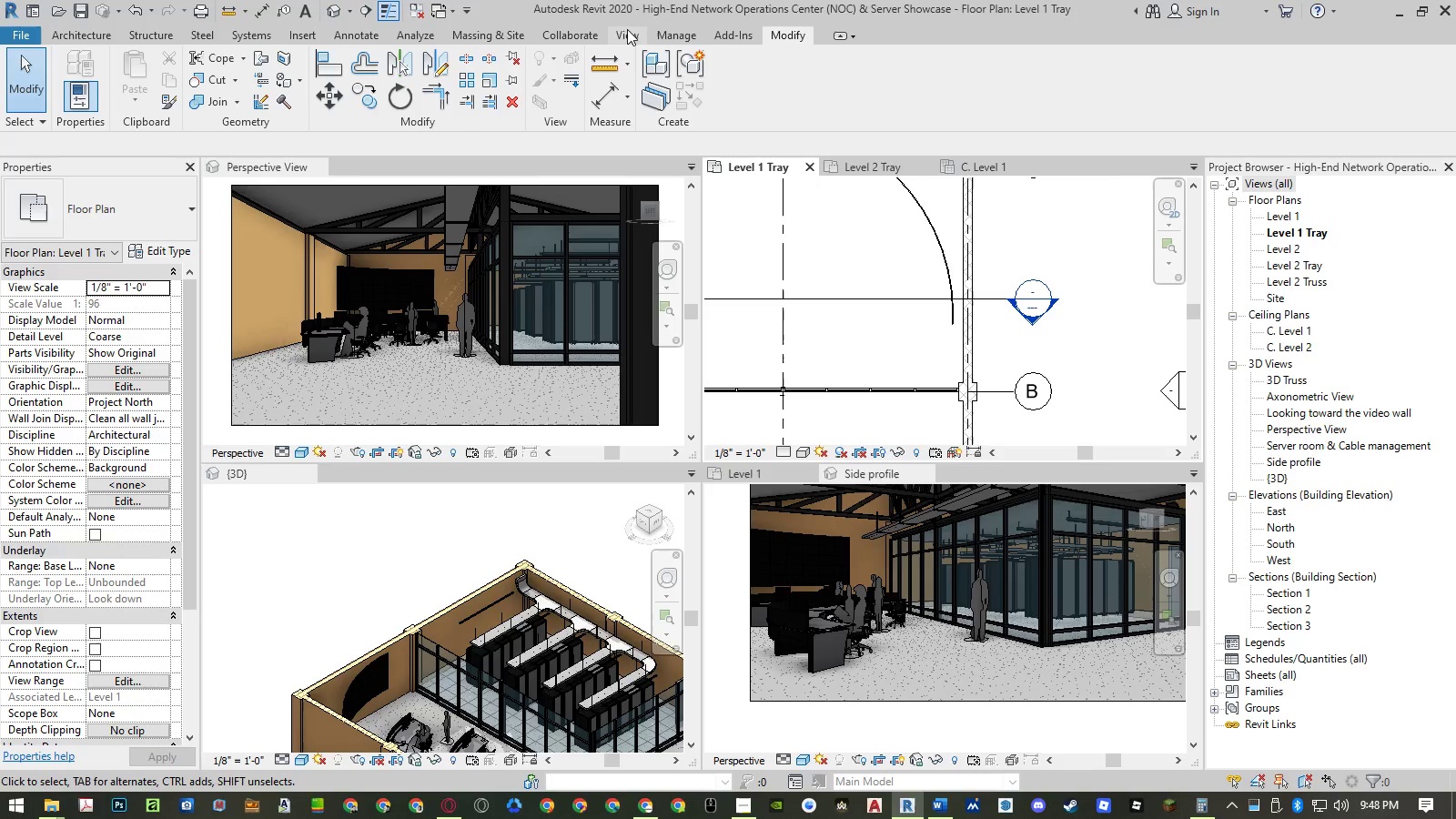 
left_click([626, 32])
 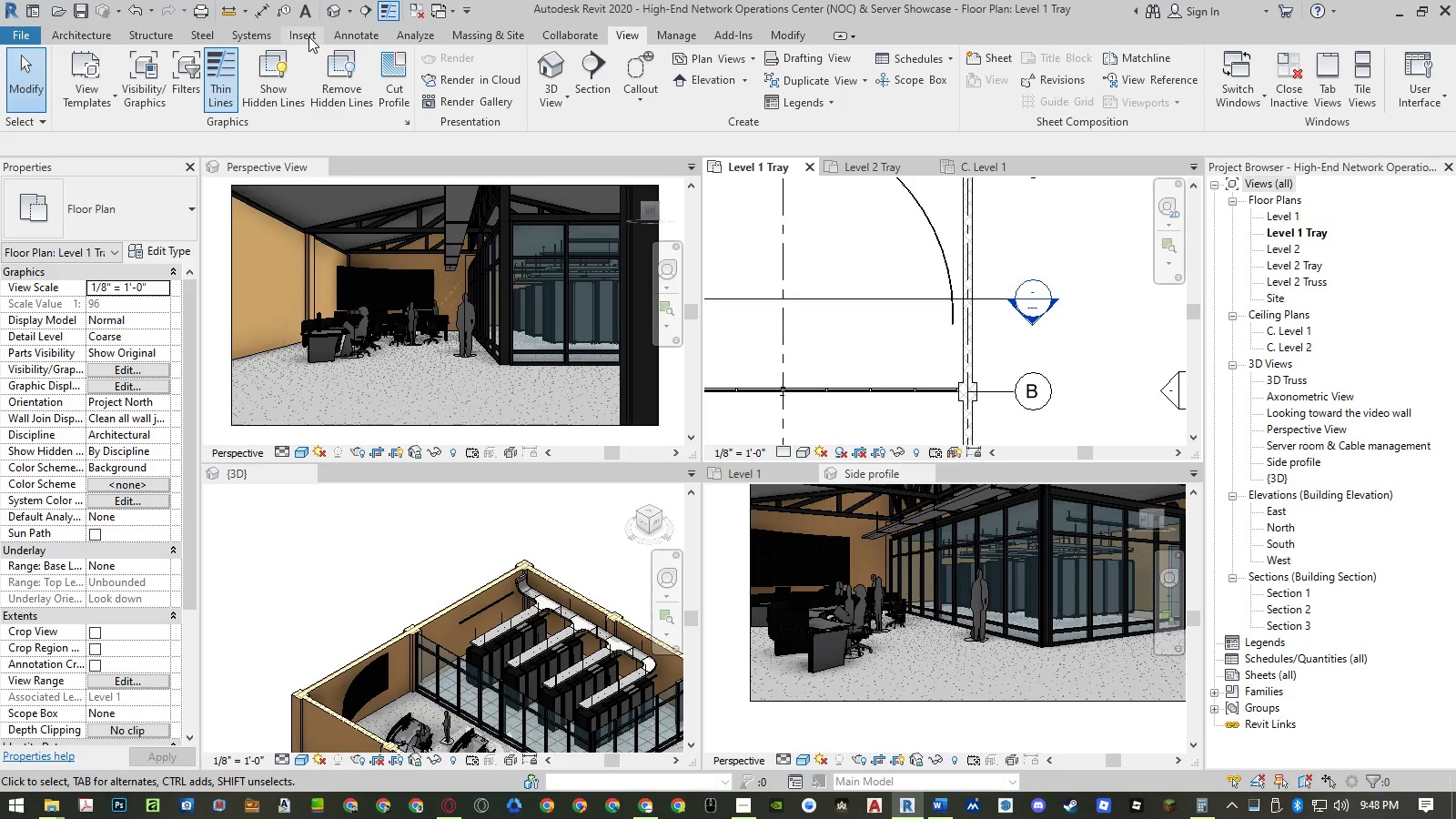 
left_click([308, 36])
 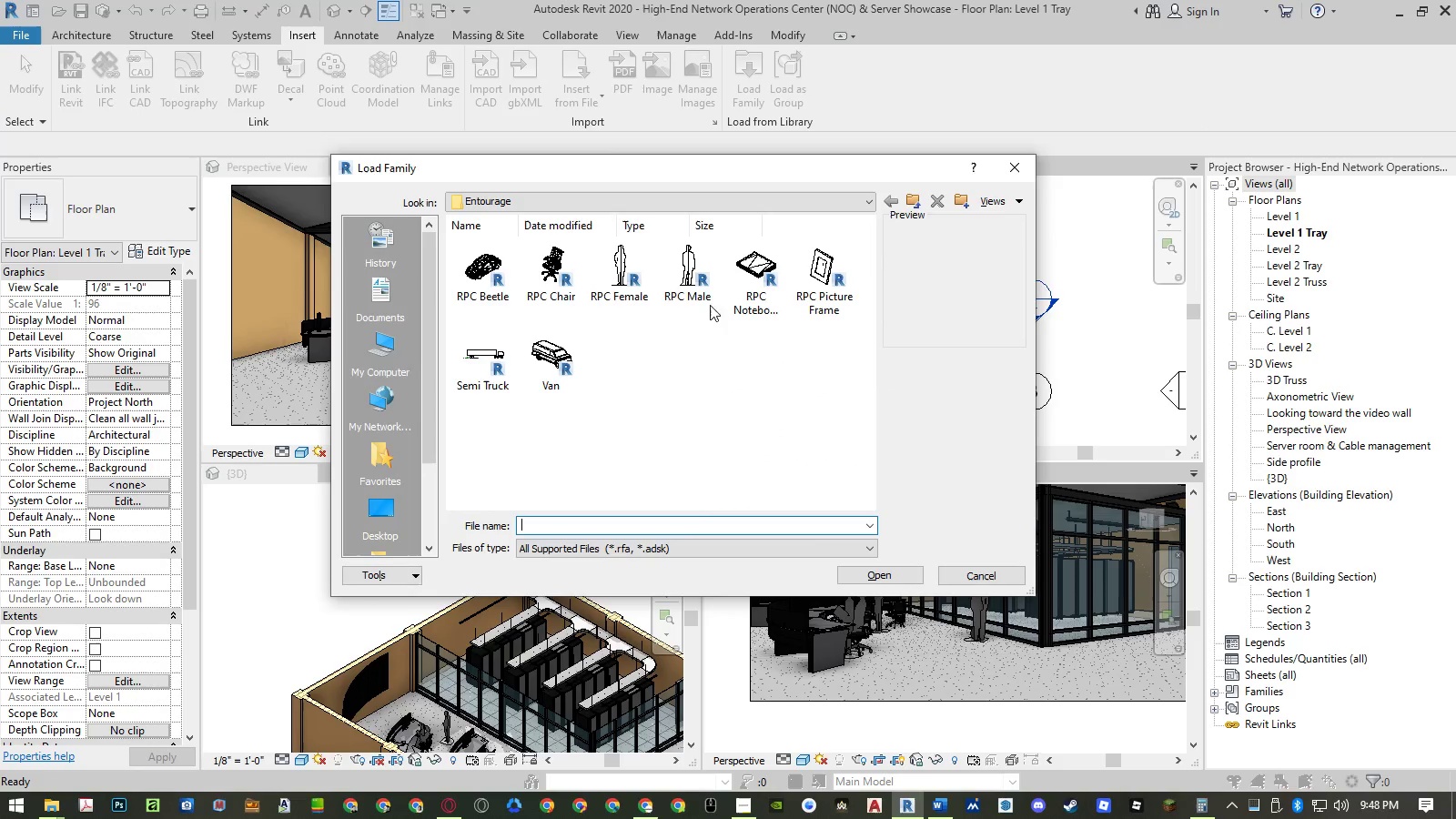 
left_click([914, 201])
 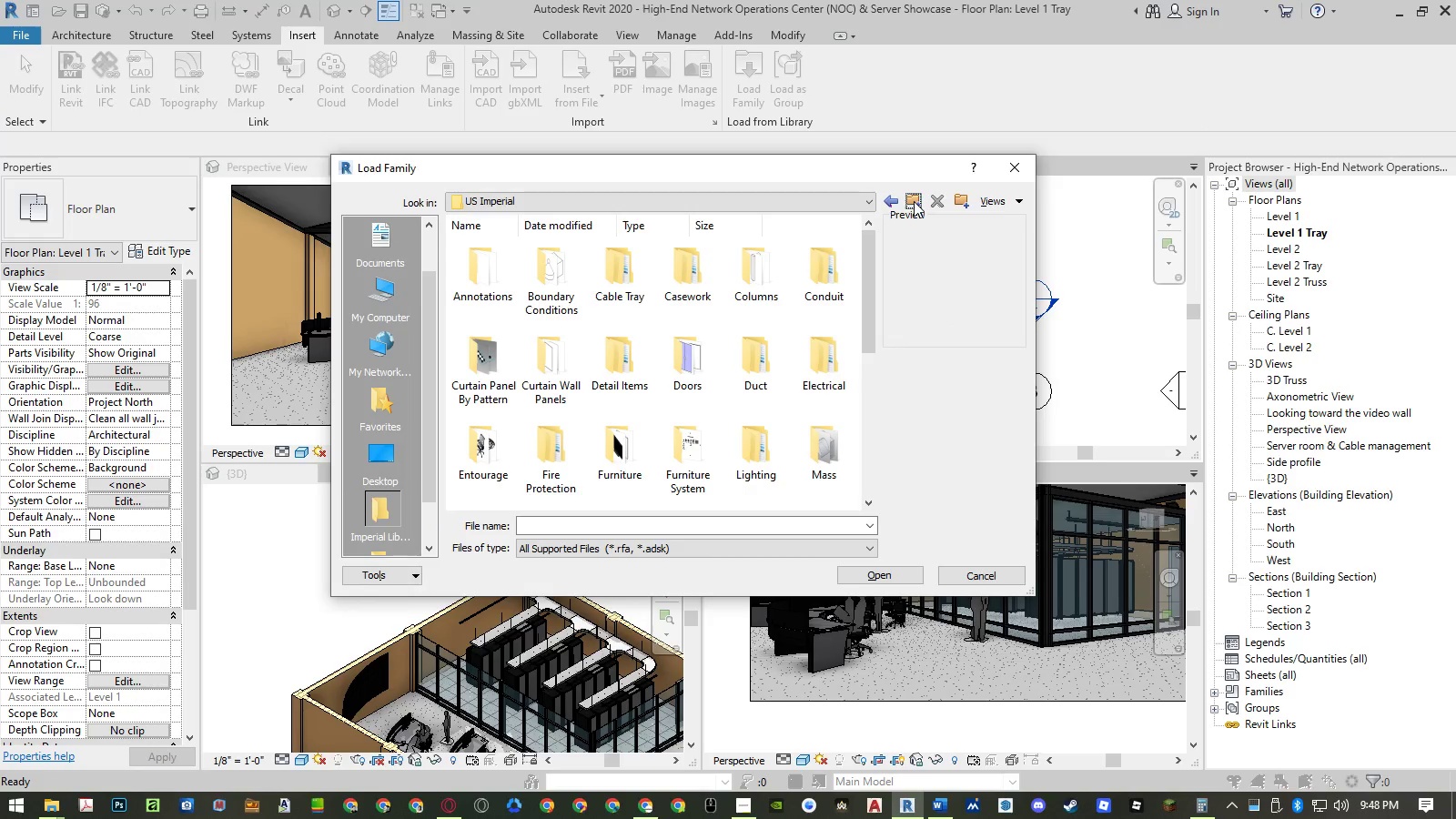 
left_click([914, 201])
 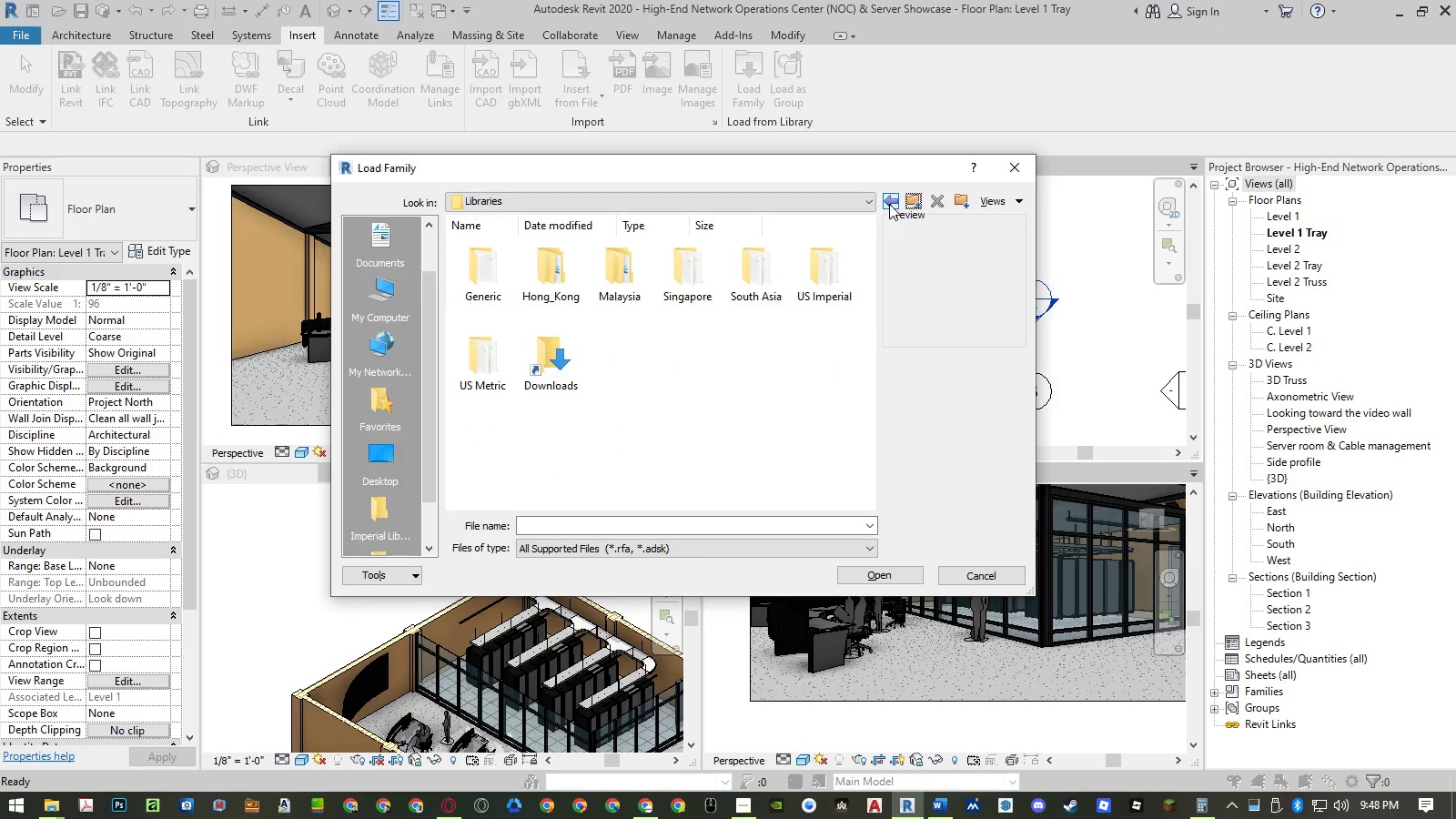 
left_click([889, 204])
 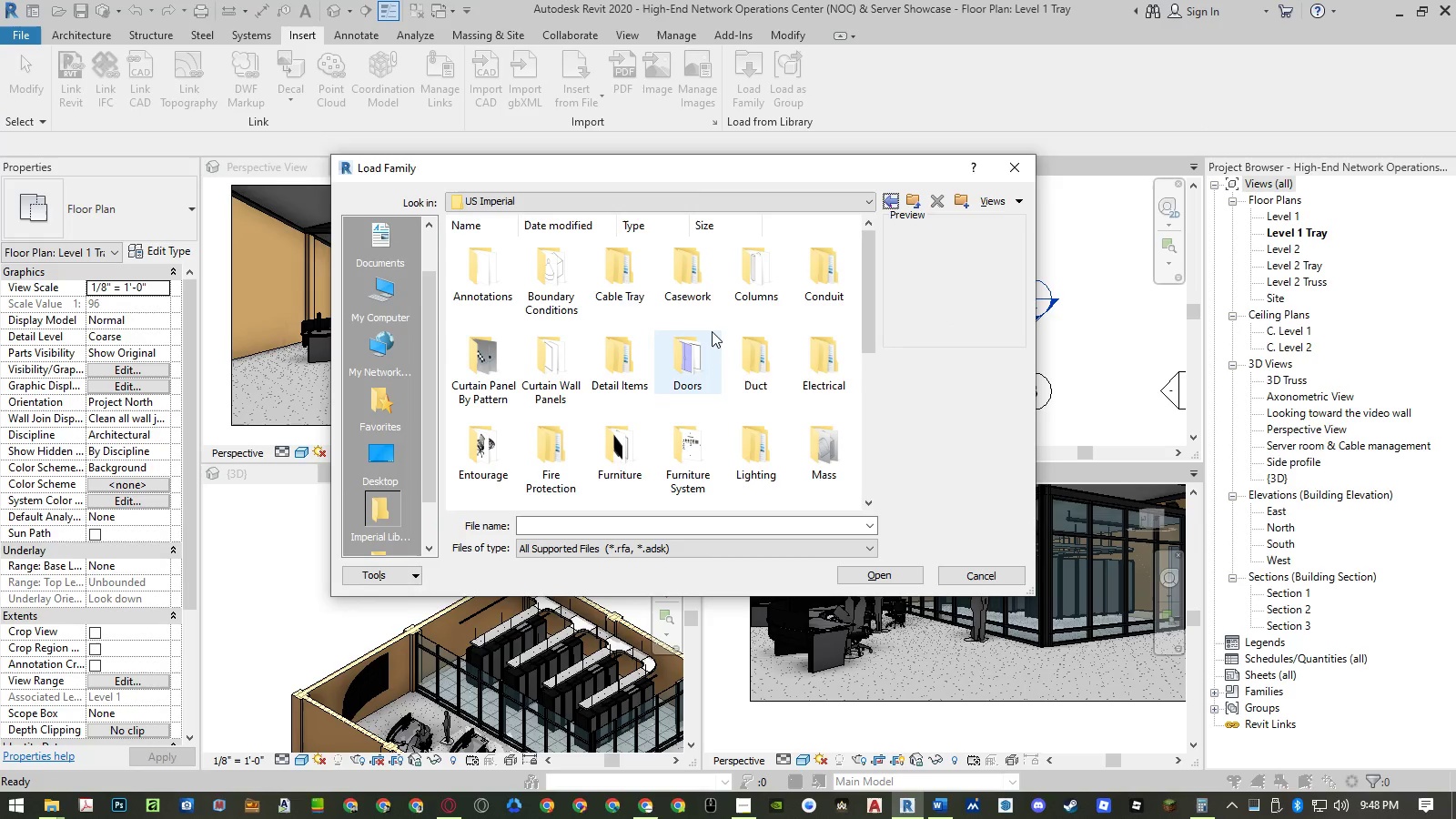 
double_click([708, 345])
 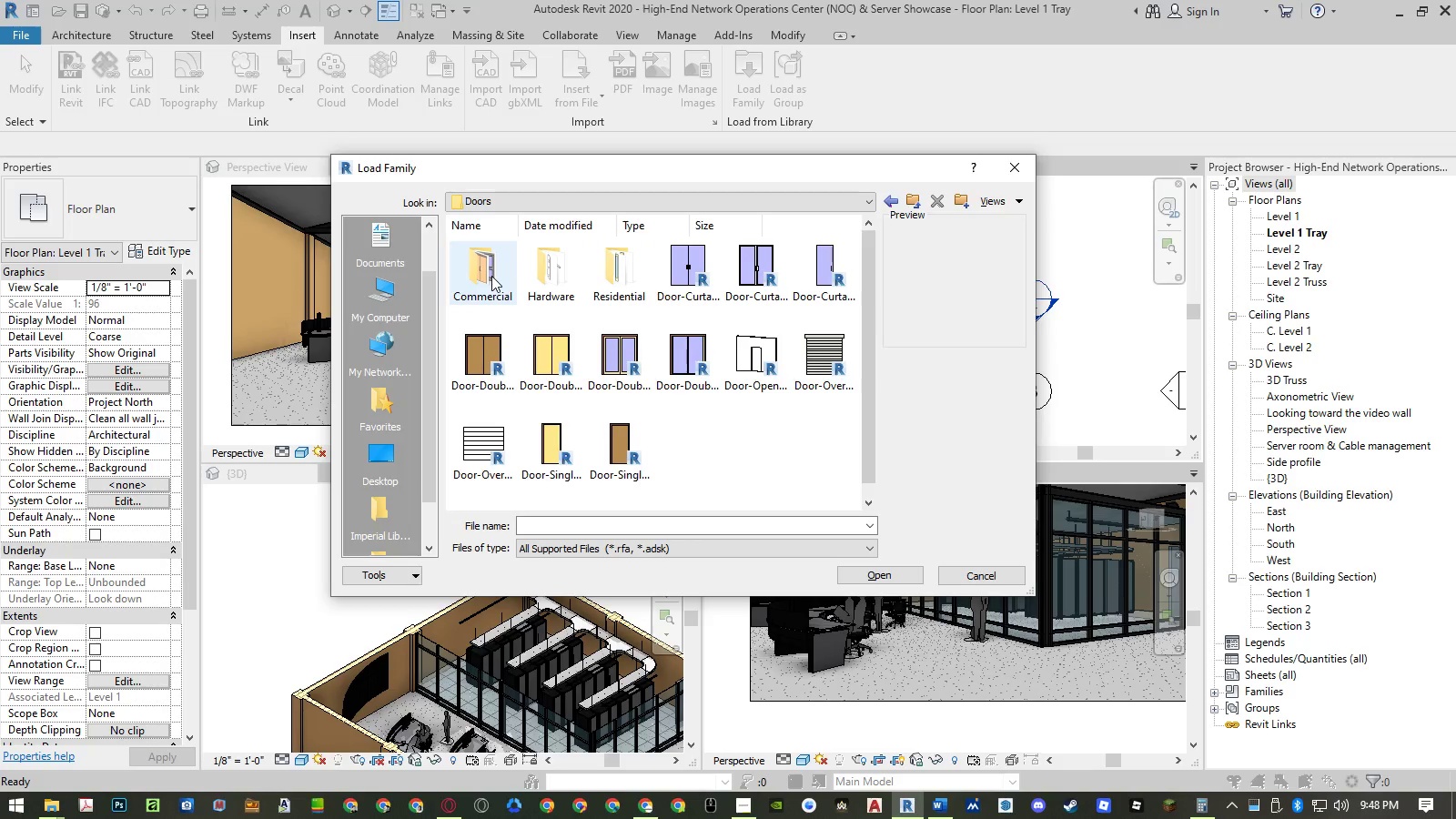 
double_click([491, 276])
 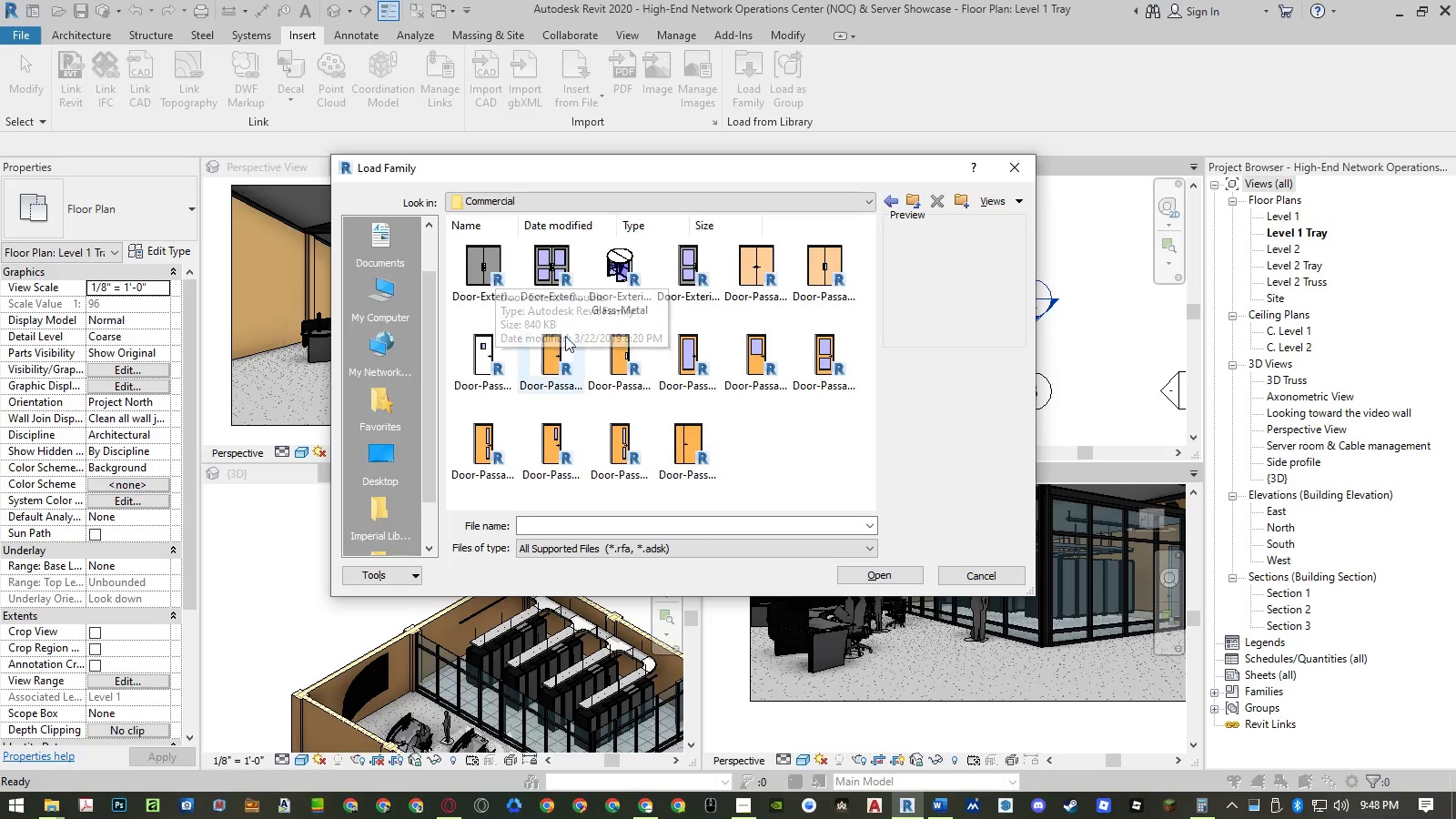 
mouse_move([699, 438])
 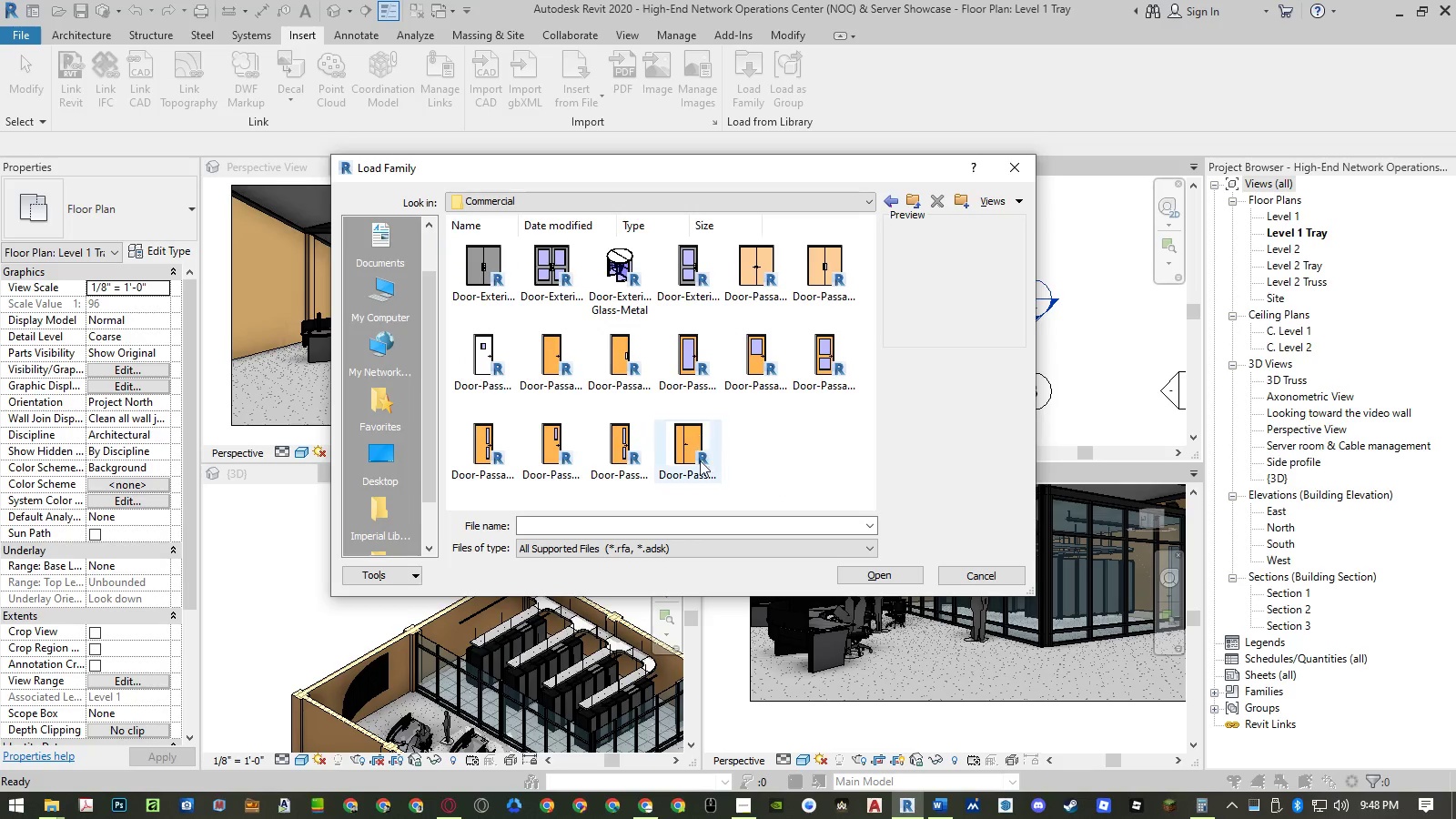 
mouse_move([719, 460])
 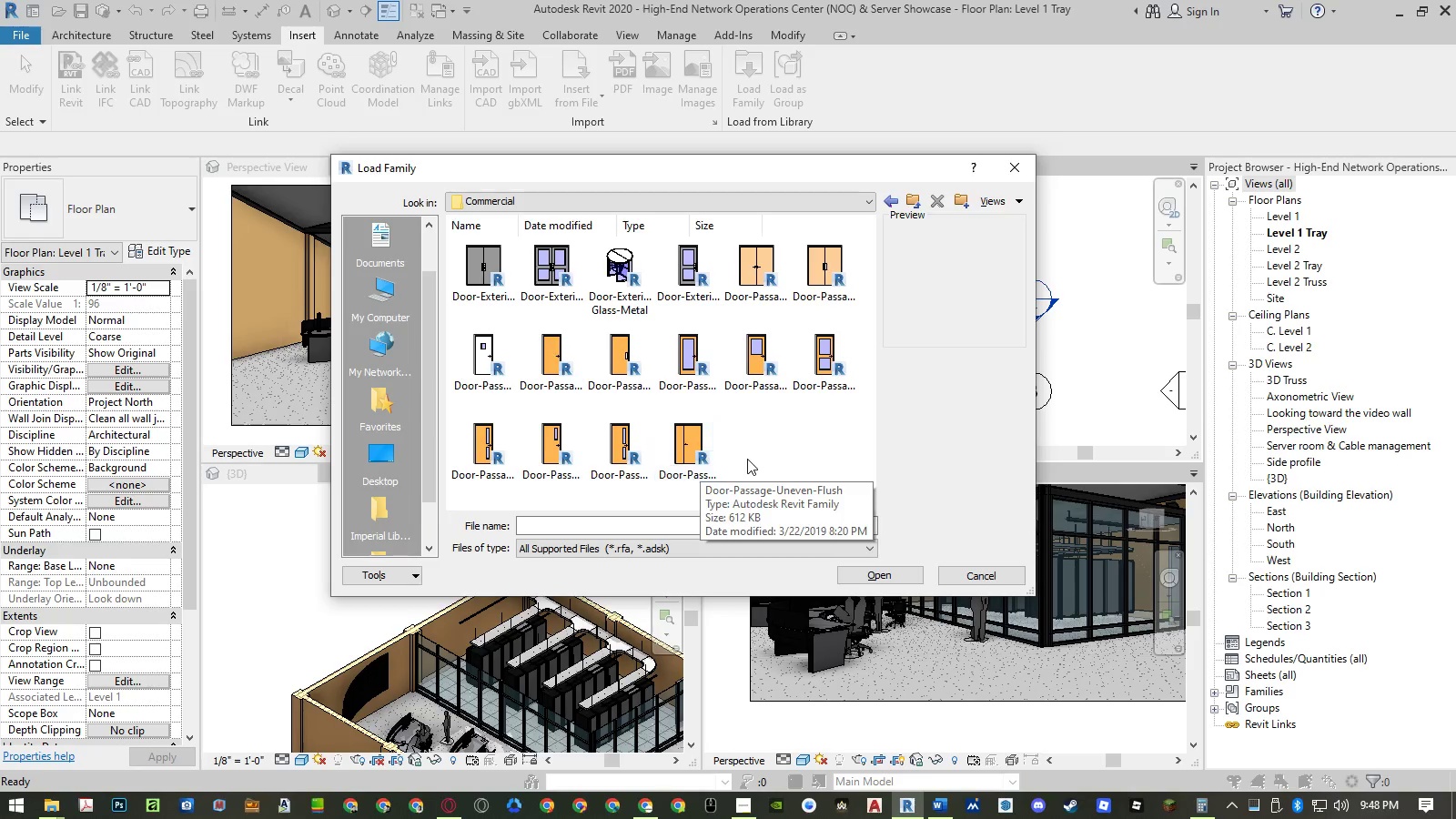 
mouse_move([719, 460])
 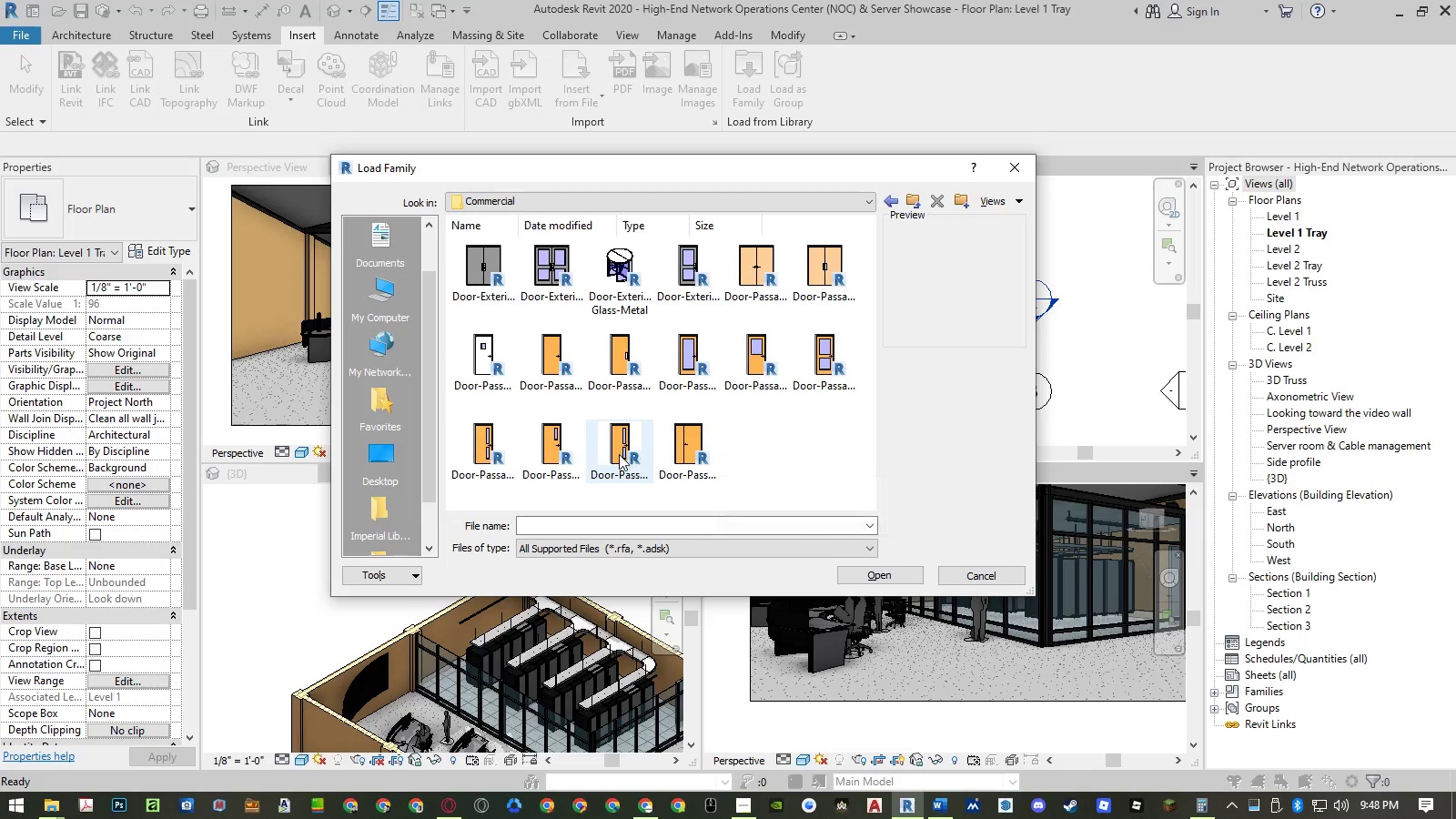 
left_click([619, 454])
 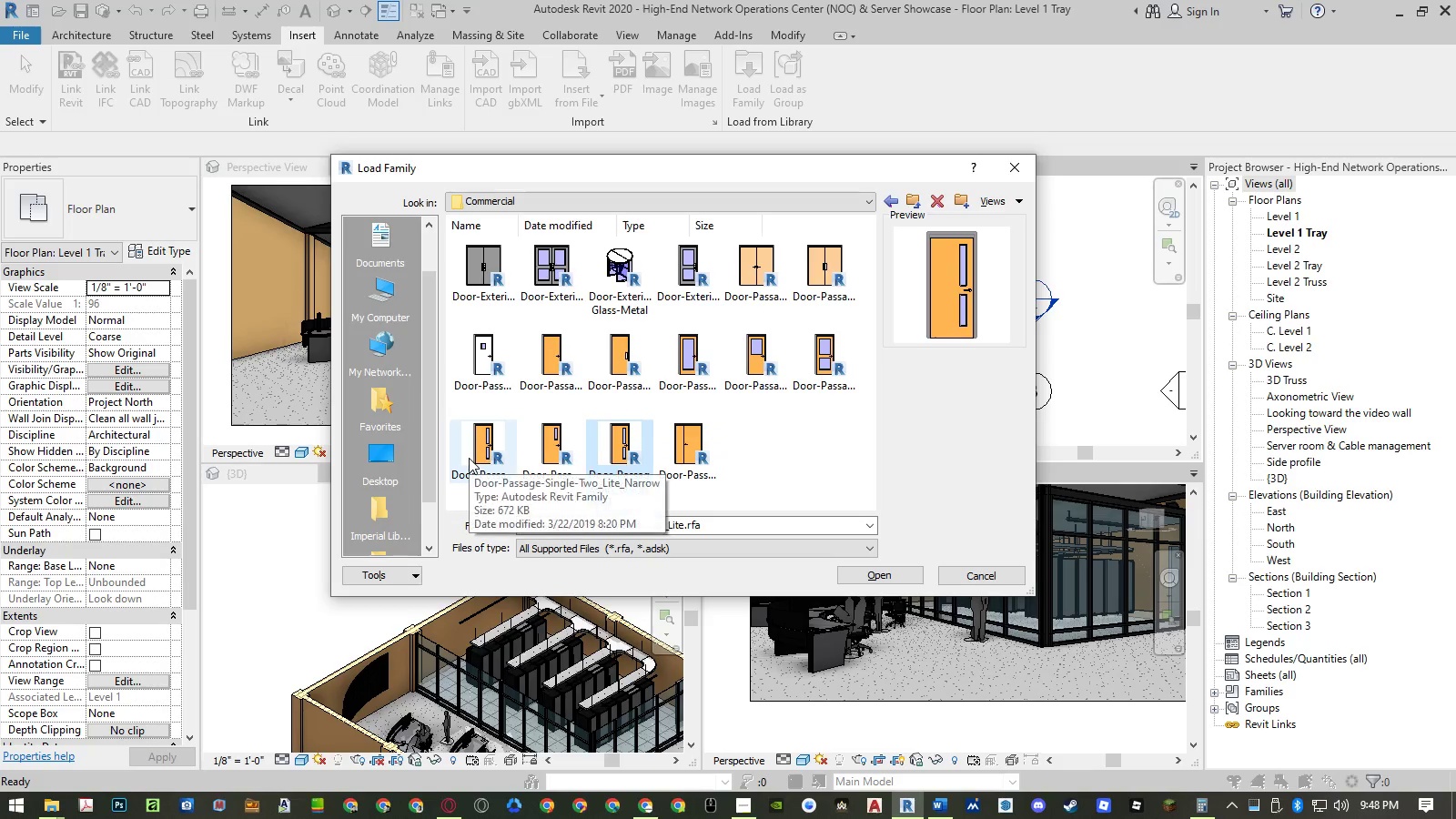 
left_click([469, 458])
 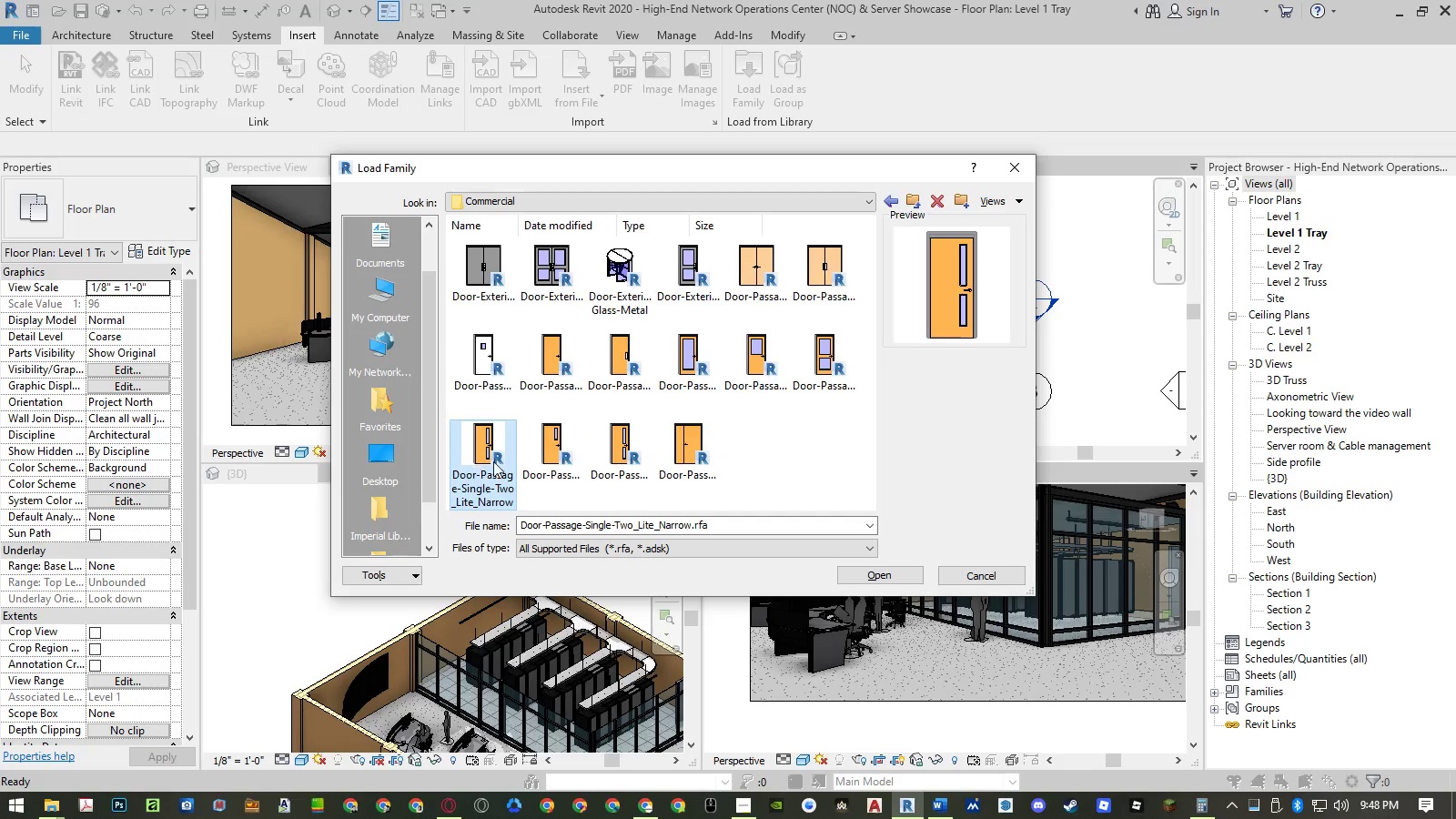 
mouse_move([584, 461])
 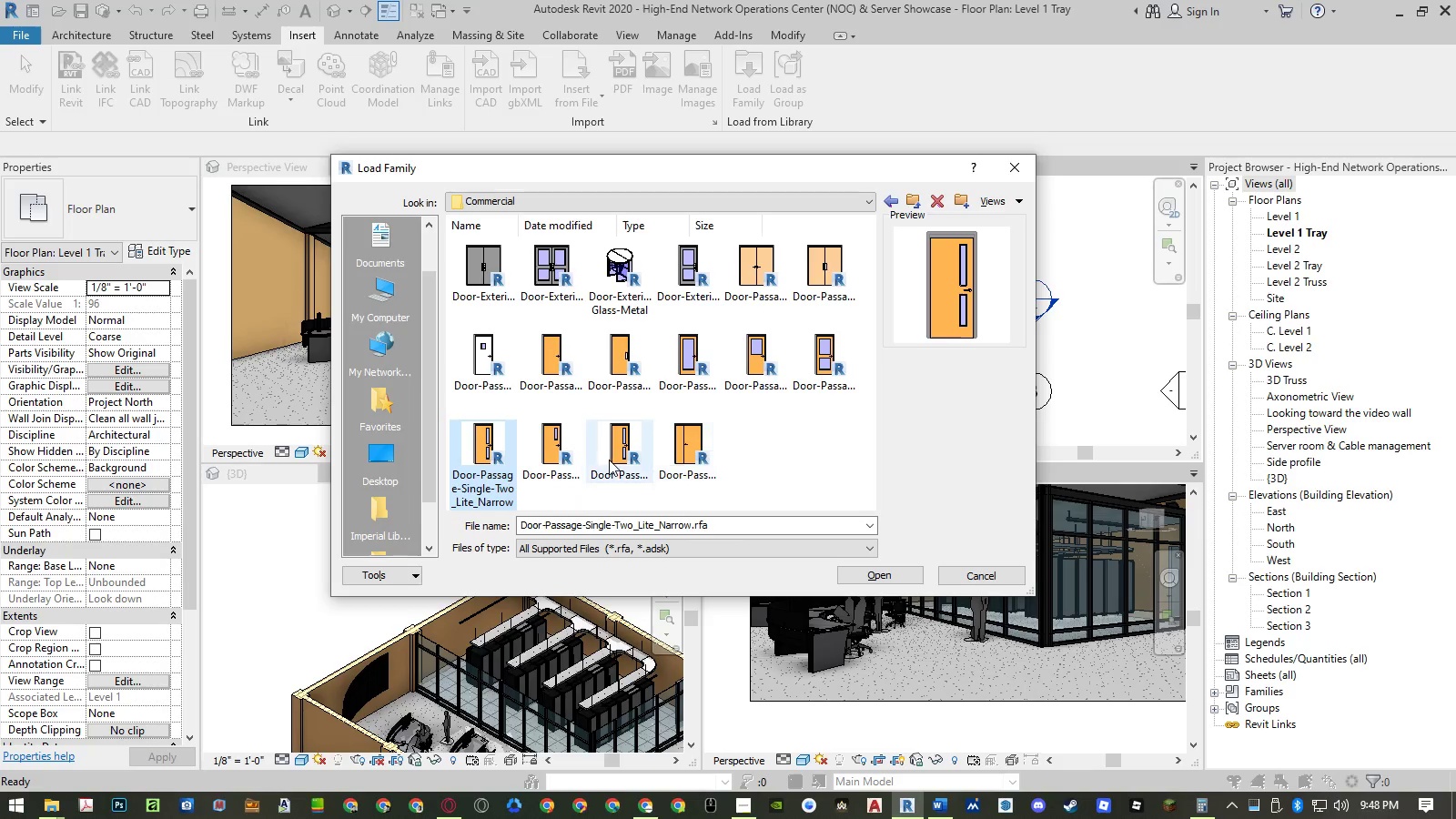 
left_click([609, 460])
 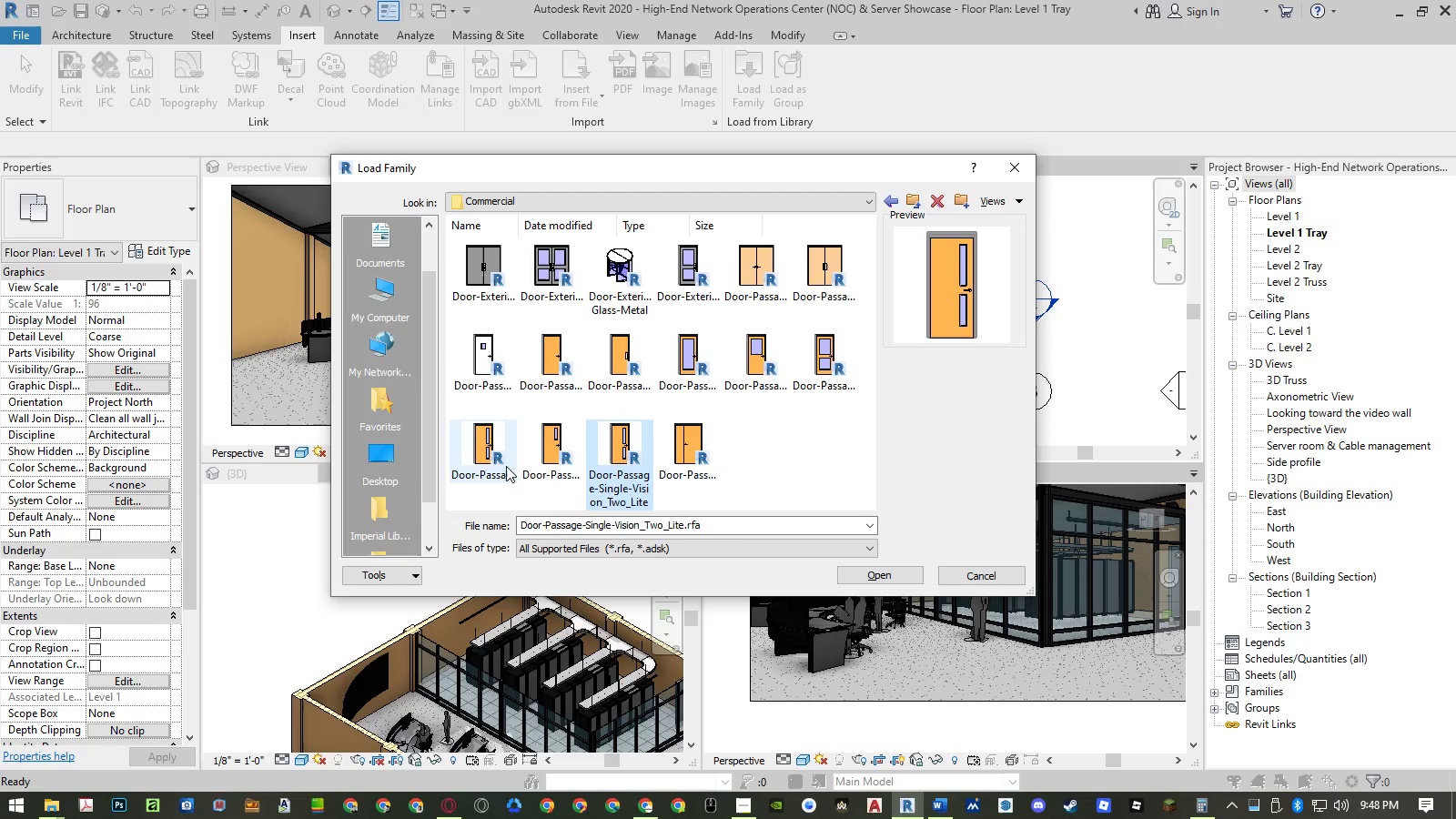 
left_click([490, 462])
 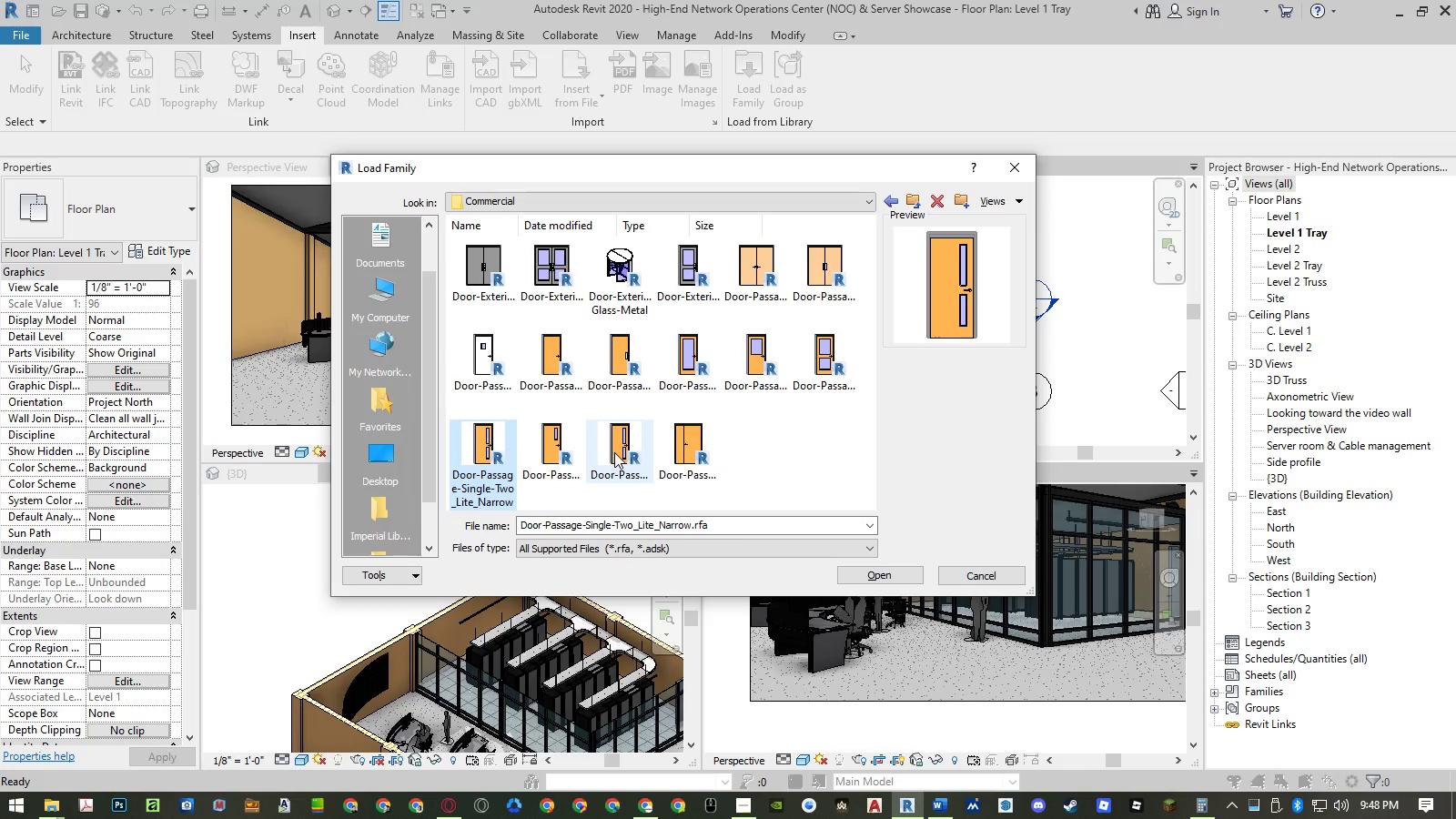 
left_click([615, 452])
 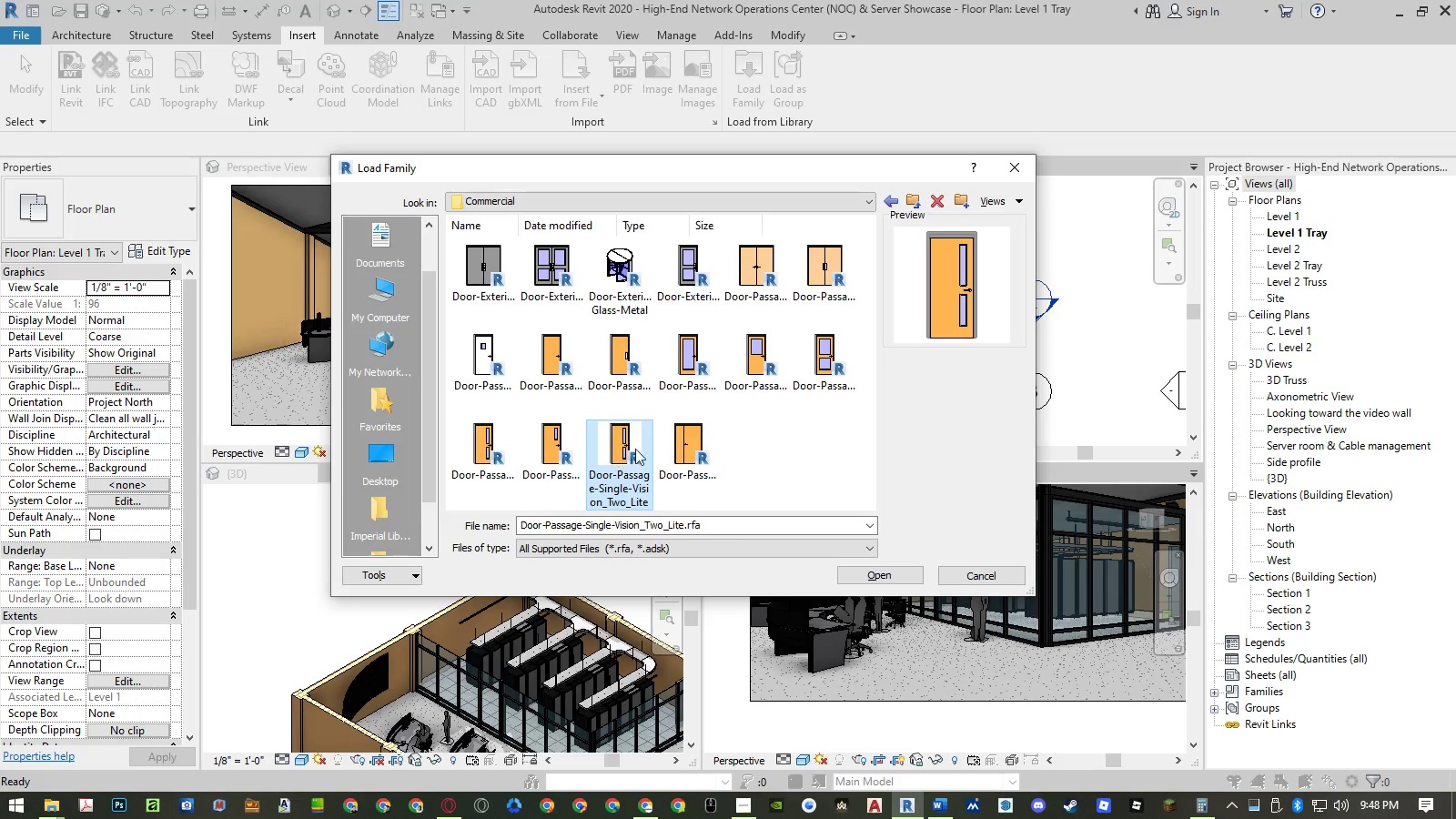 
mouse_move([718, 440])
 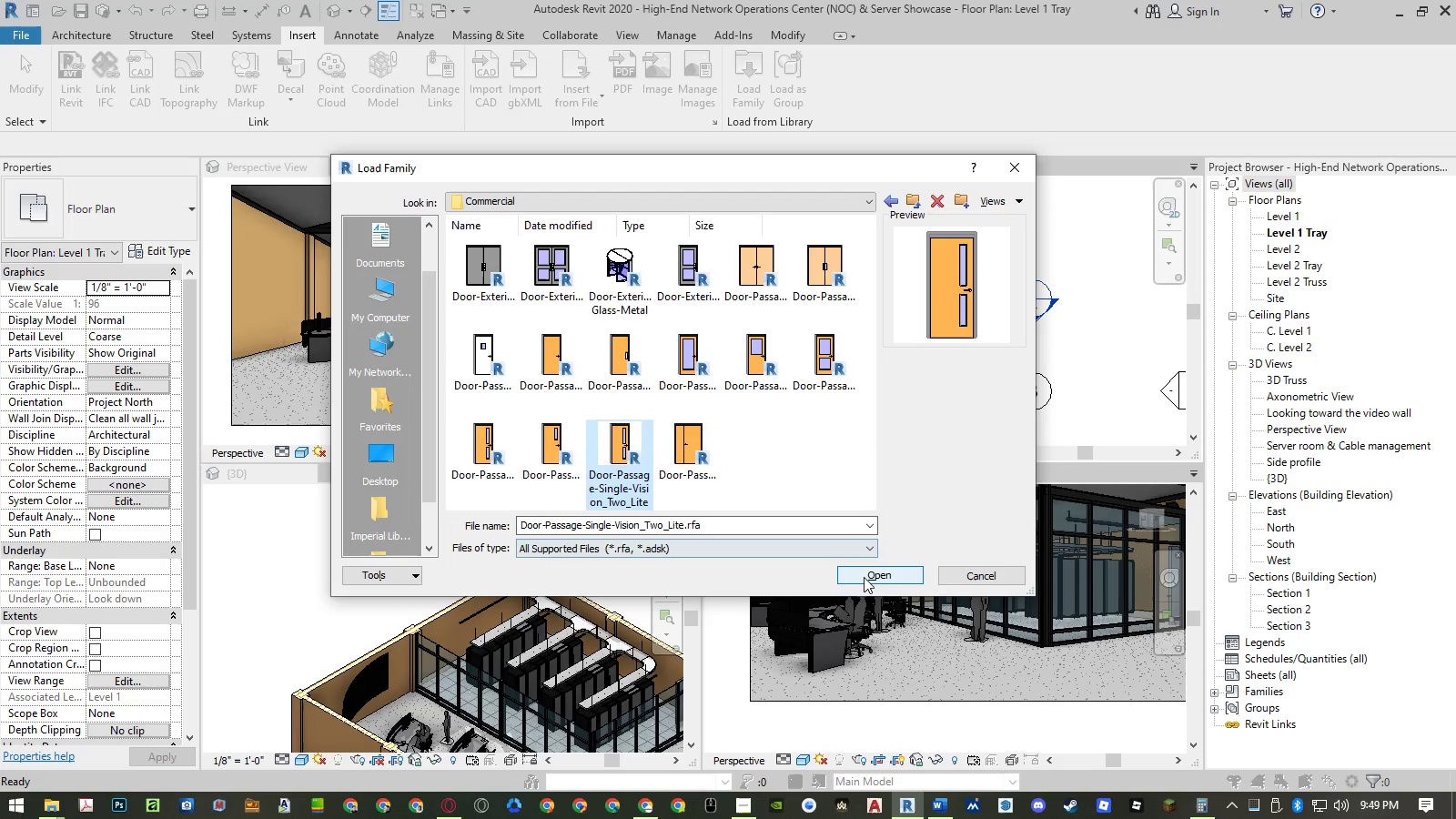 
left_click([864, 577])
 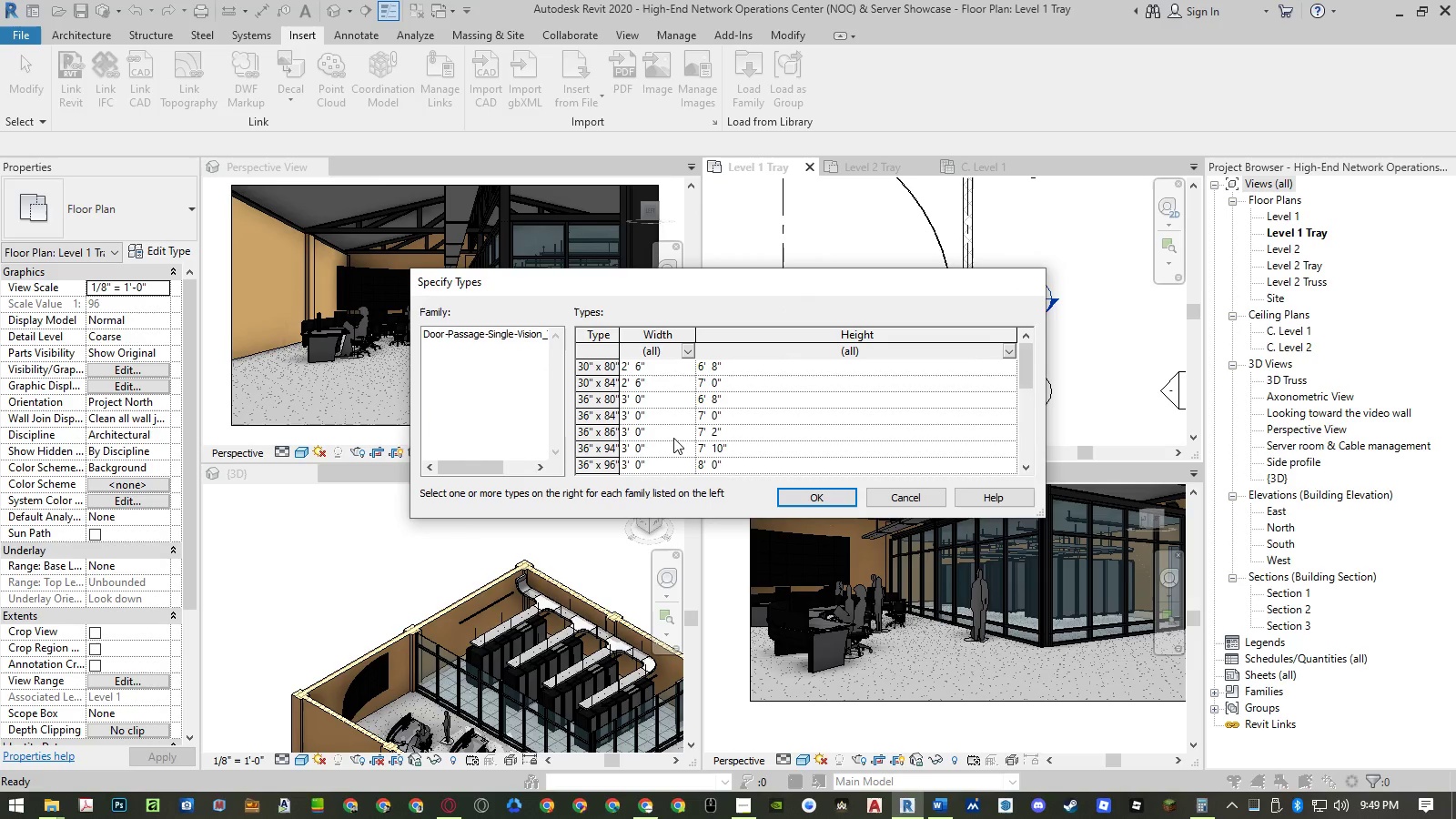 
wait(5.67)
 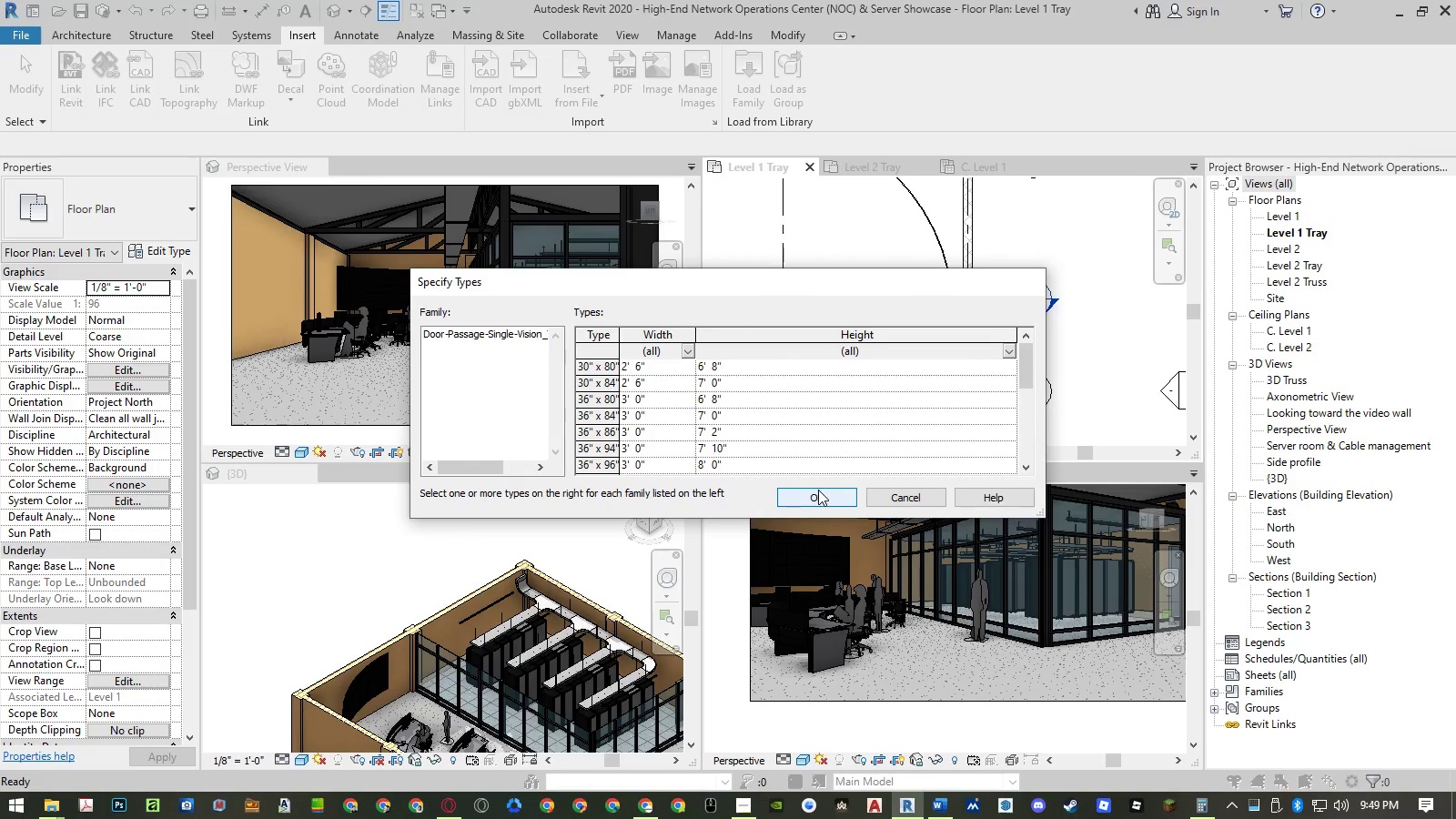 
left_click([1201, 810])
 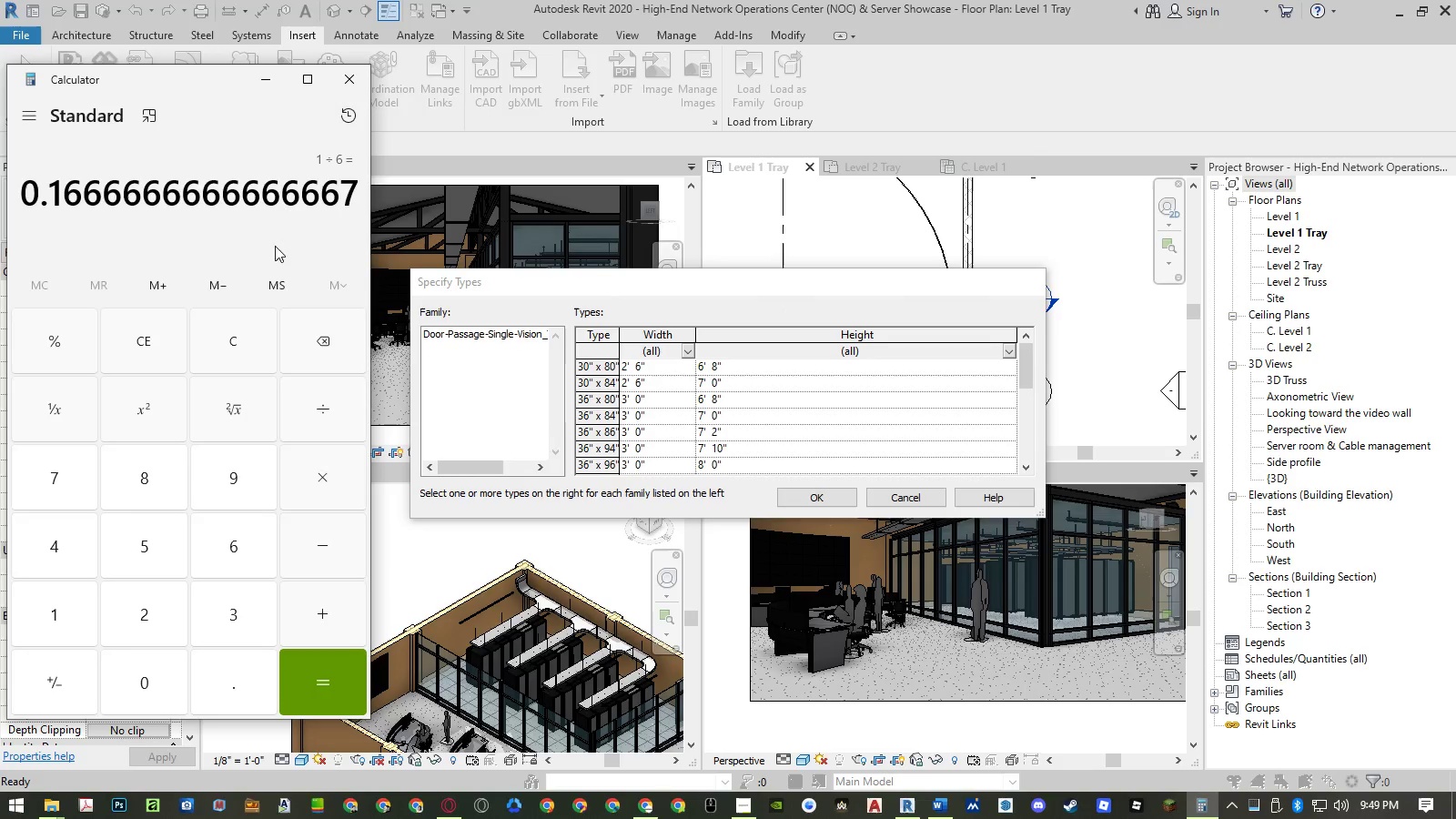 
left_click([251, 228])
 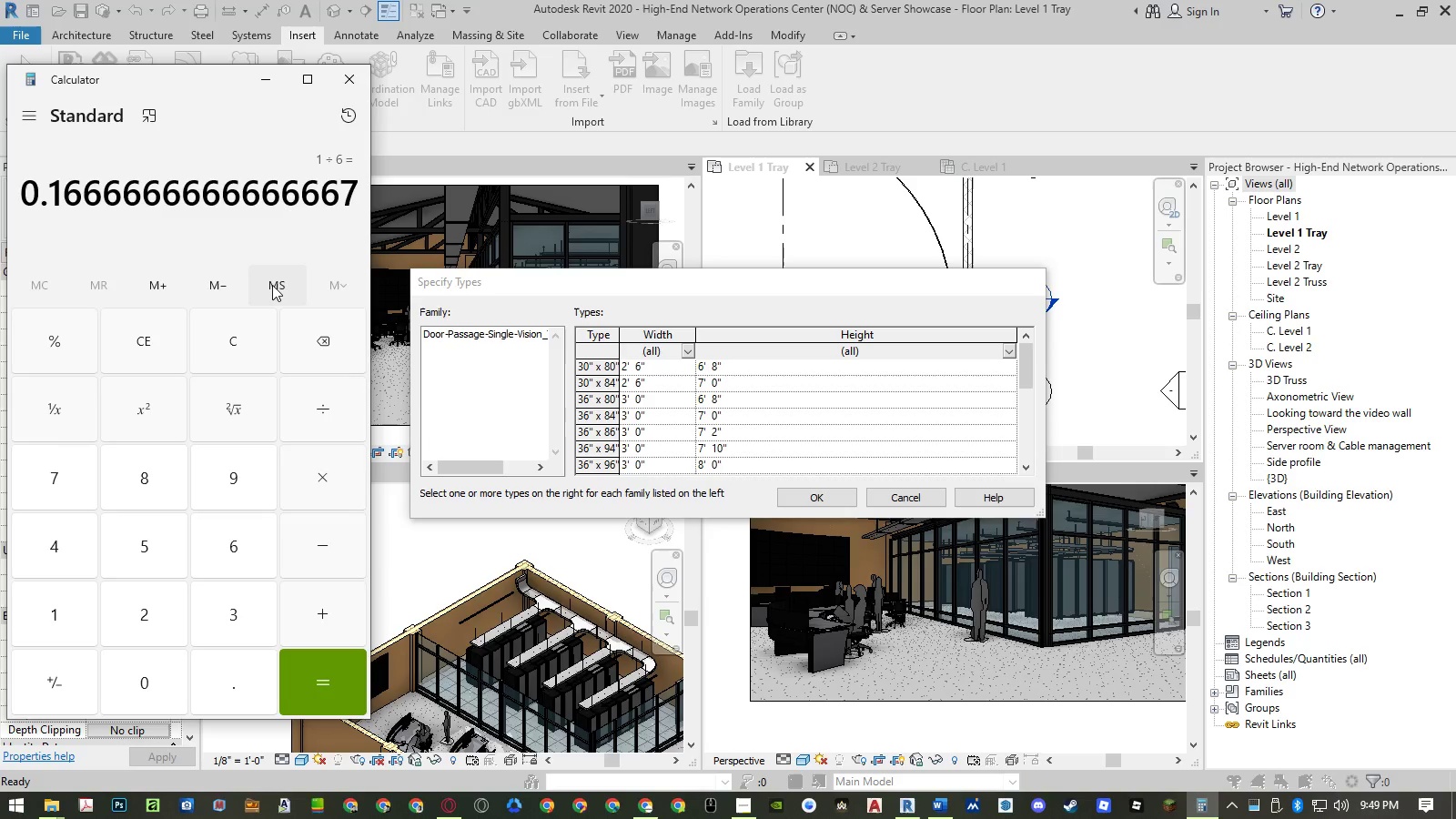 
key(Numpad3)
 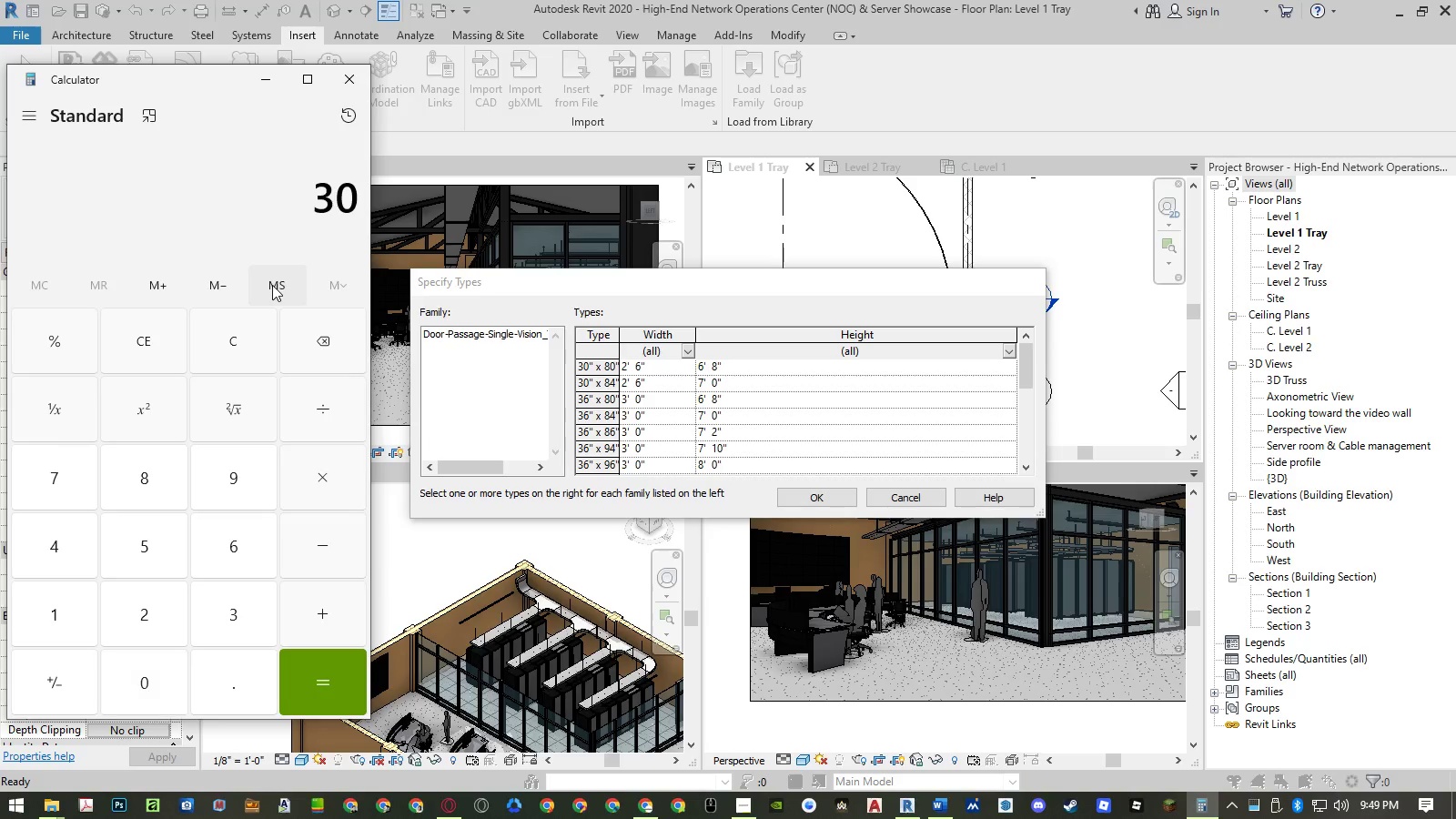 
key(Numpad0)
 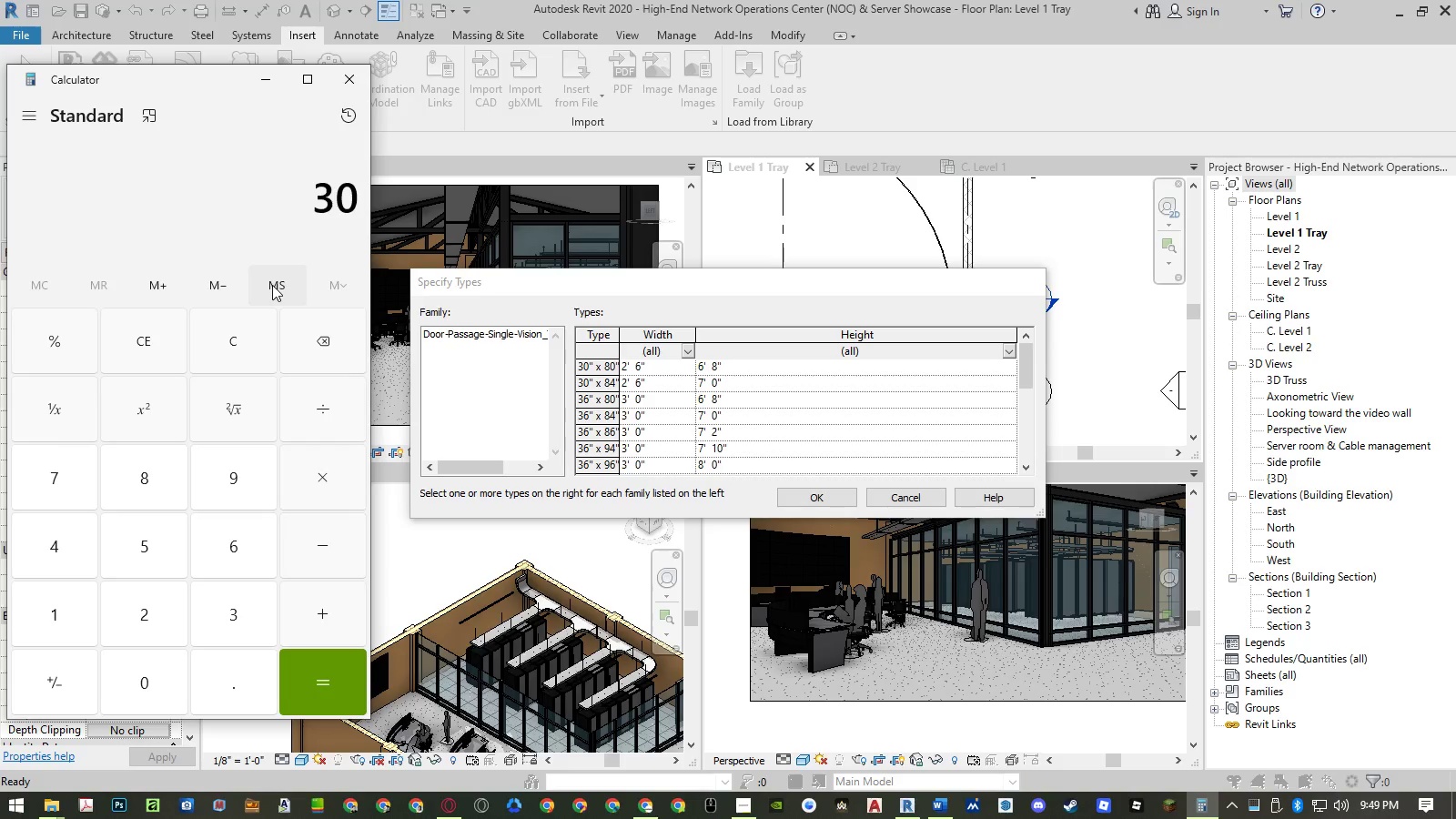 
key(NumpadMultiply)
 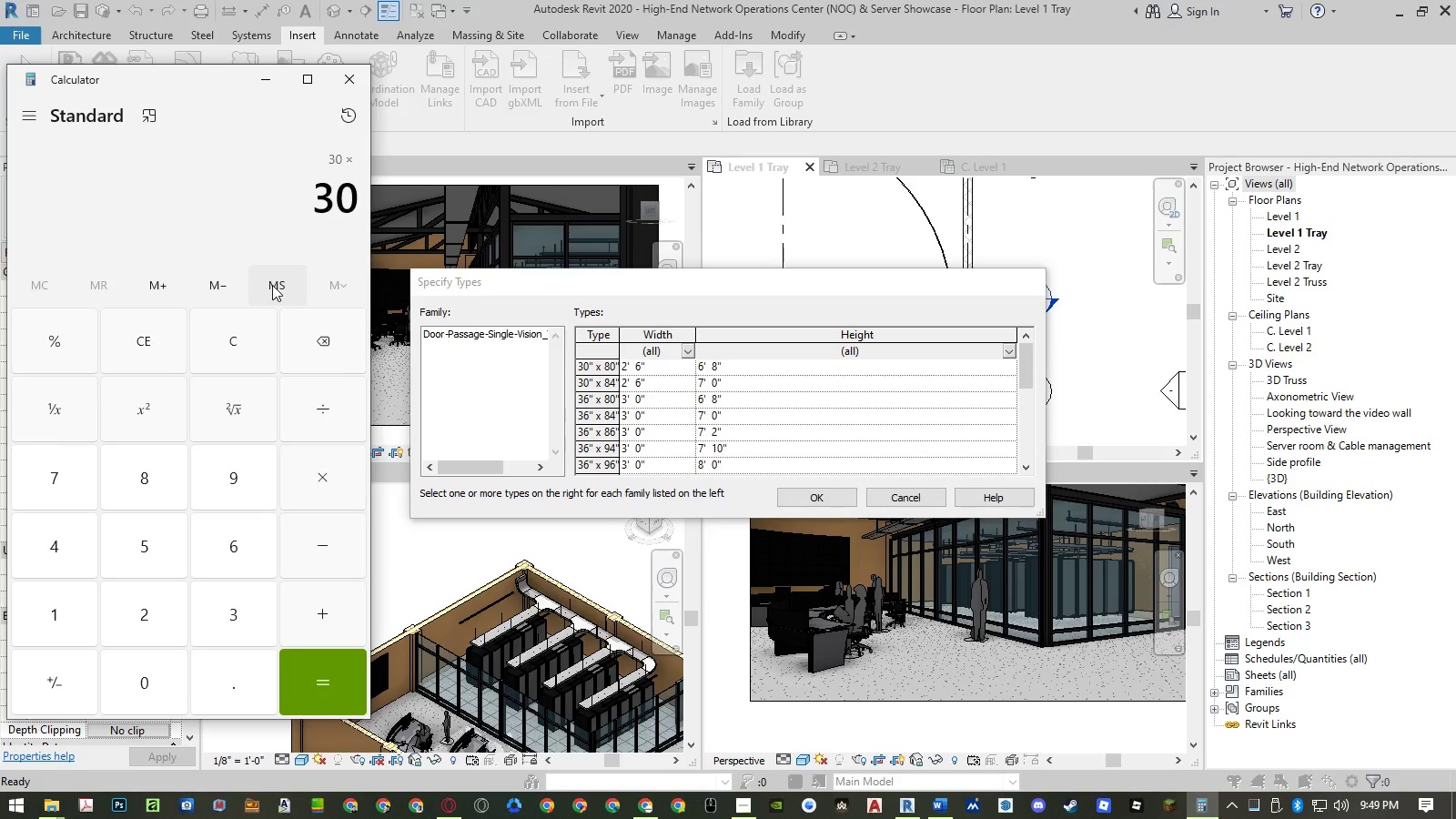 
key(Numpad2)
 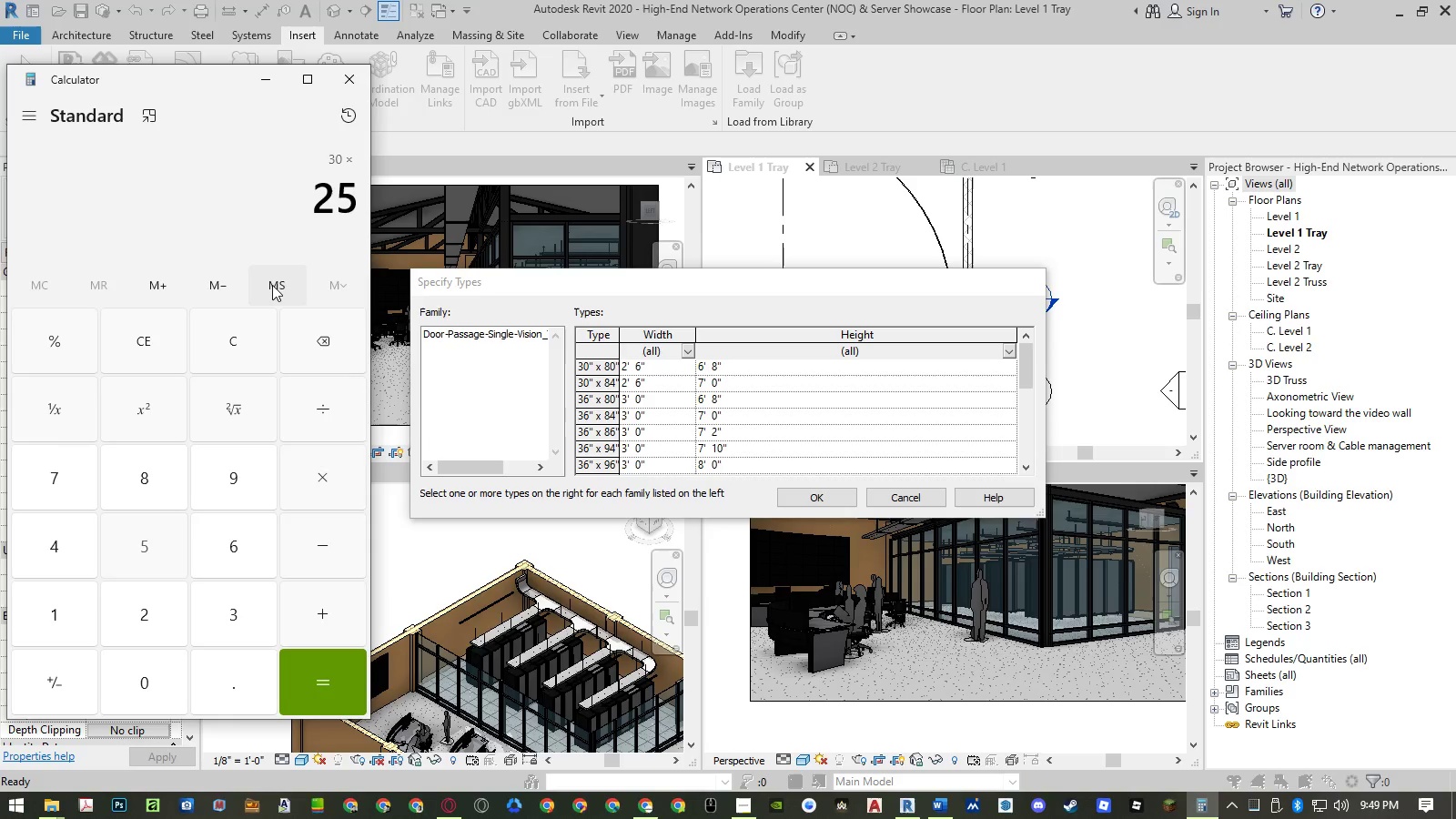 
key(Numpad5)
 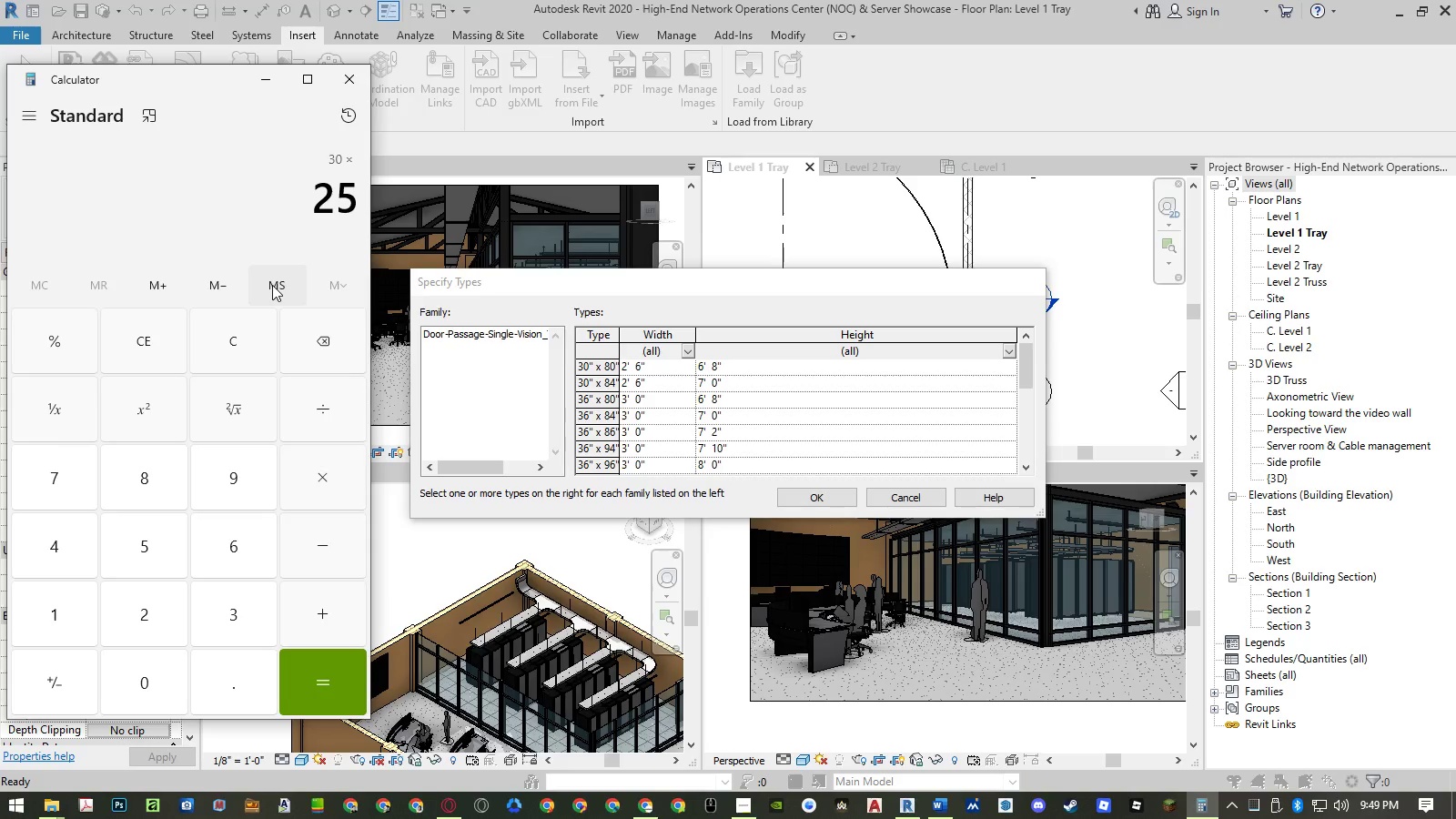 
key(NumpadEnter)
 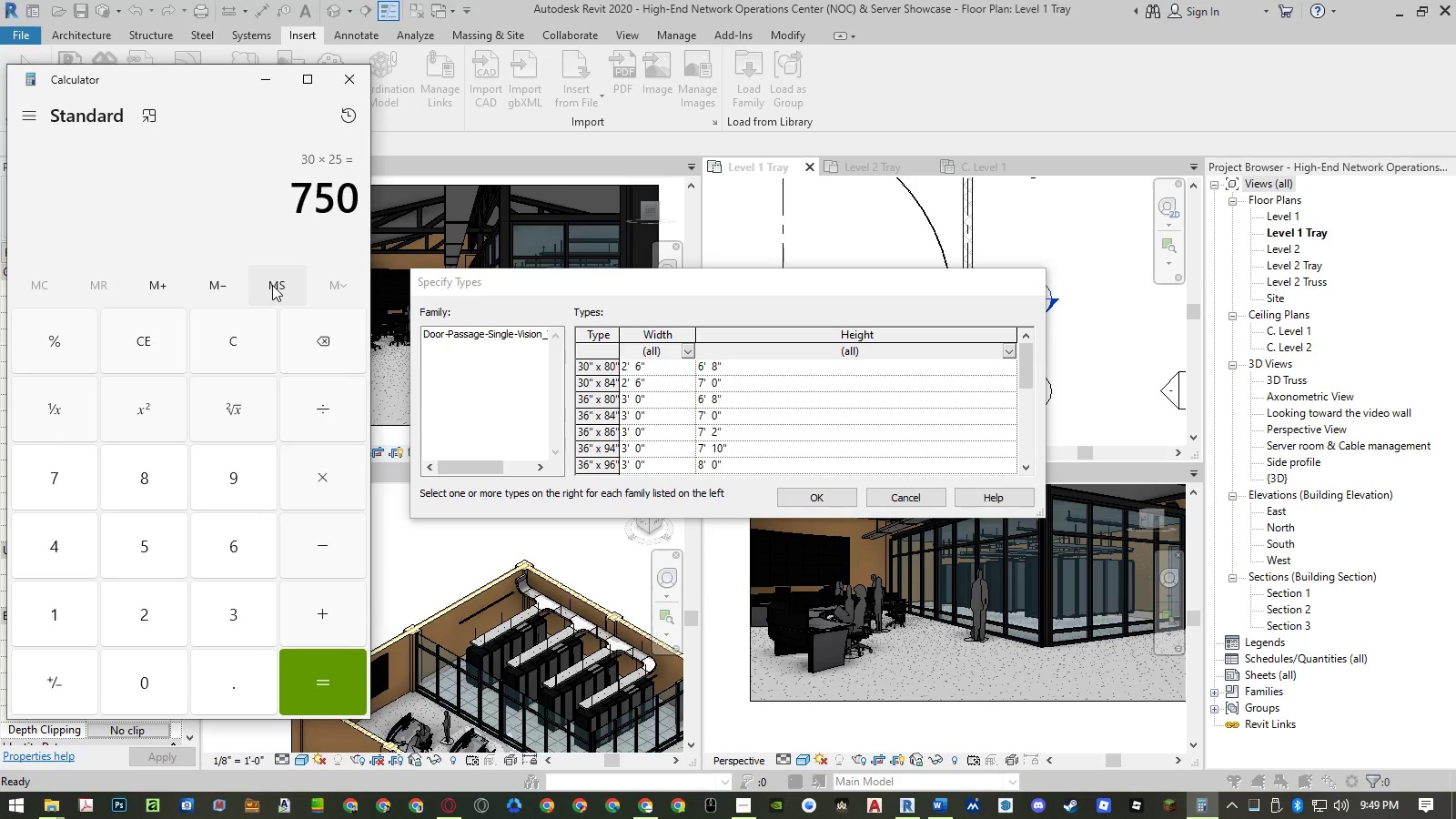 
key(Numpad3)
 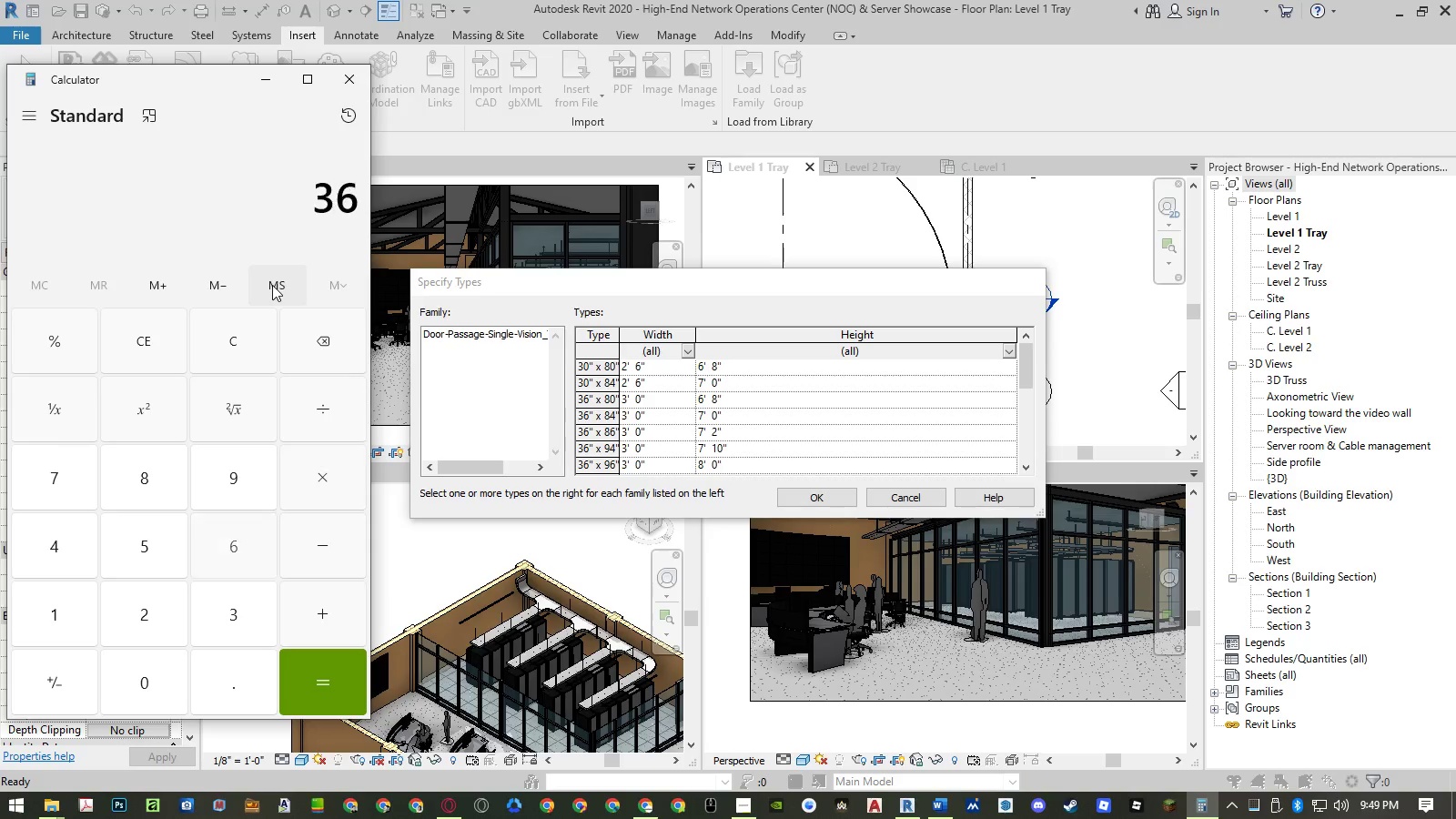 
key(Numpad6)
 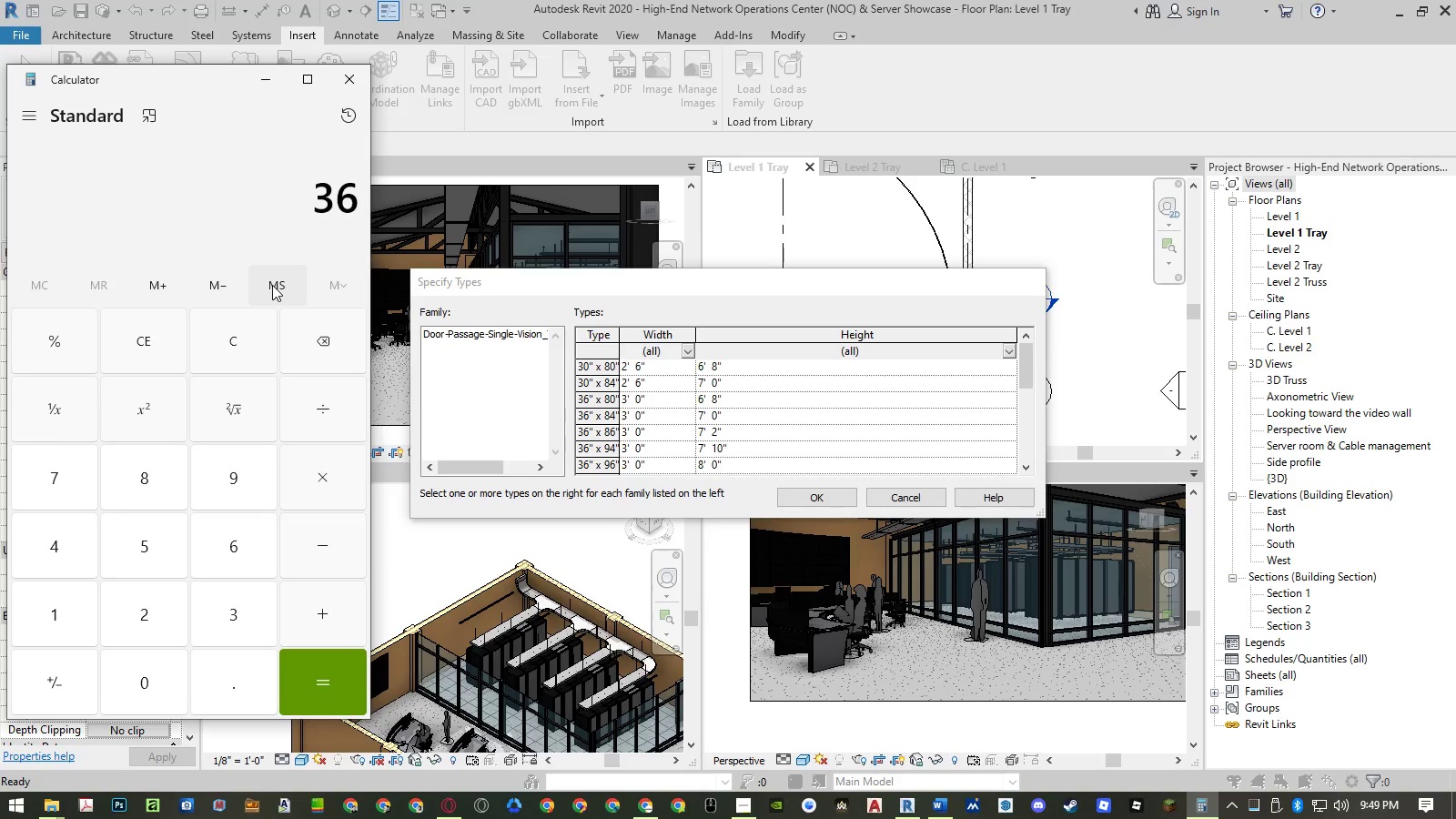 
key(NumpadMultiply)
 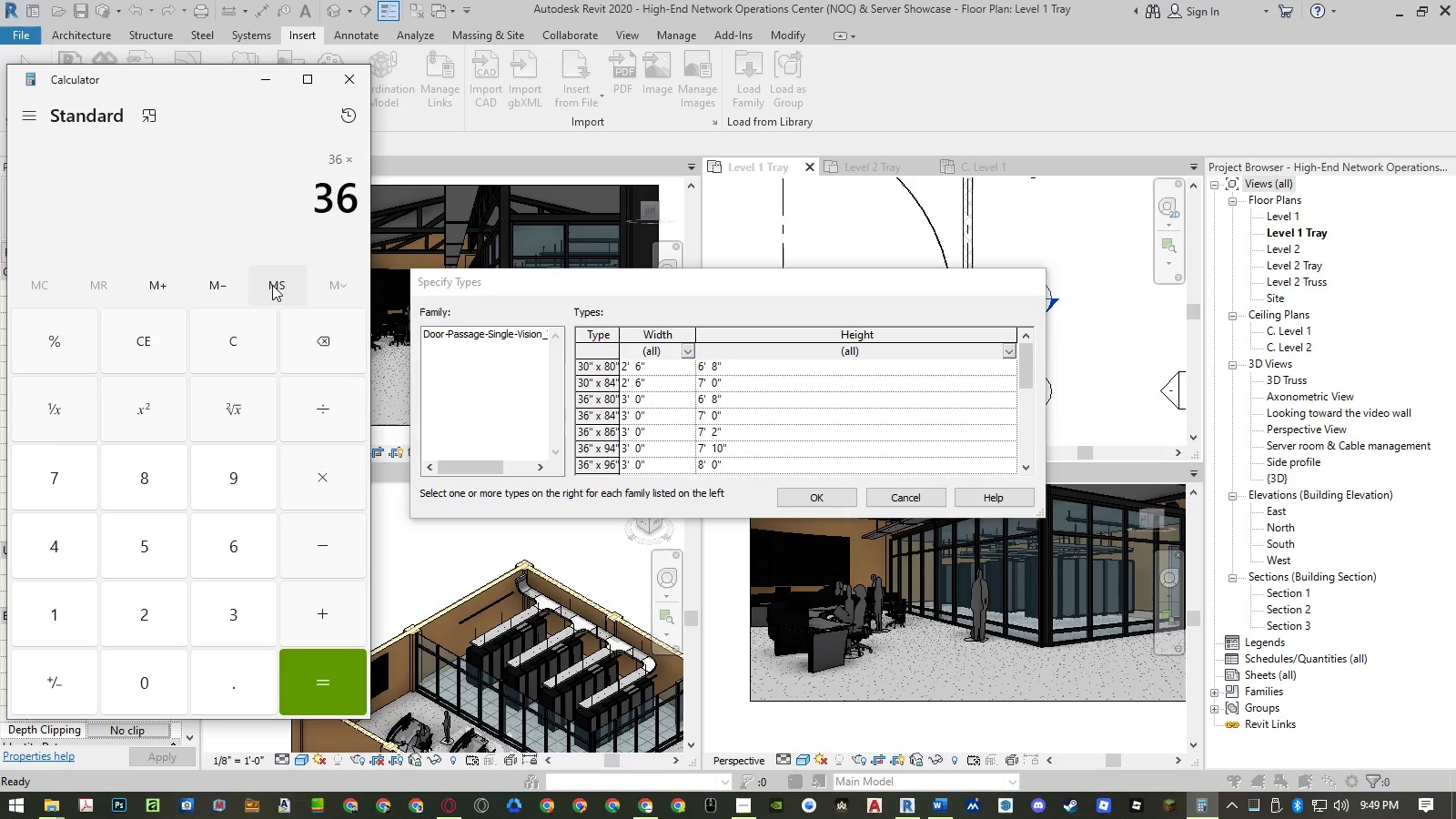 
key(Numpad2)
 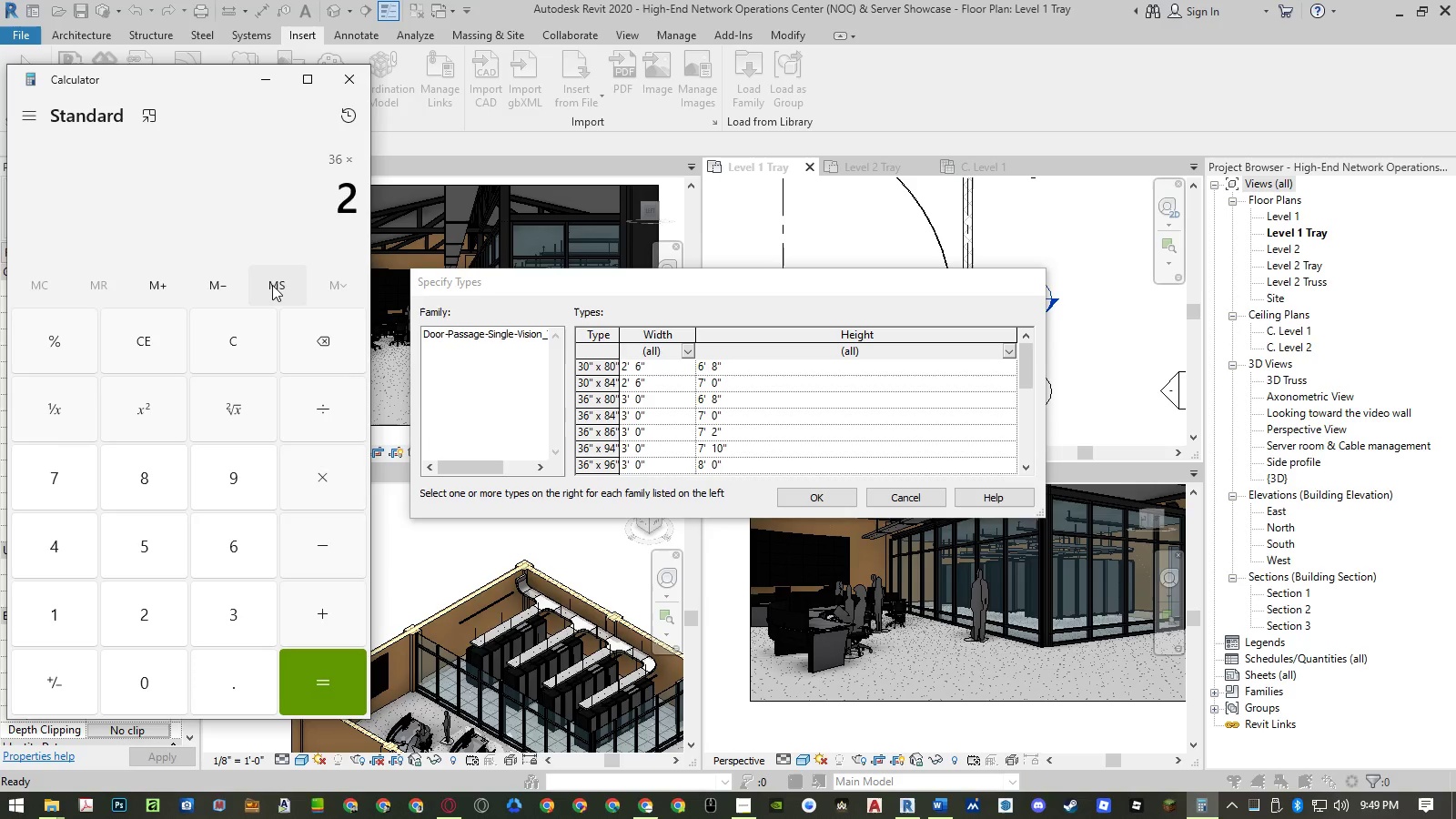 
key(Numpad5)
 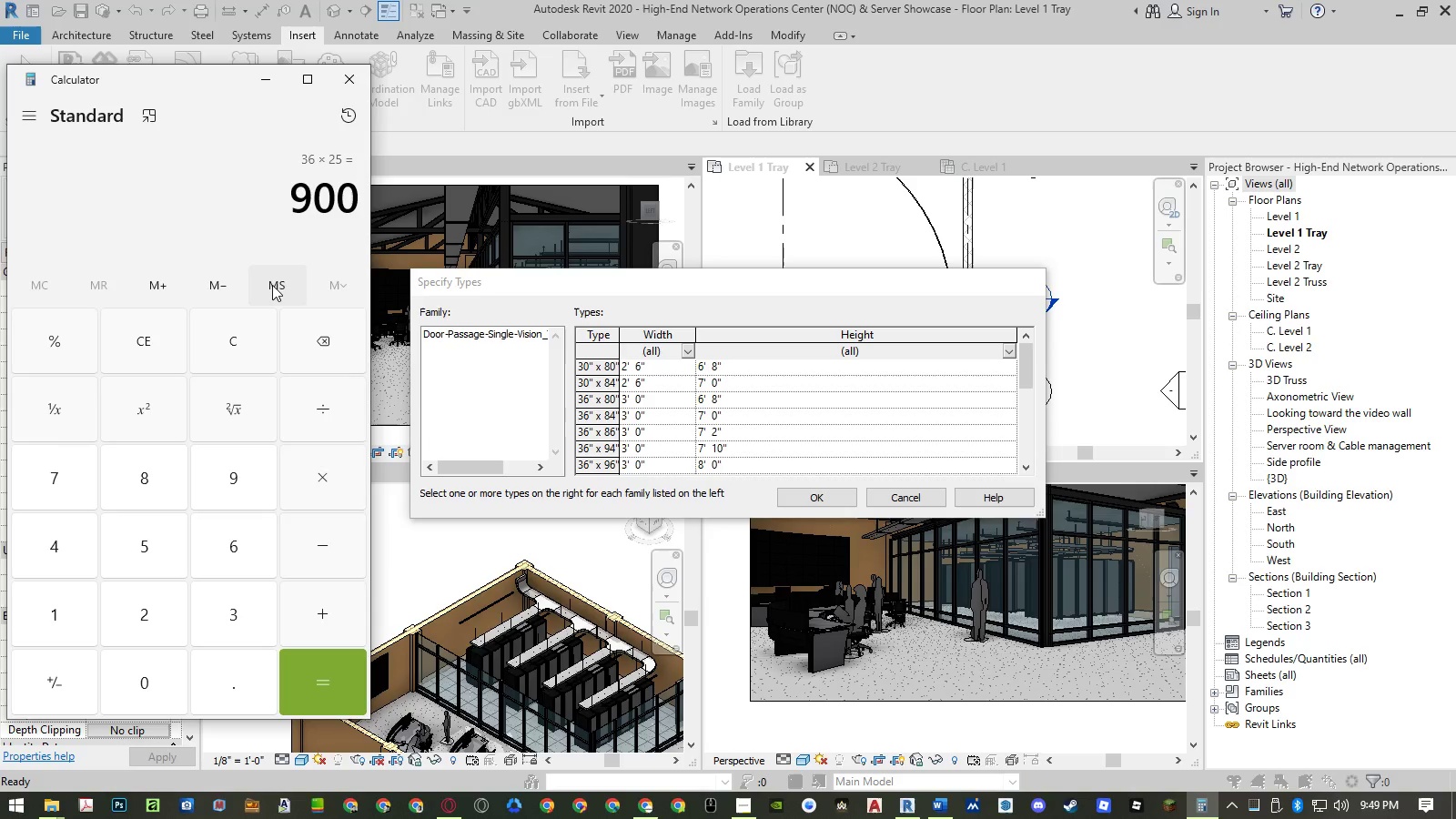 
key(NumpadEnter)
 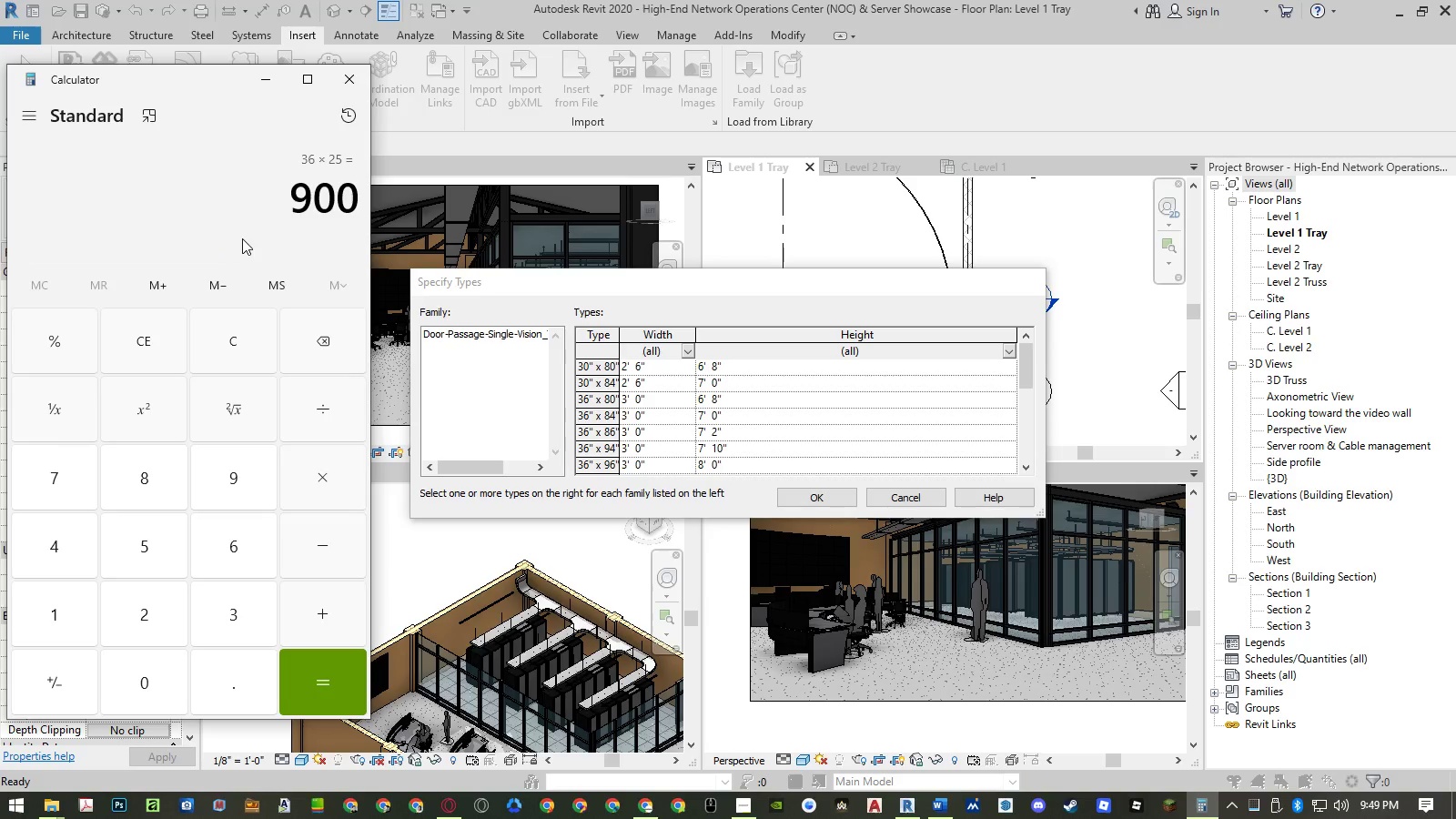 
key(Numpad8)
 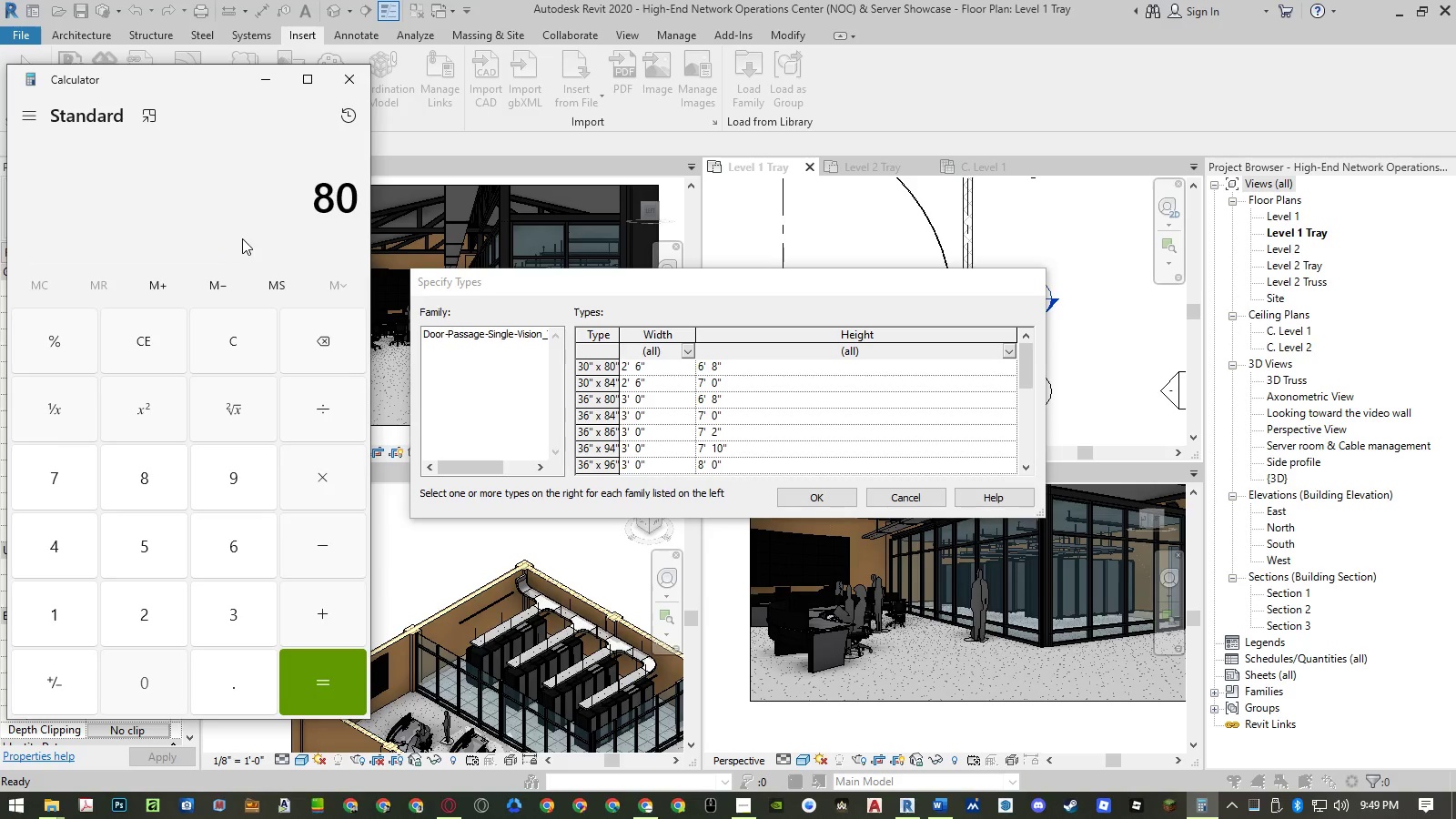 
key(Numpad0)
 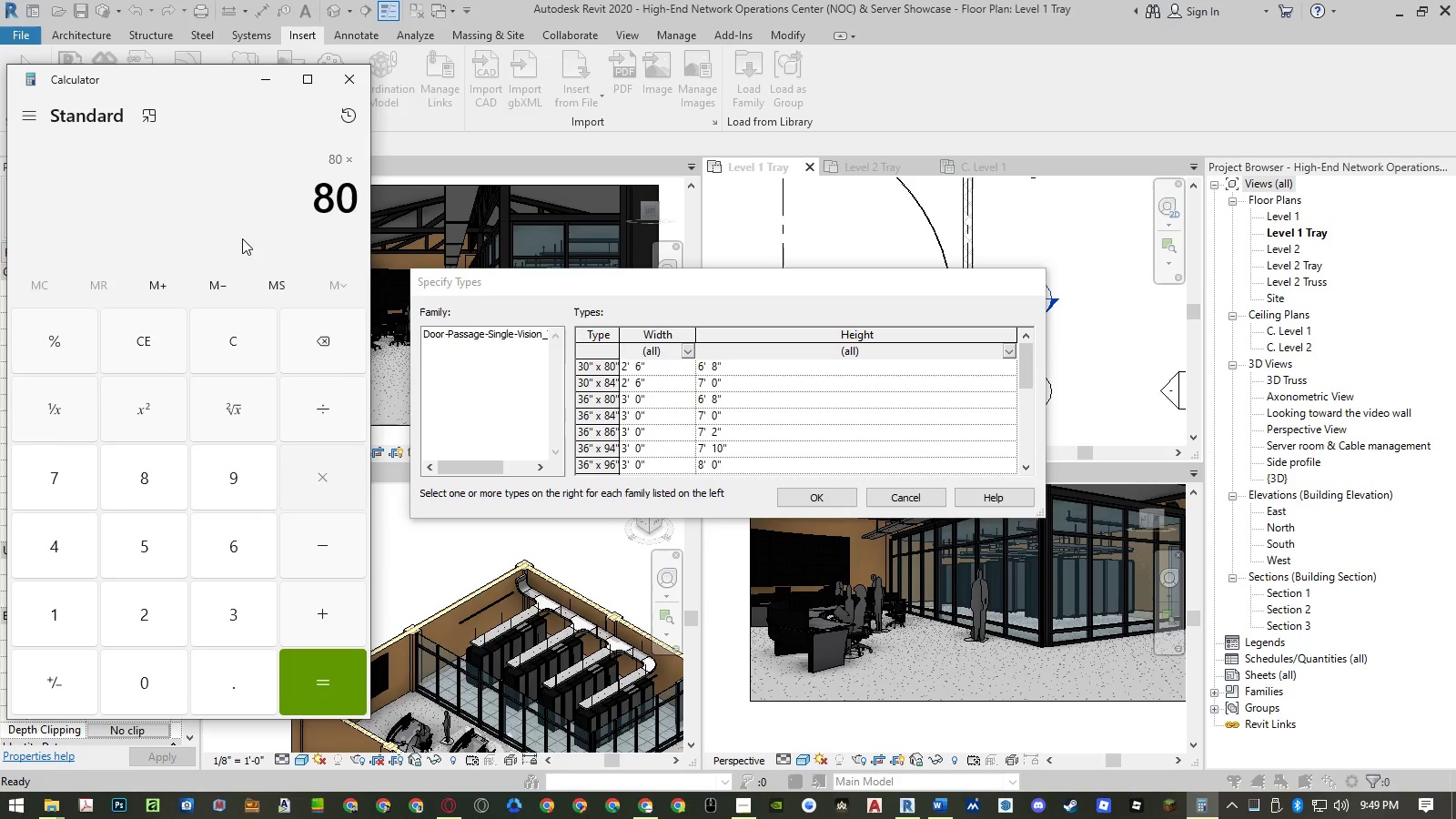 
key(NumpadMultiply)
 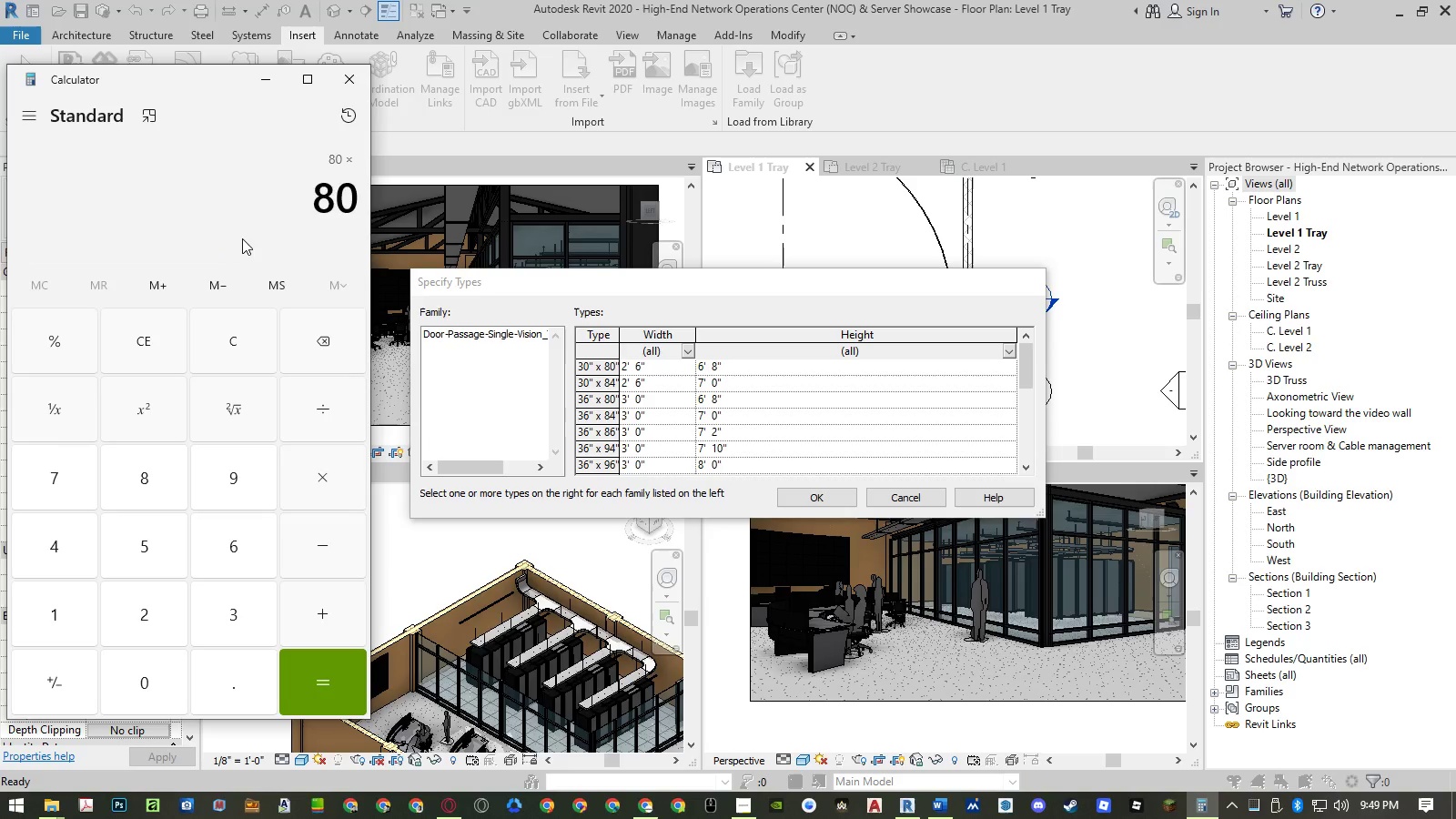 
key(Numpad2)
 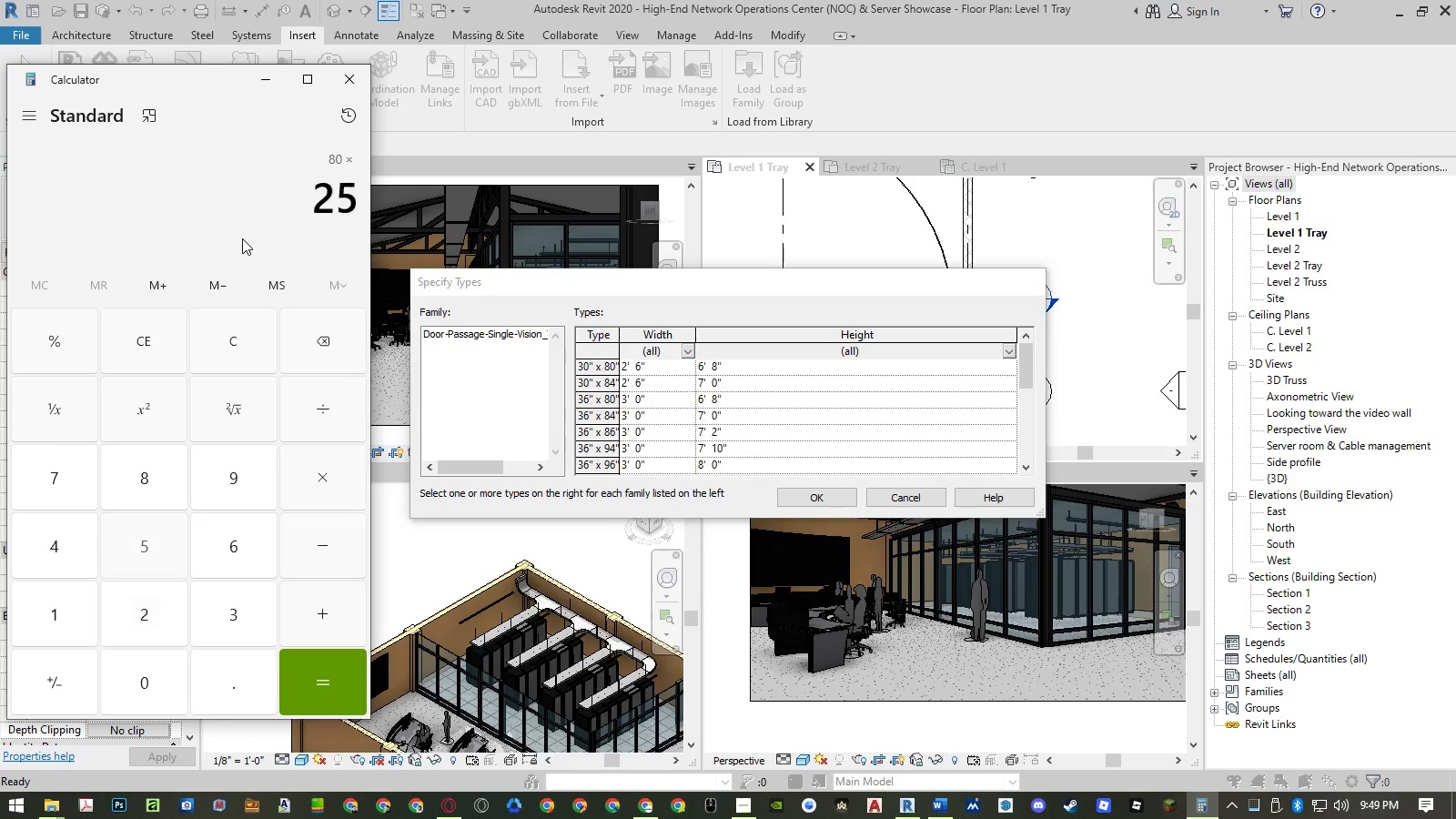 
key(Numpad5)
 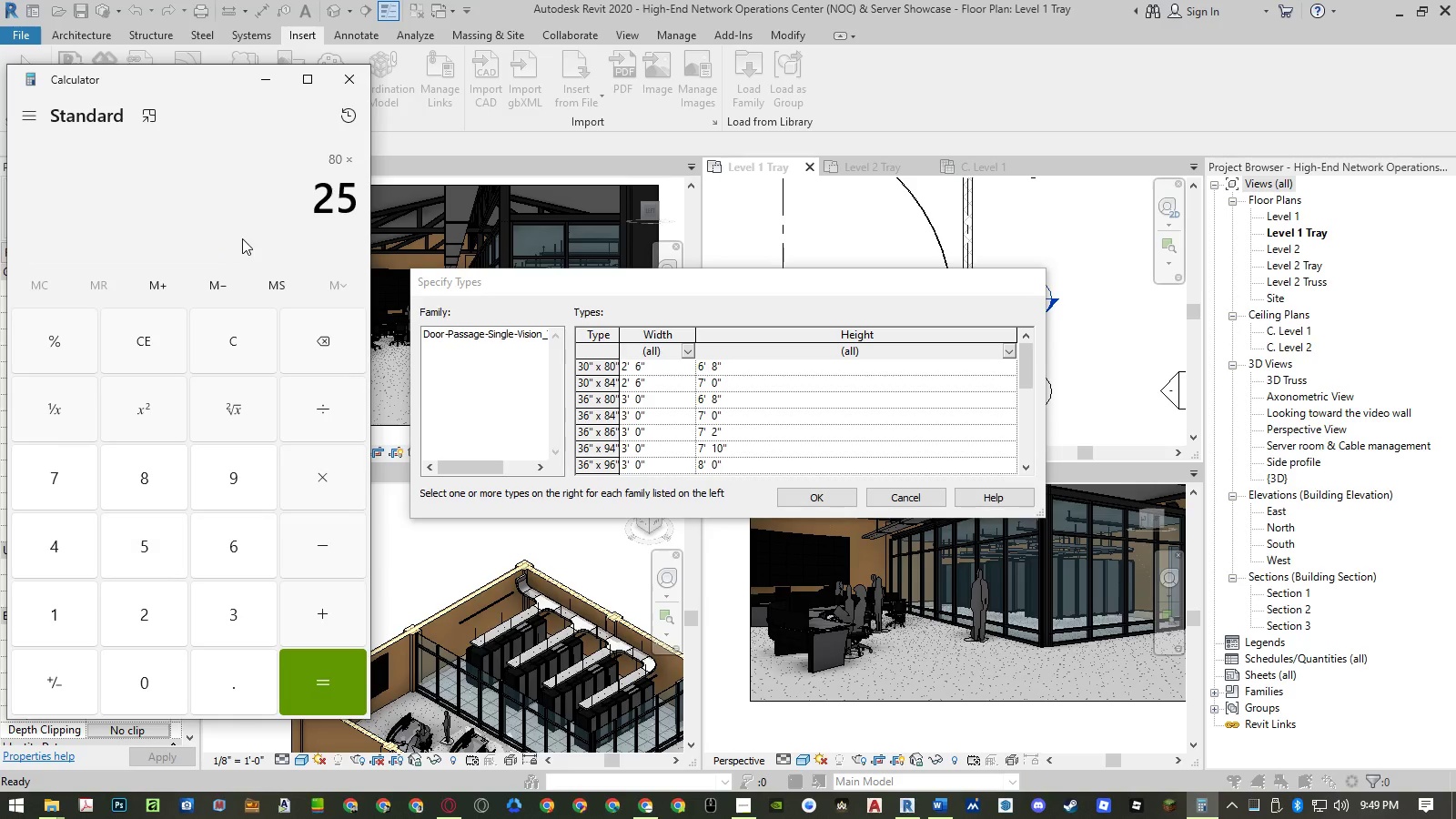 
key(NumpadEnter)
 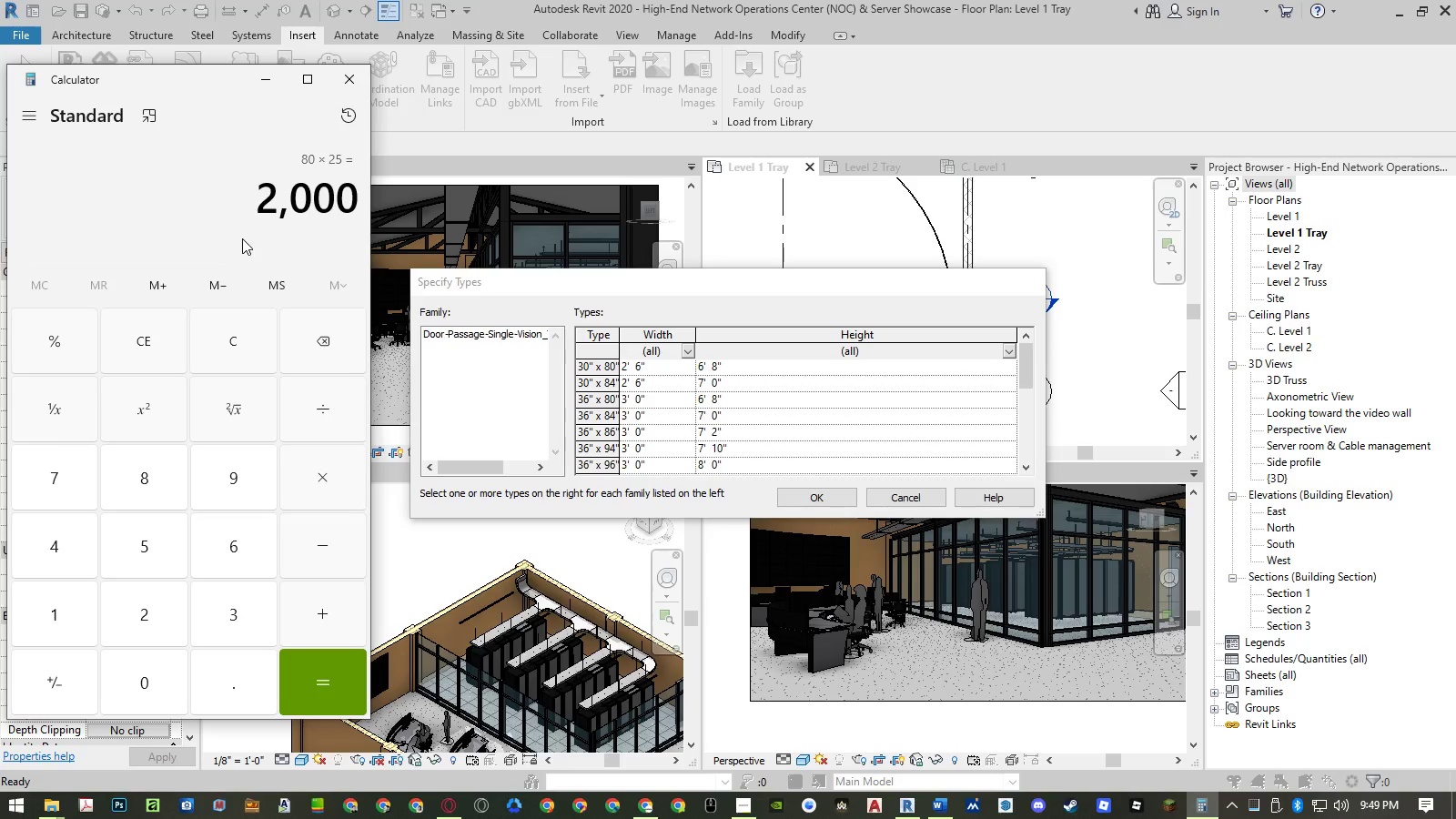 
wait(6.05)
 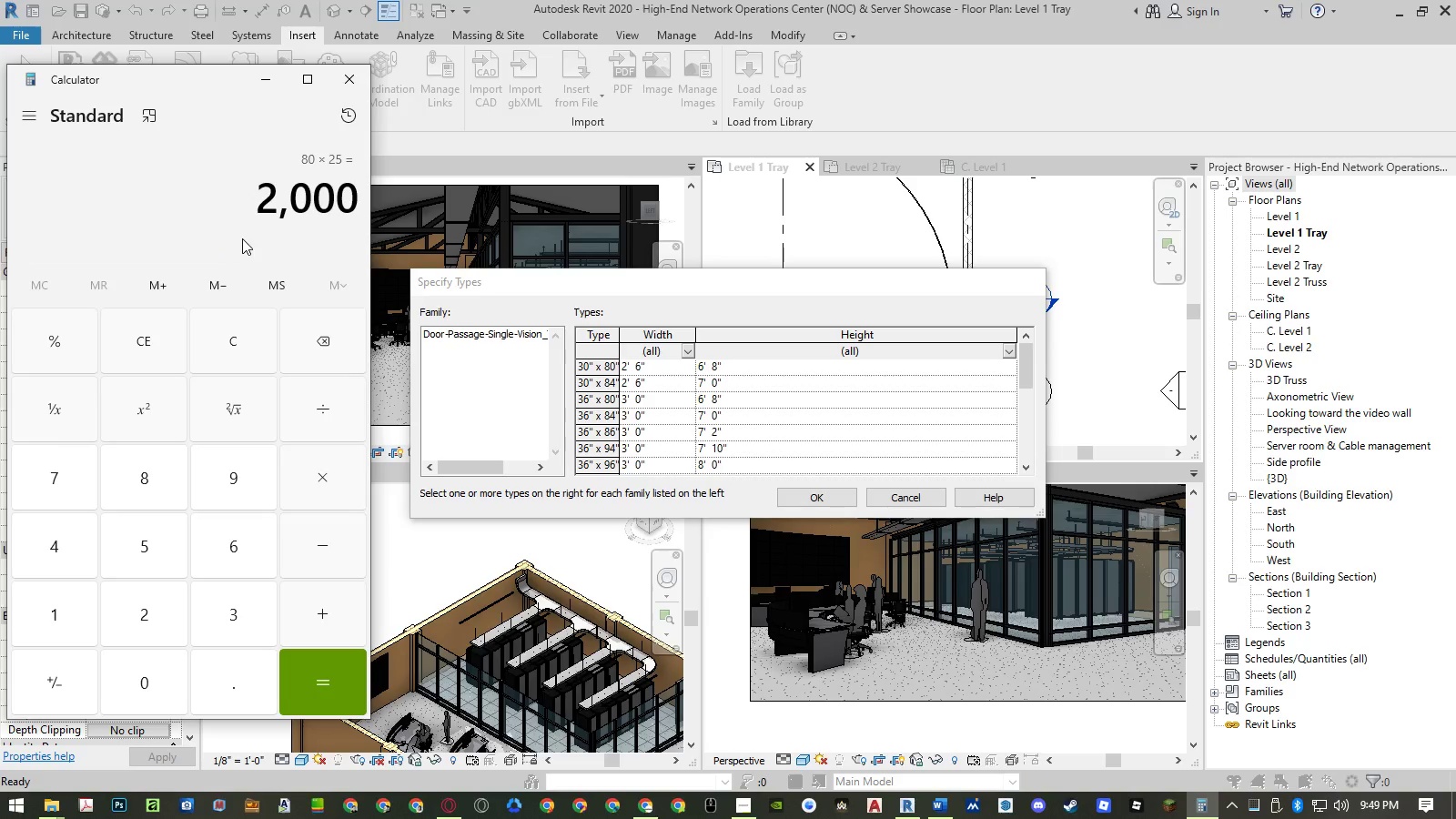 
key(Numpad8)
 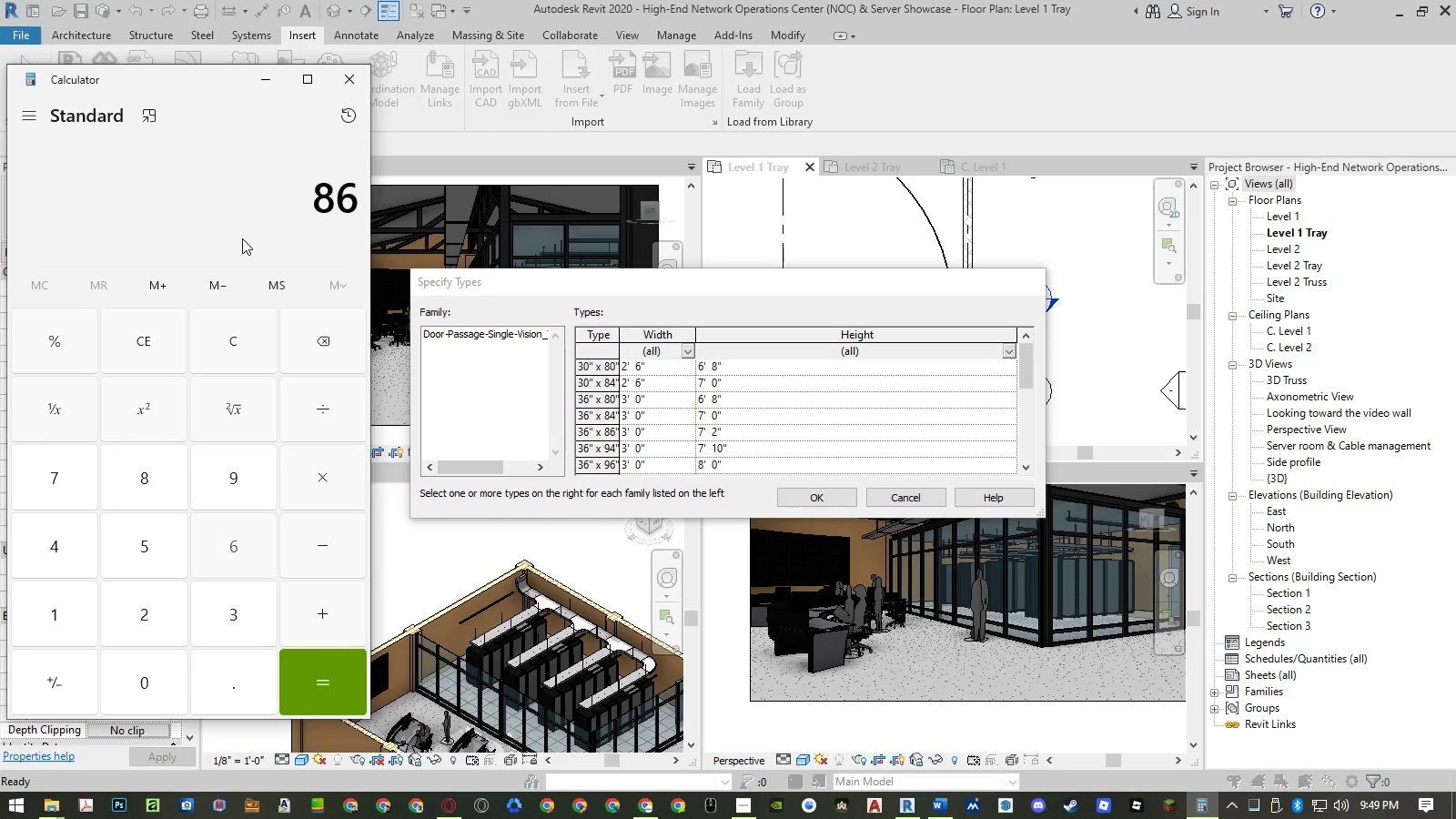 
key(Numpad6)
 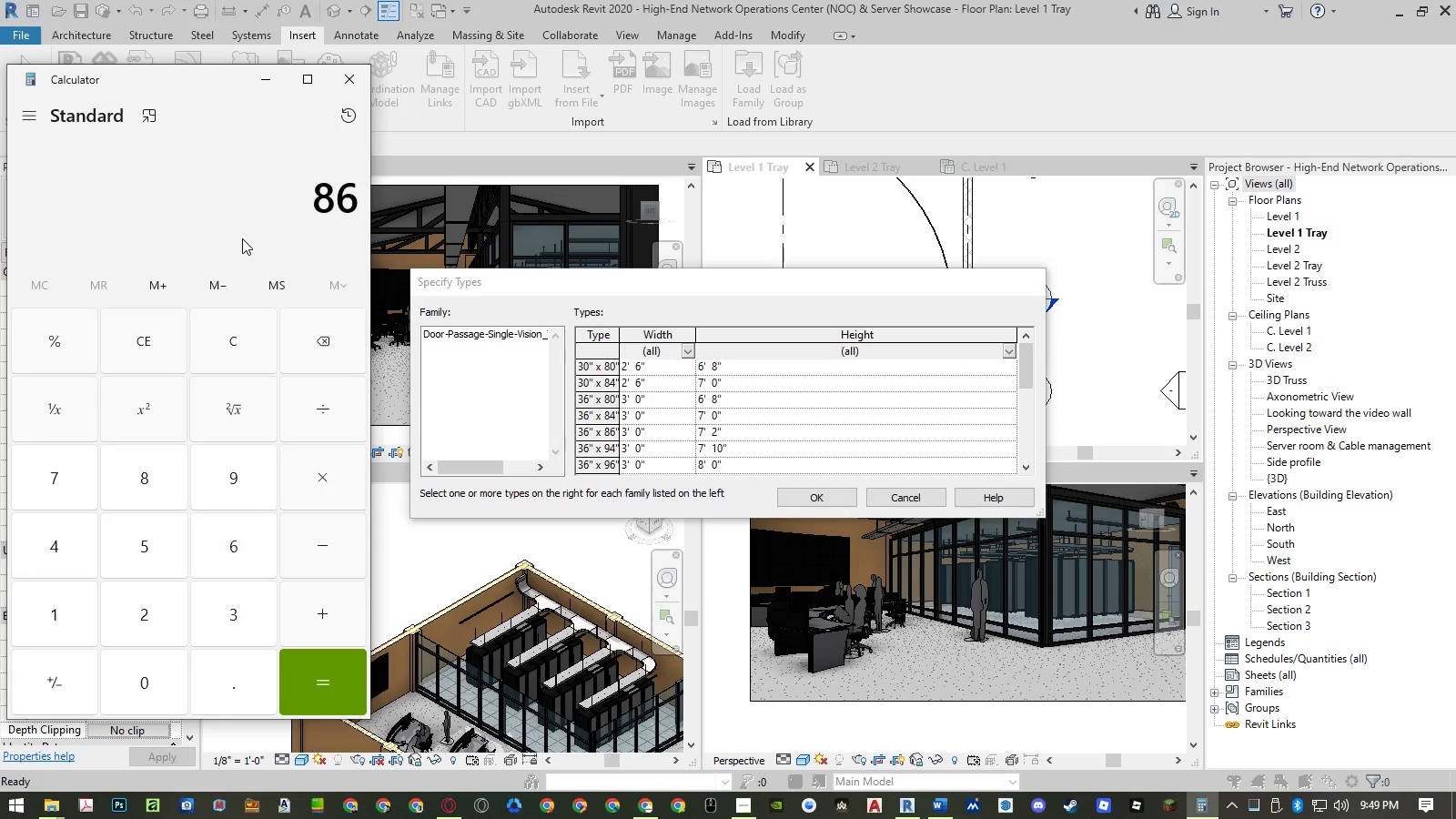 
key(NumpadMultiply)
 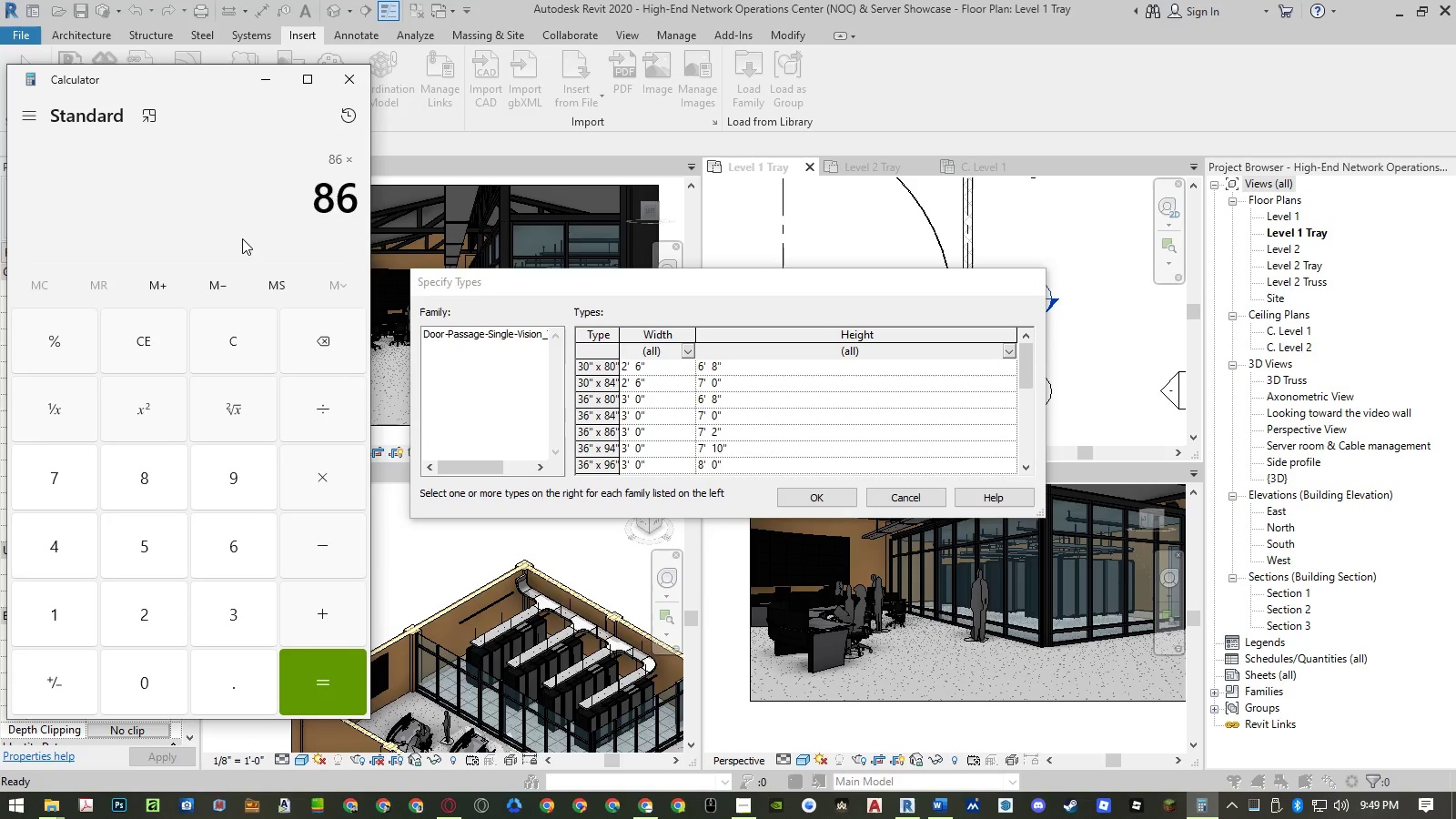 
key(Numpad2)
 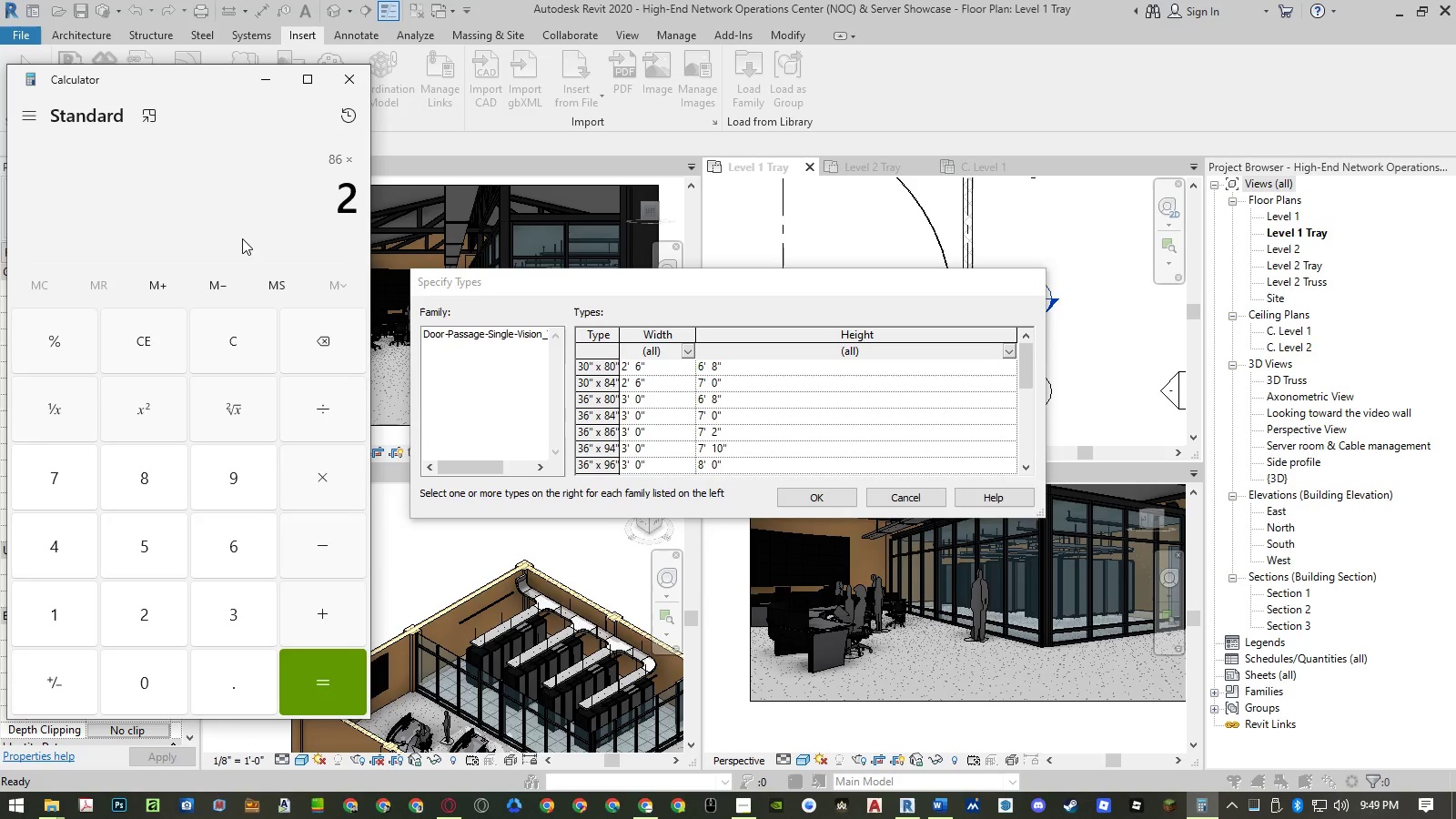 
key(Numpad5)
 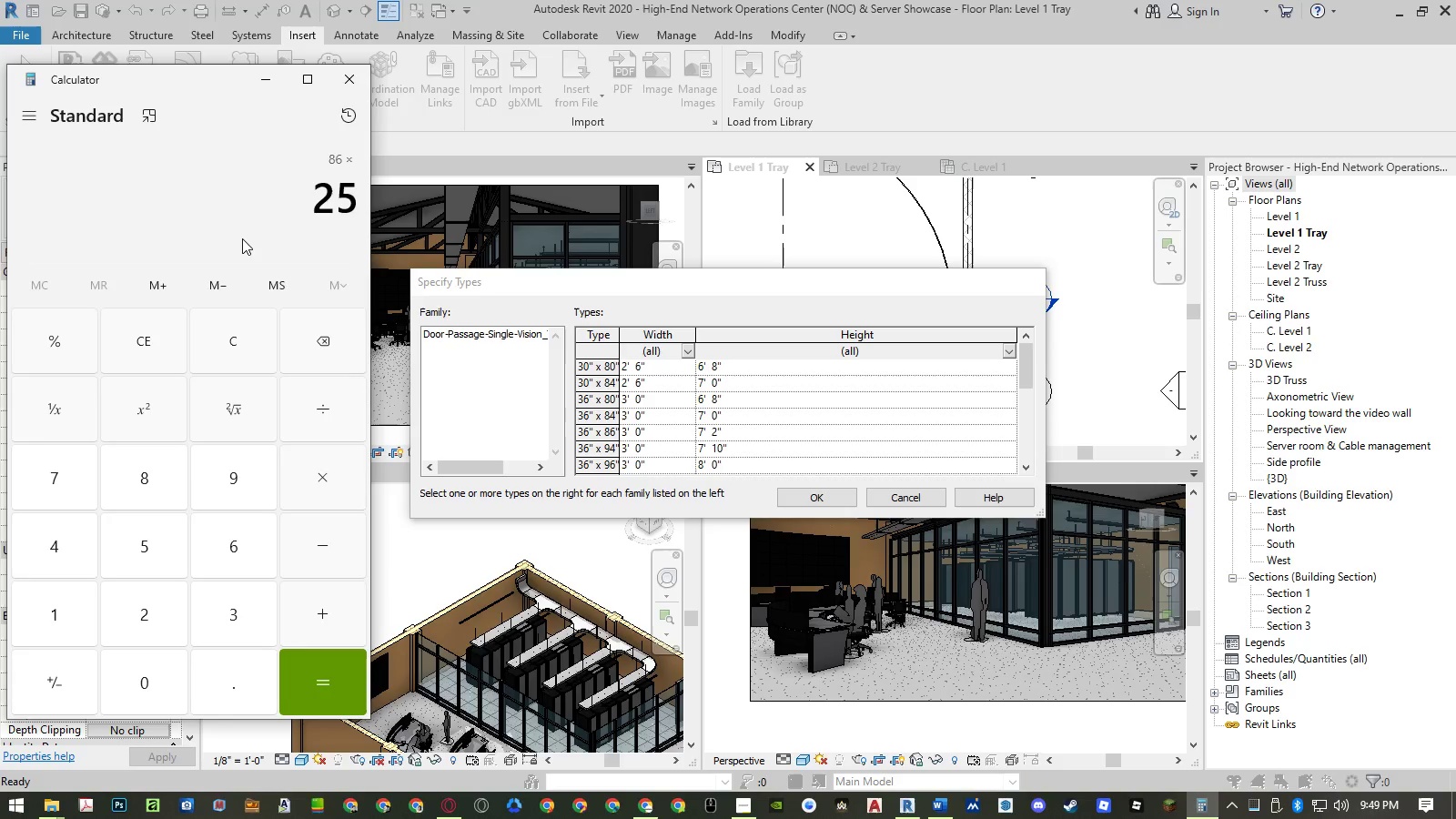 
key(NumpadEnter)
 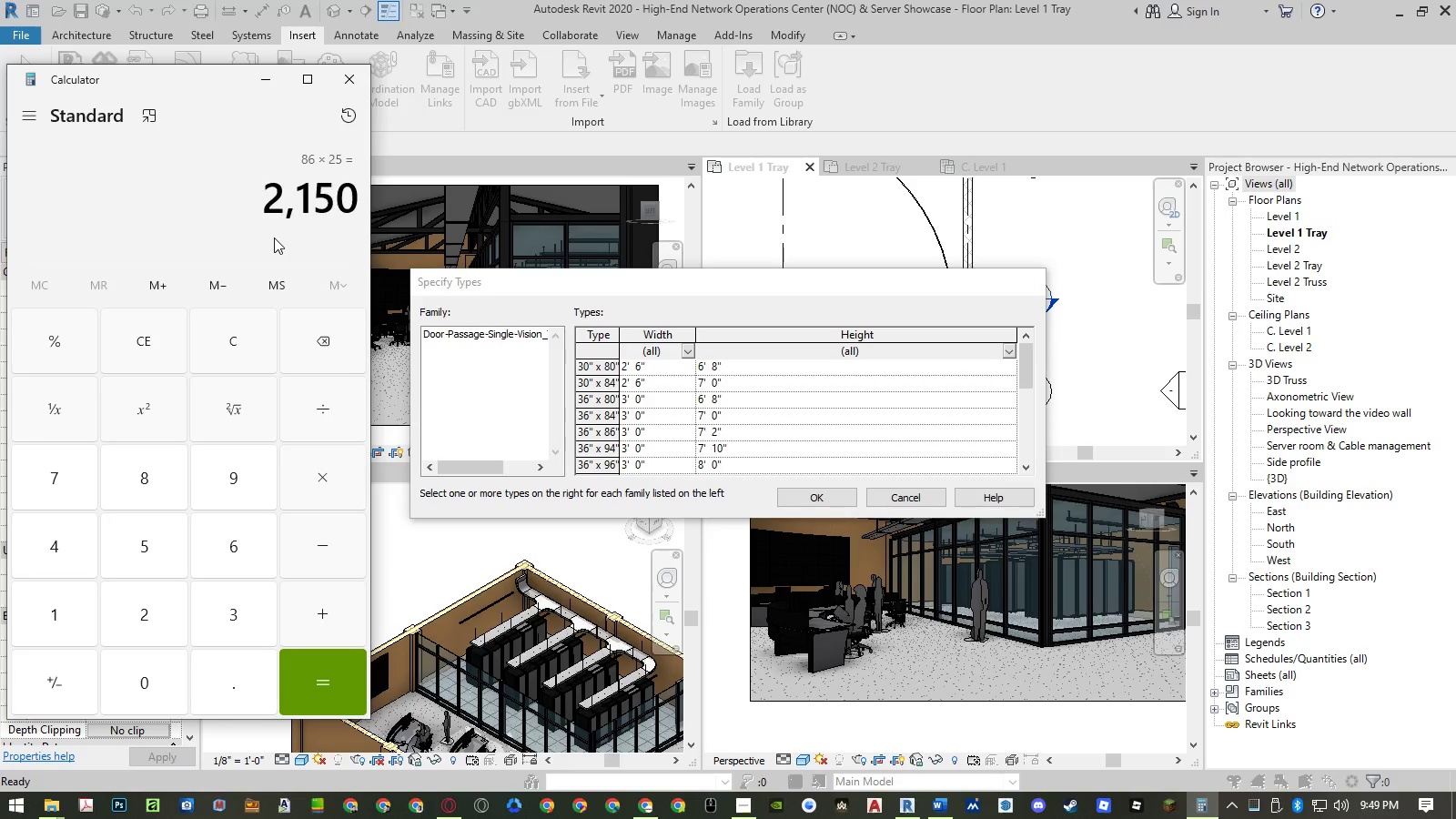 
key(Numpad8)
 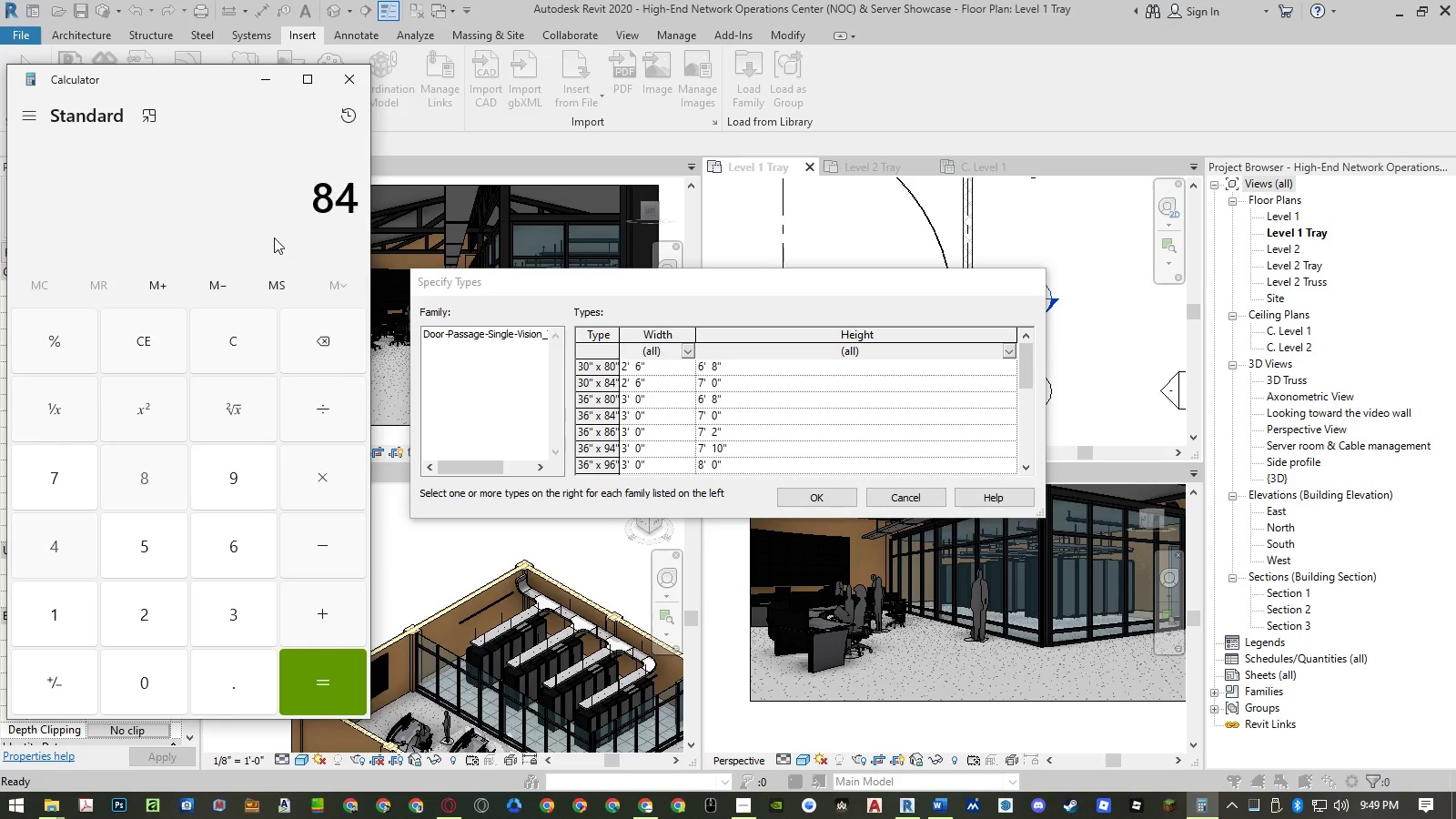 
key(Numpad4)
 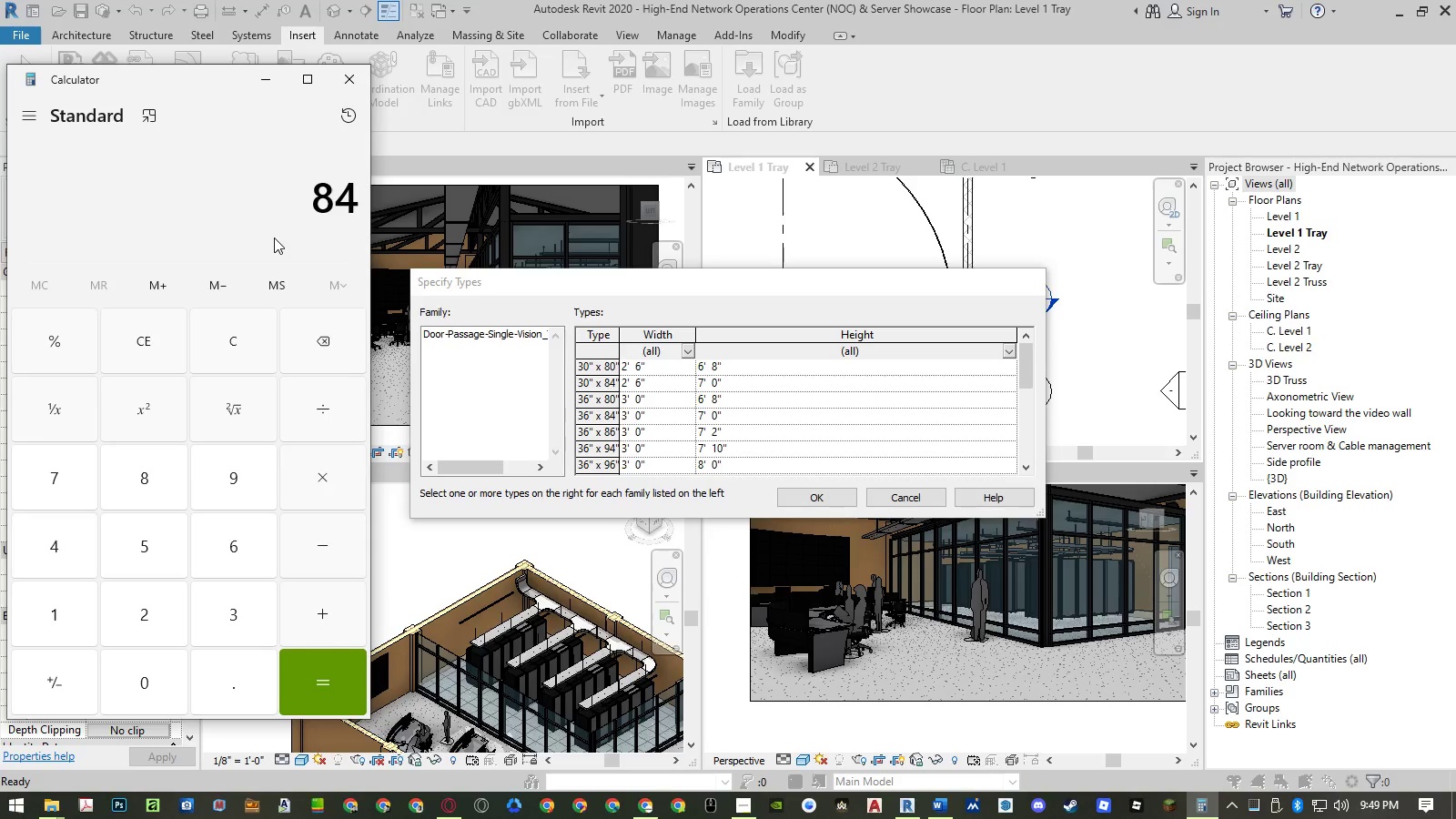 
key(NumpadMultiply)
 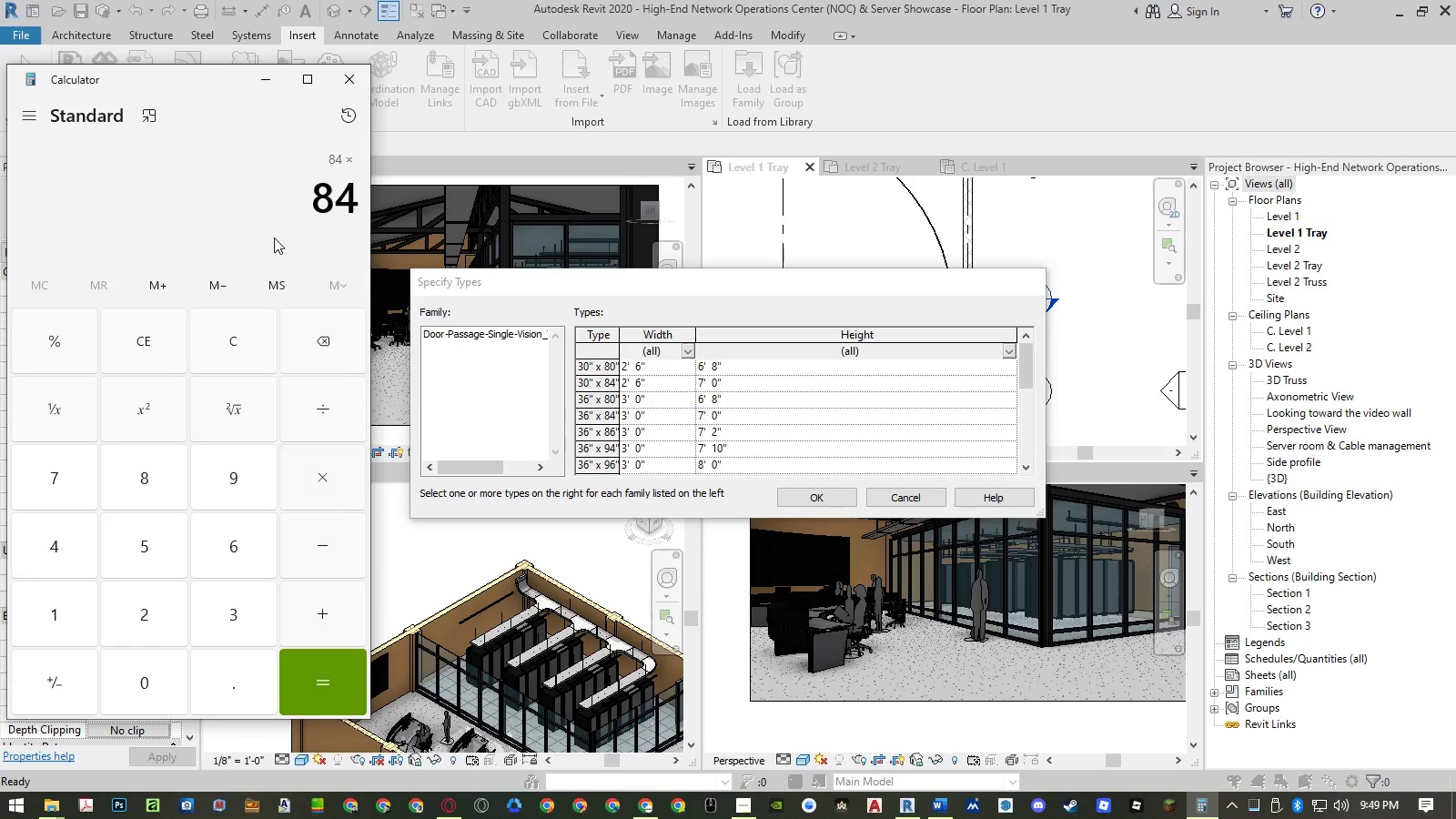 
key(Numpad2)
 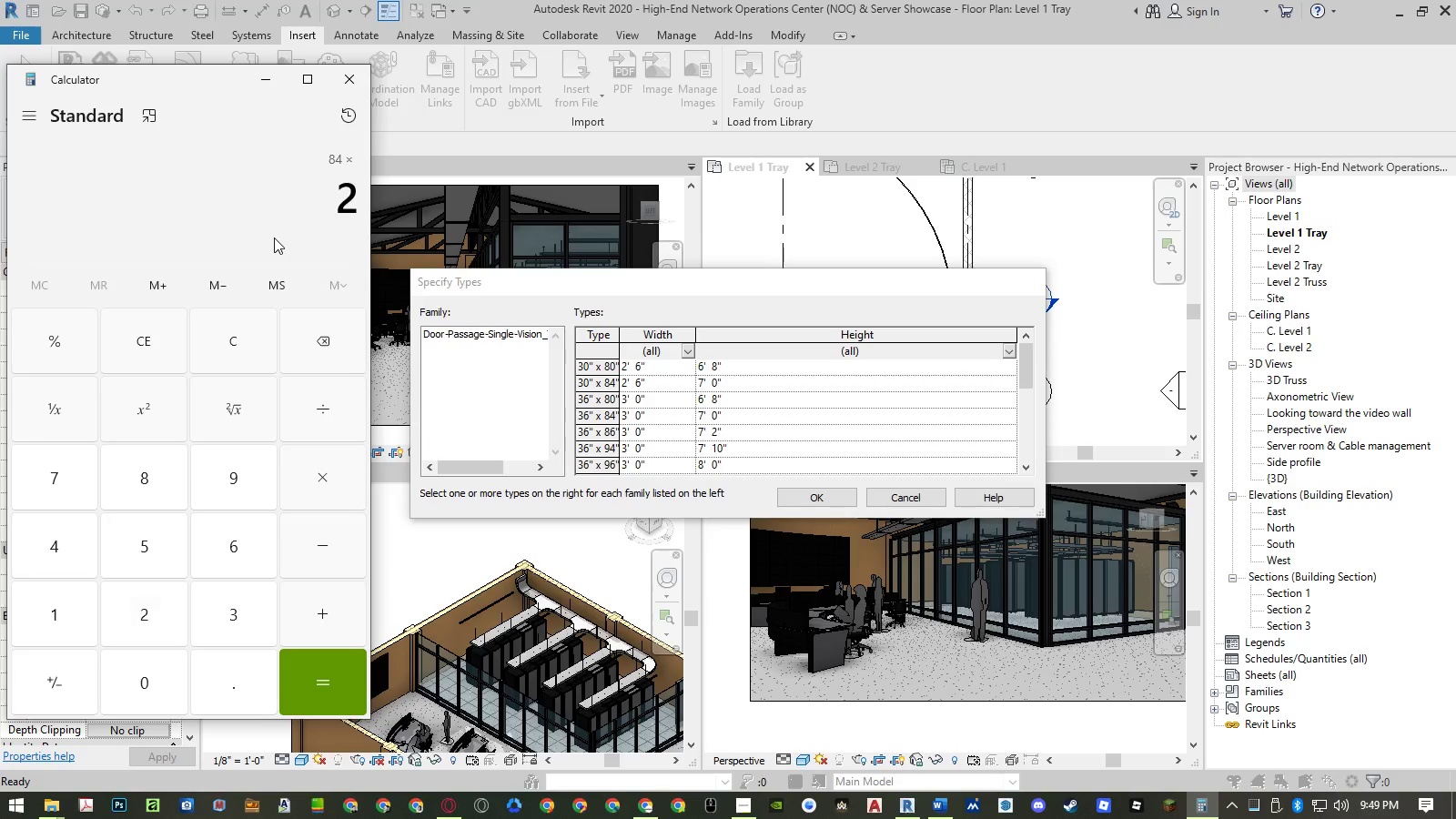 
key(Numpad5)
 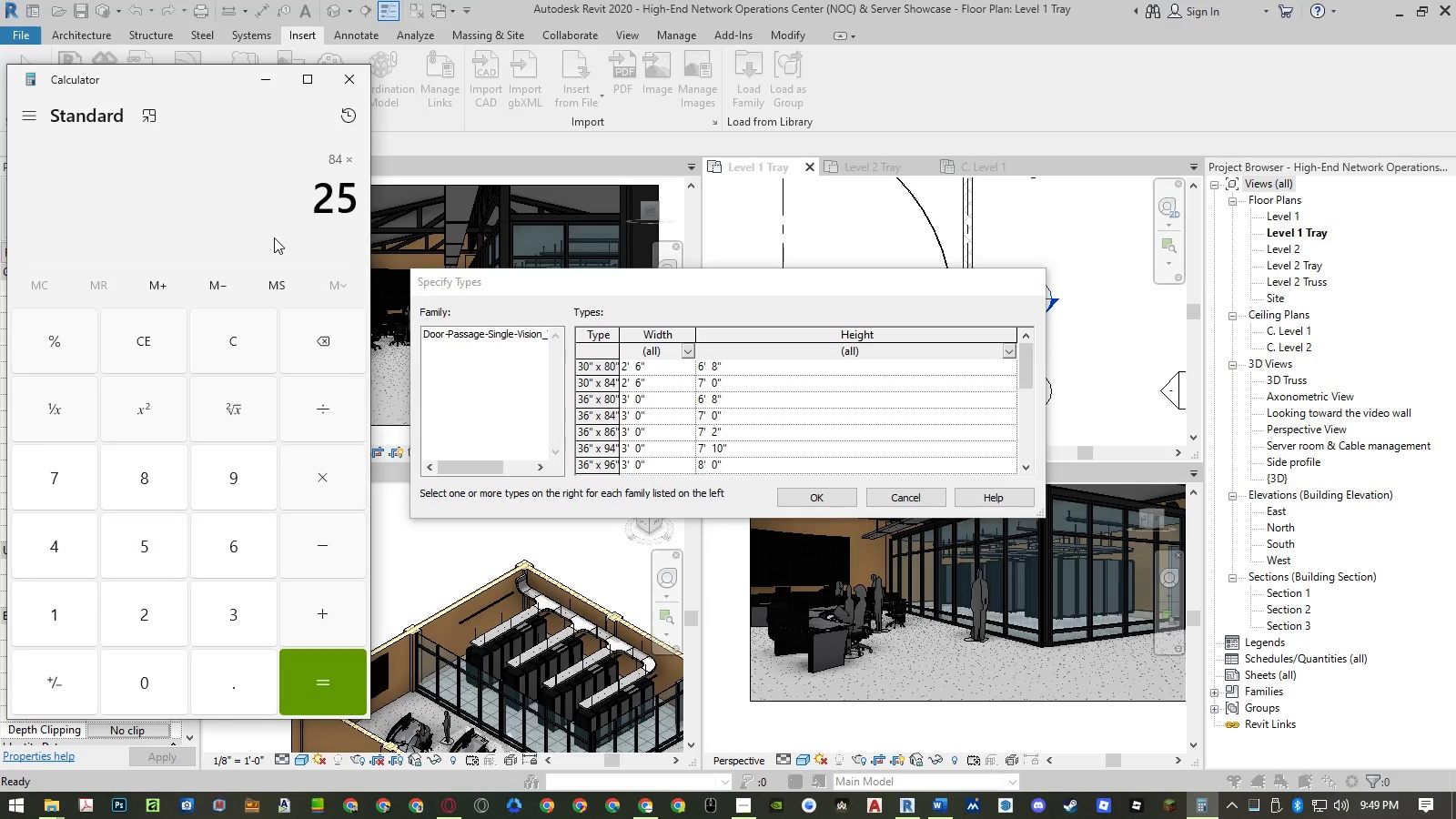 
key(NumpadEnter)
 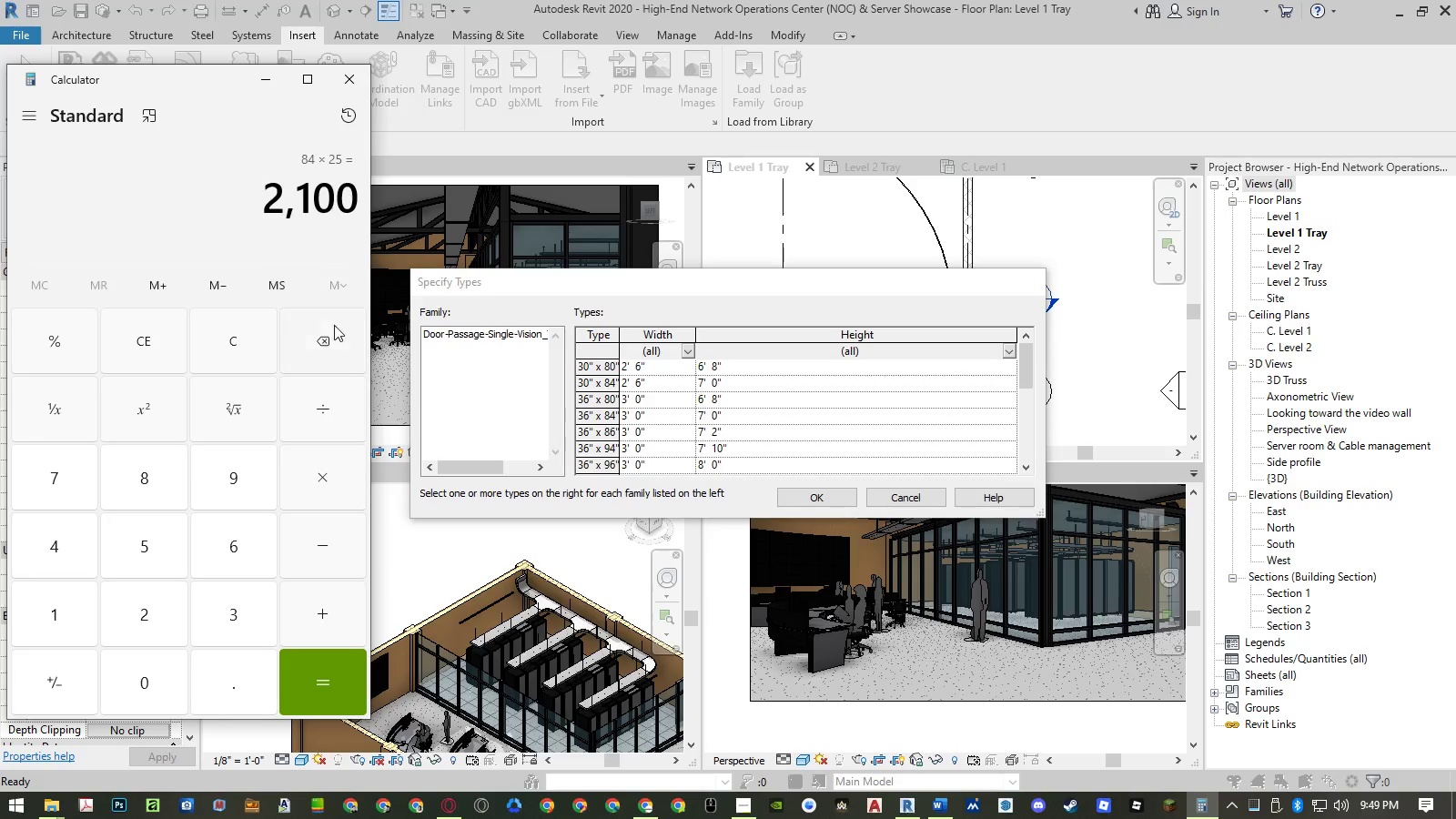 
mouse_move([363, 119])
 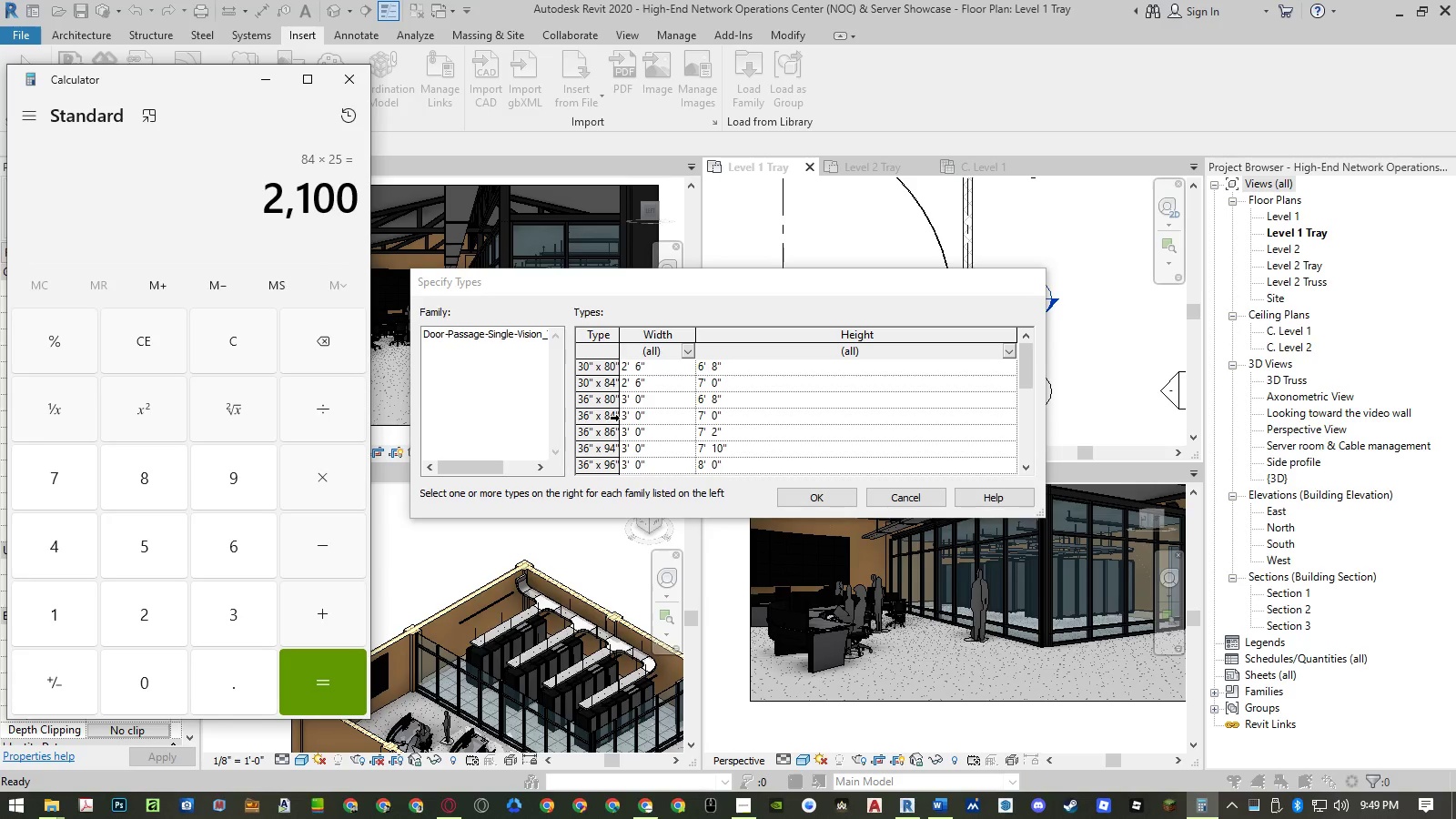 
left_click([605, 419])
 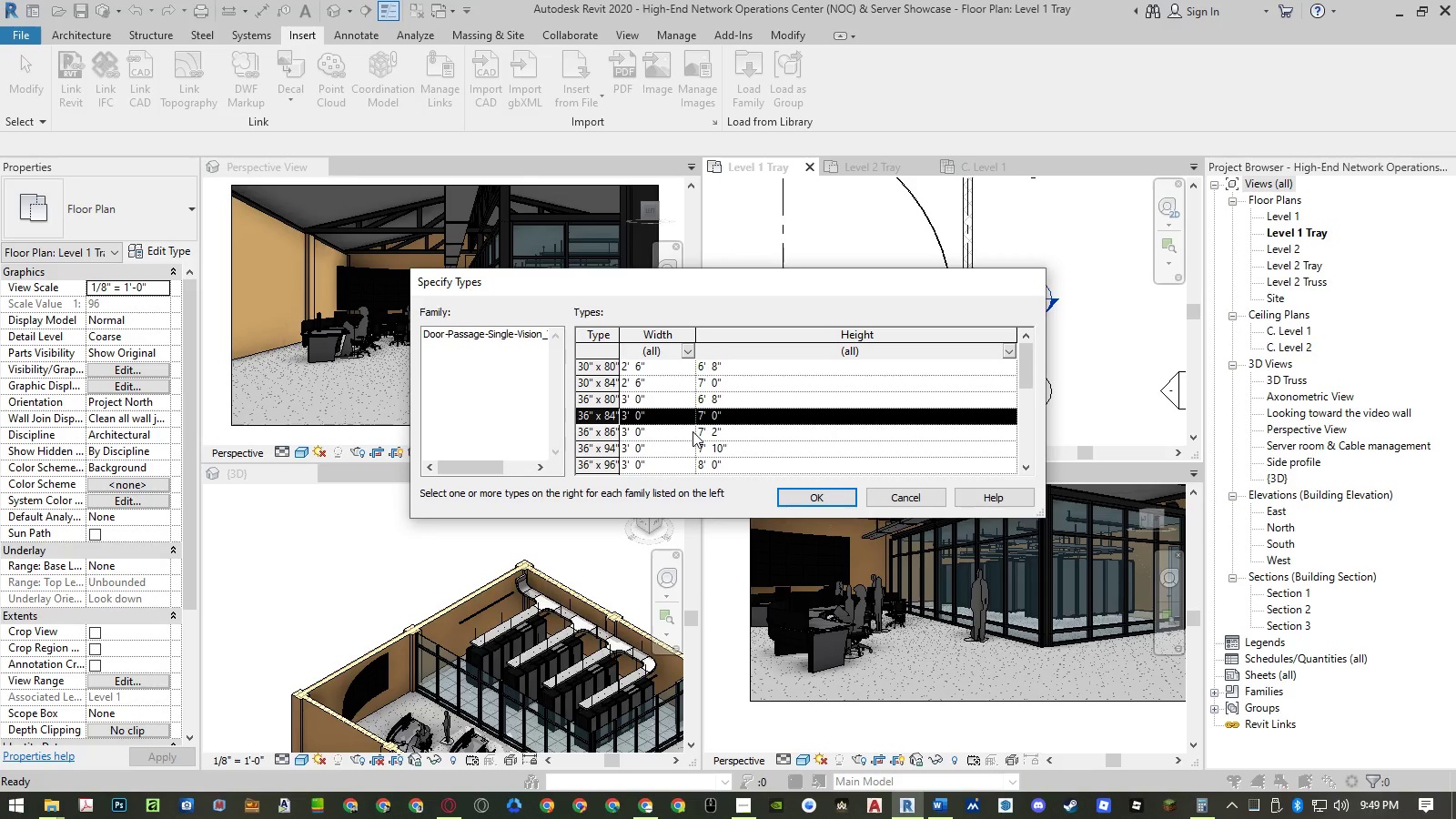 
wait(5.53)
 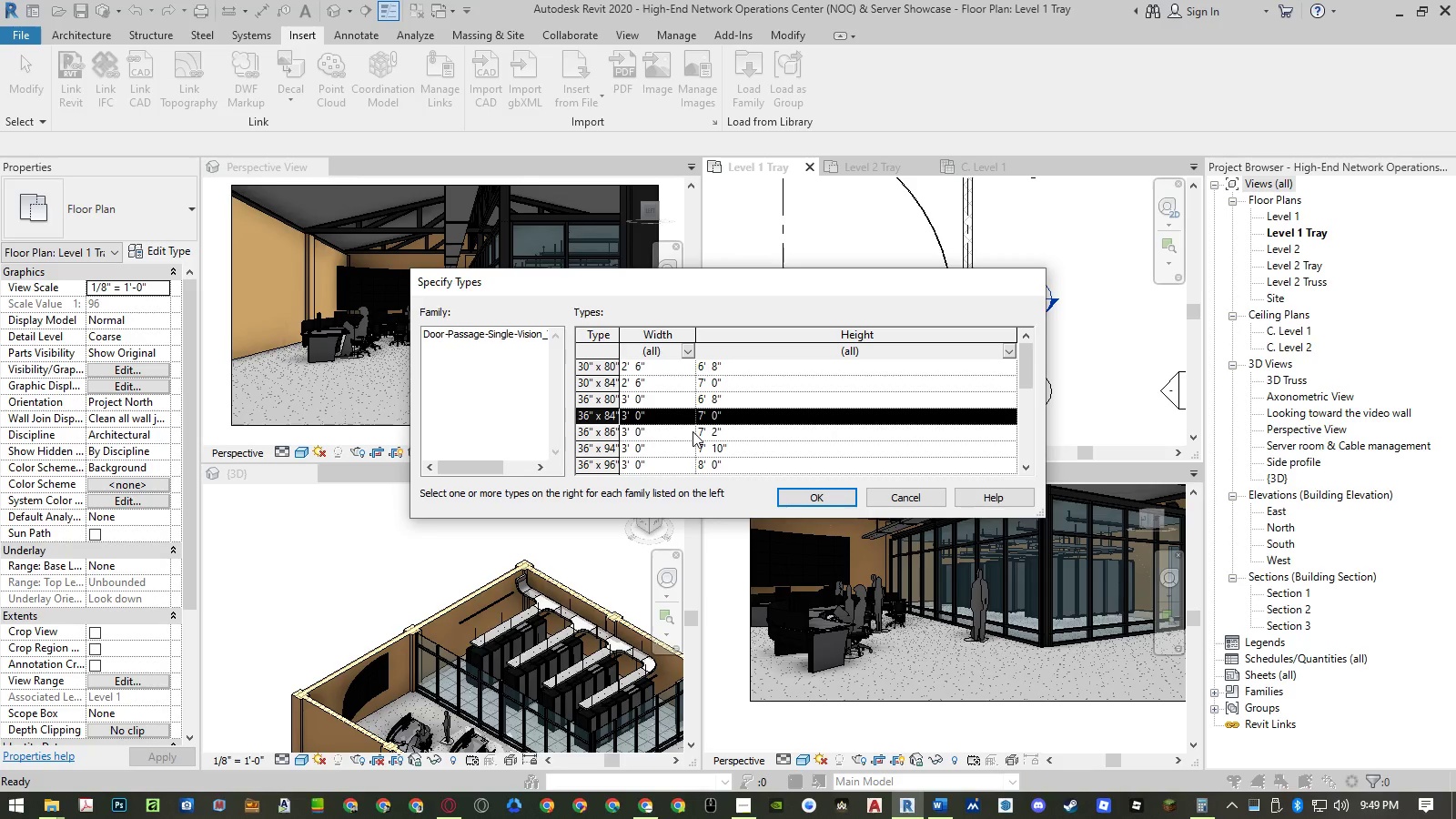 
scroll: coordinate [693, 431], scroll_direction: down, amount: 2.0
 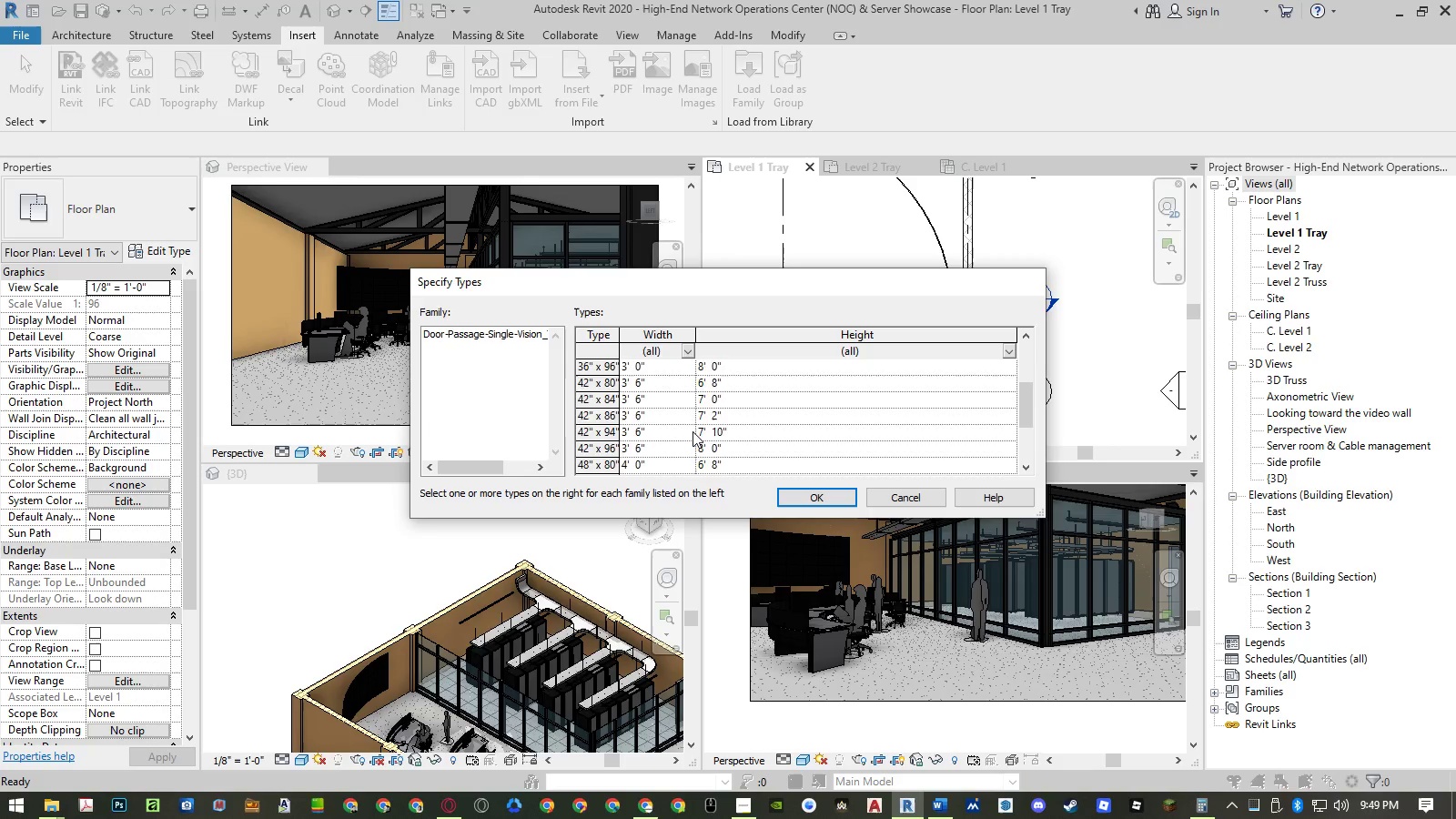 
scroll: coordinate [693, 431], scroll_direction: up, amount: 2.0
 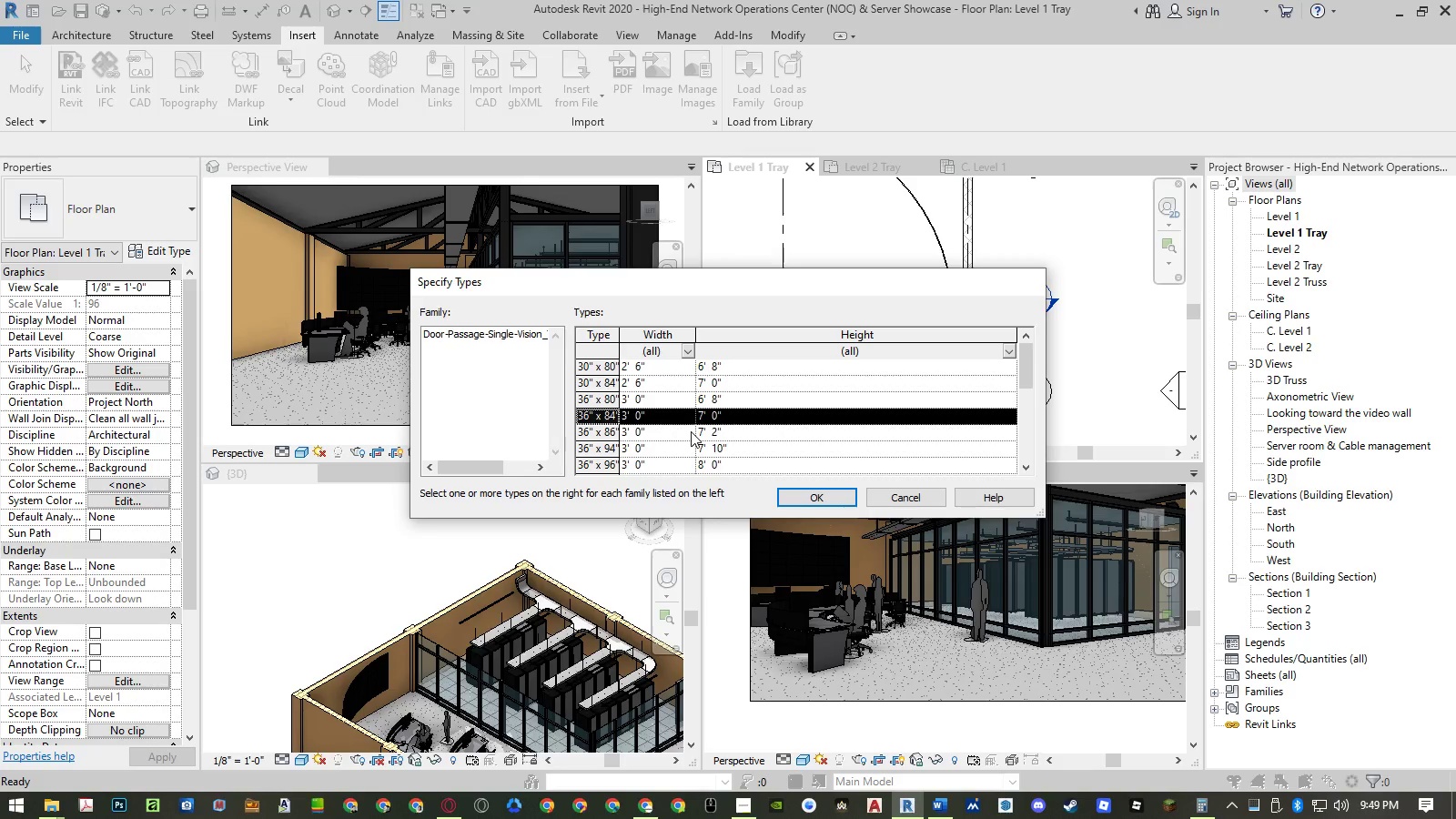 
wait(10.44)
 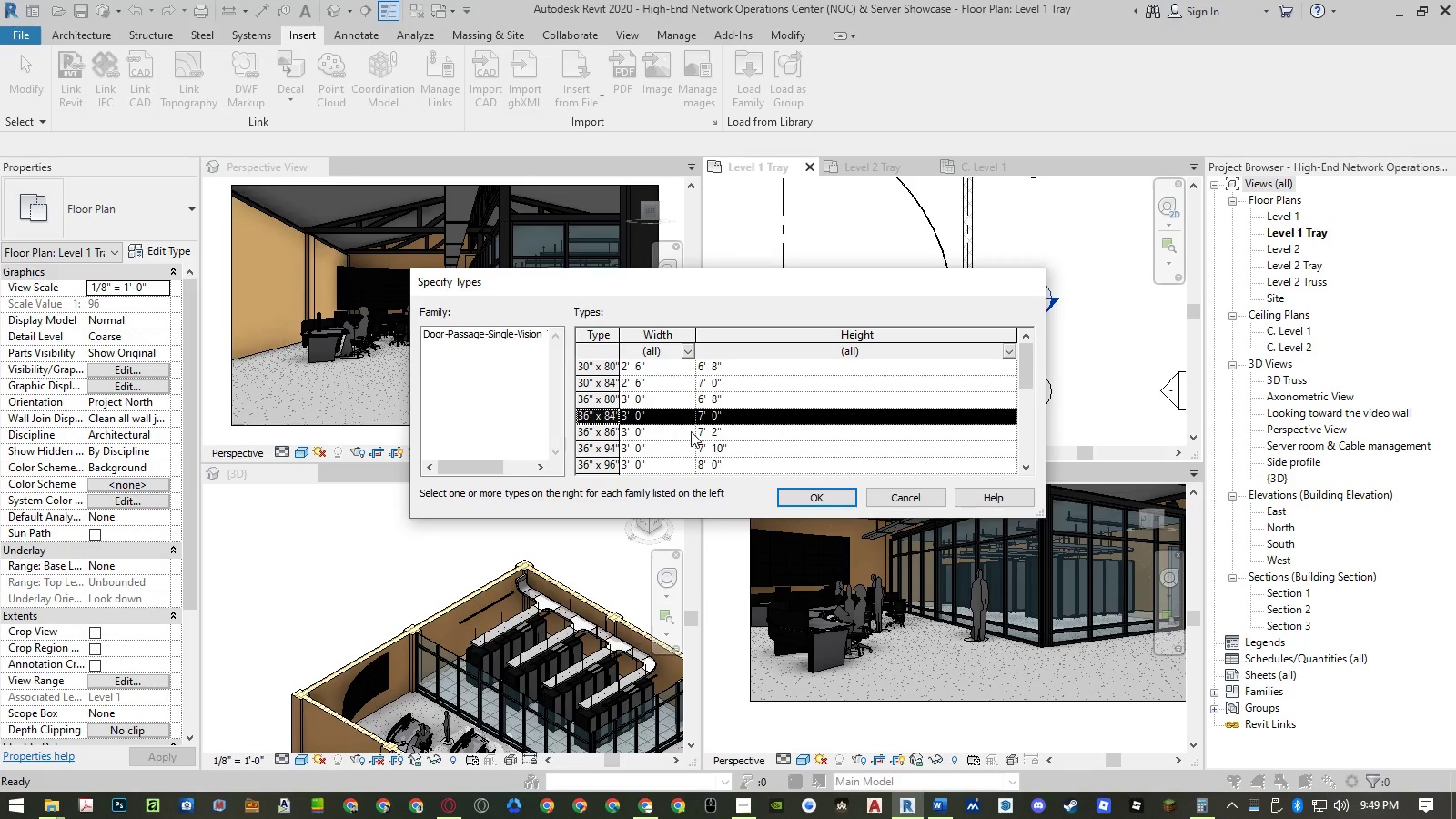 
left_click([788, 495])
 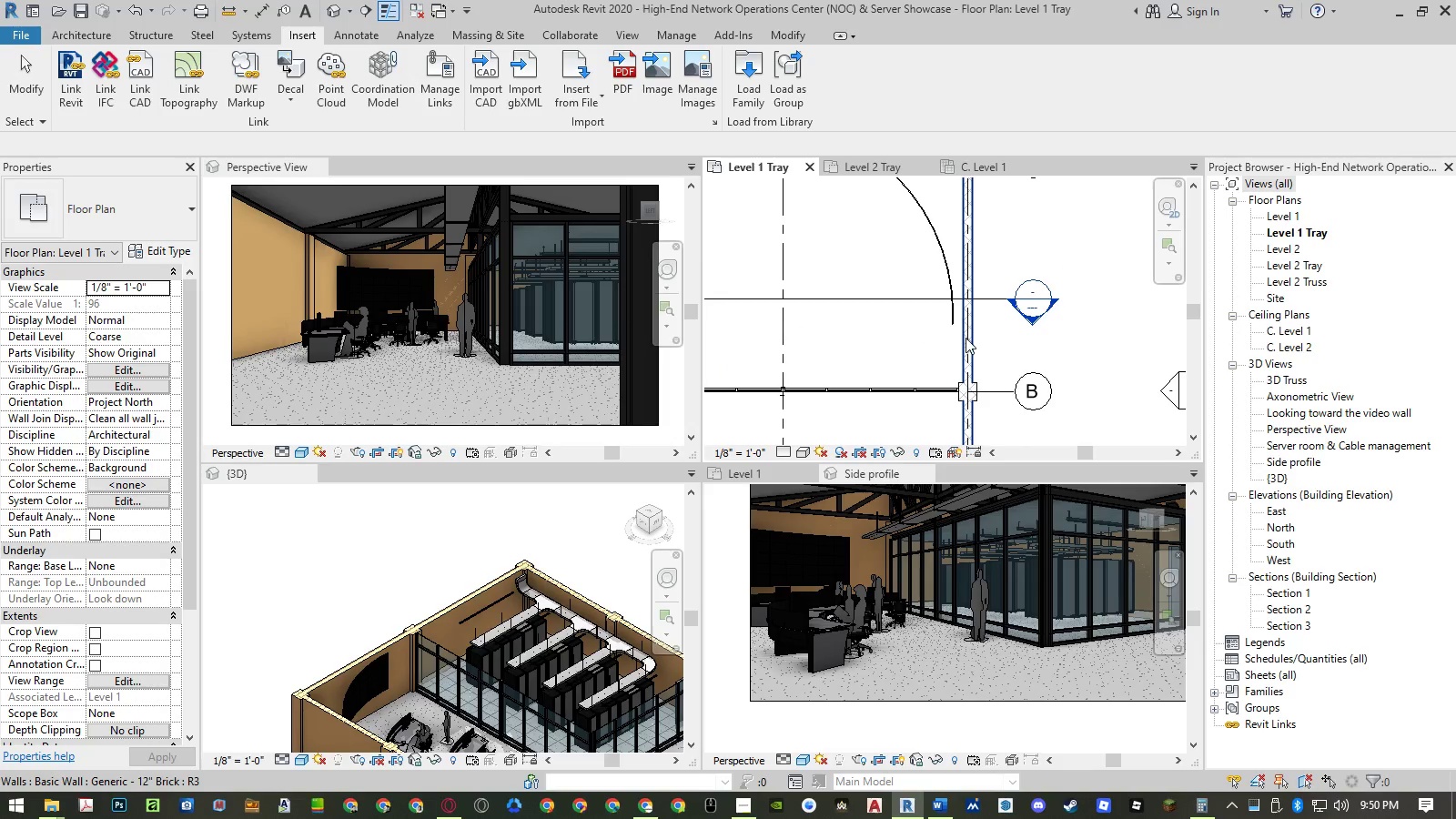 
left_click([86, 36])
 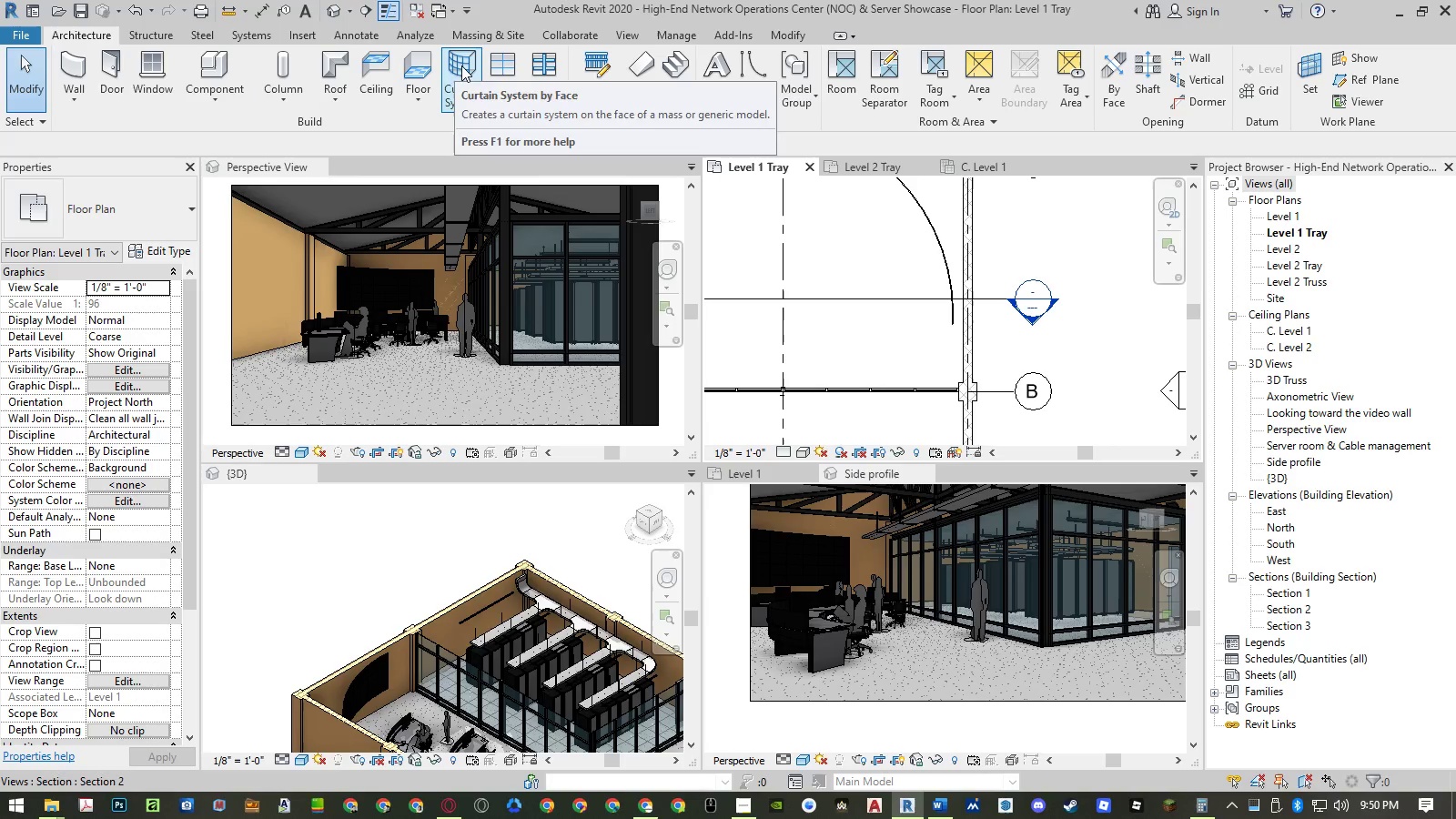 
left_click([108, 74])
 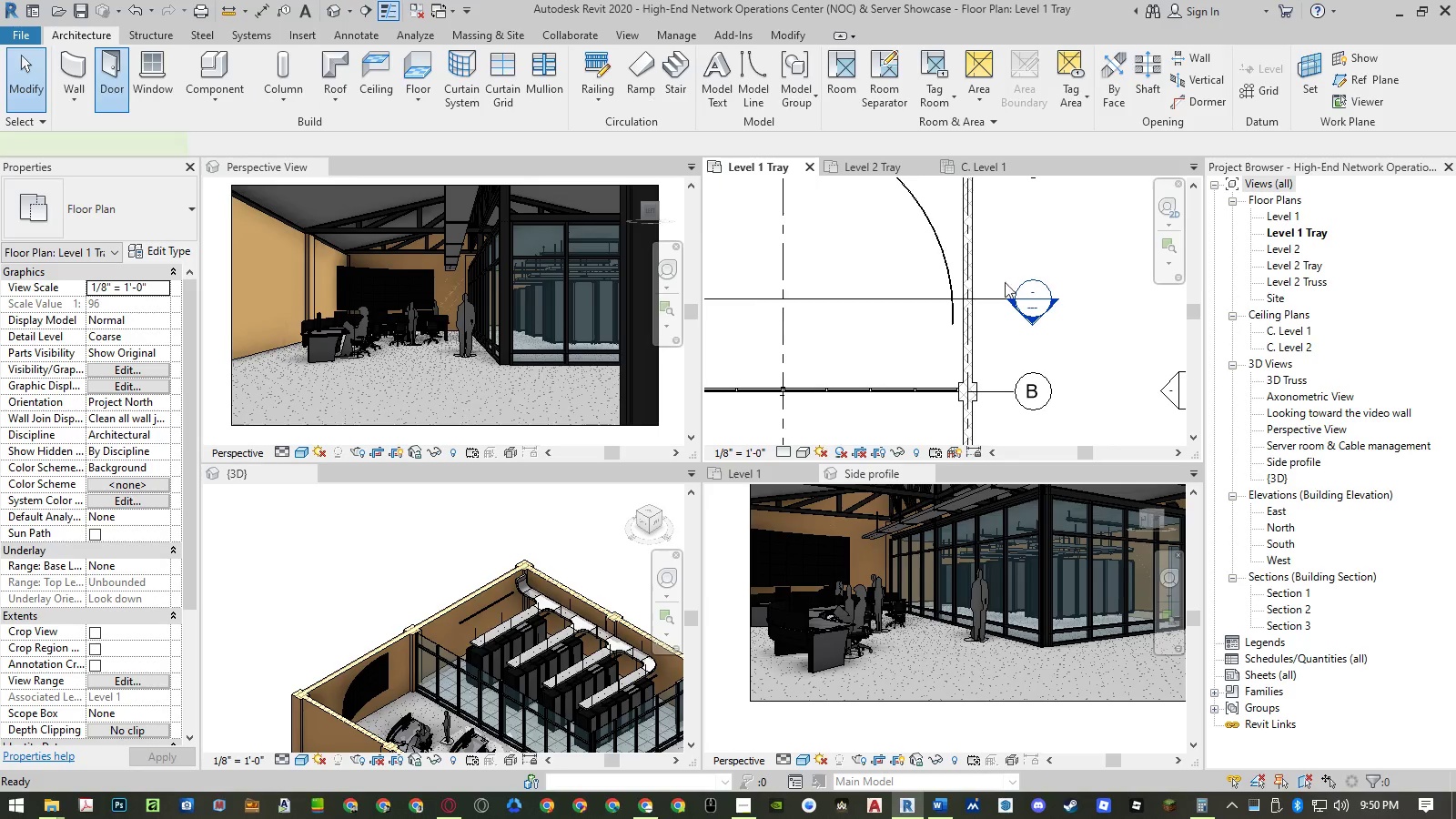 
mouse_move([967, 346])
 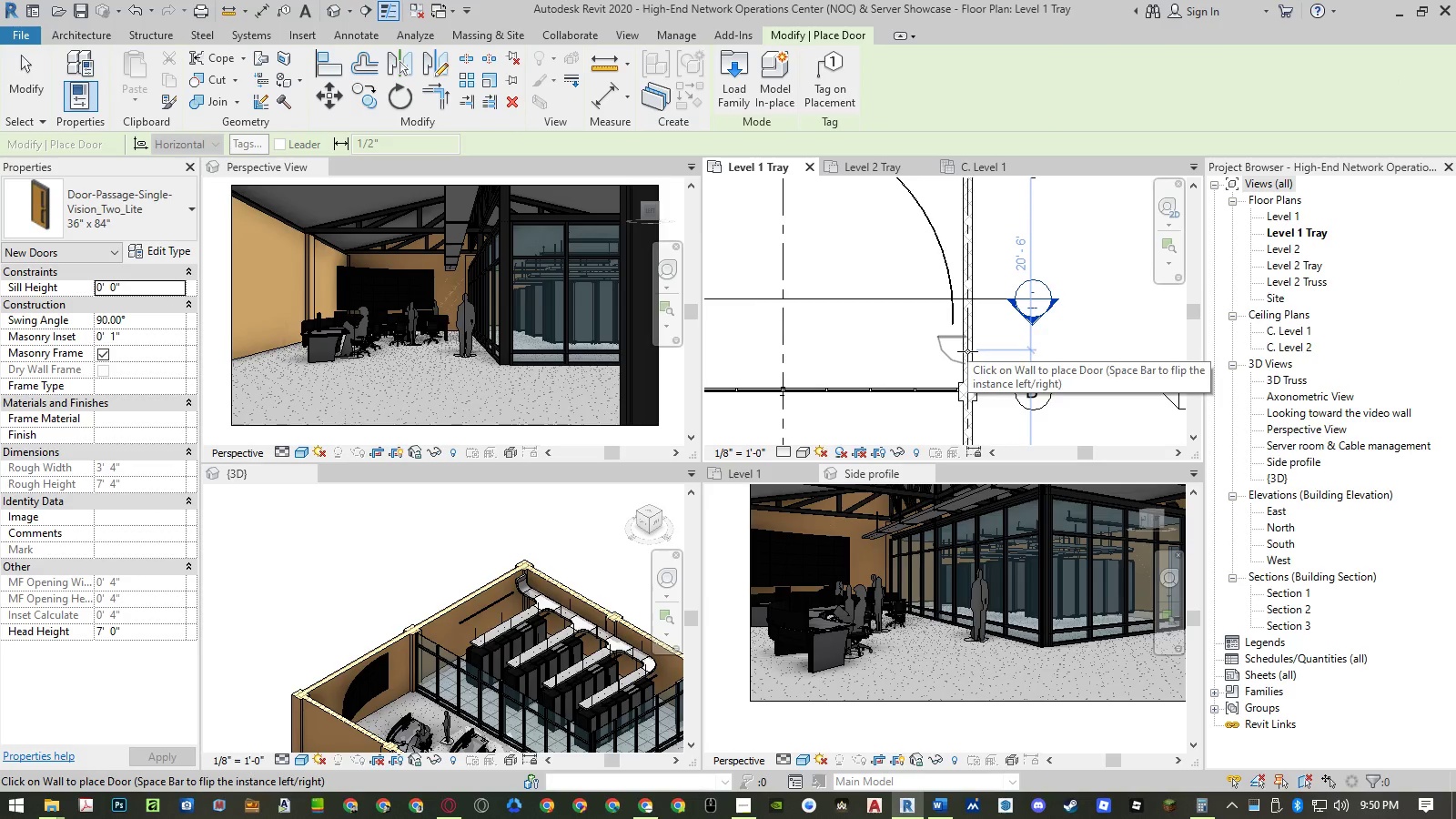 
scroll: coordinate [967, 351], scroll_direction: up, amount: 3.0
 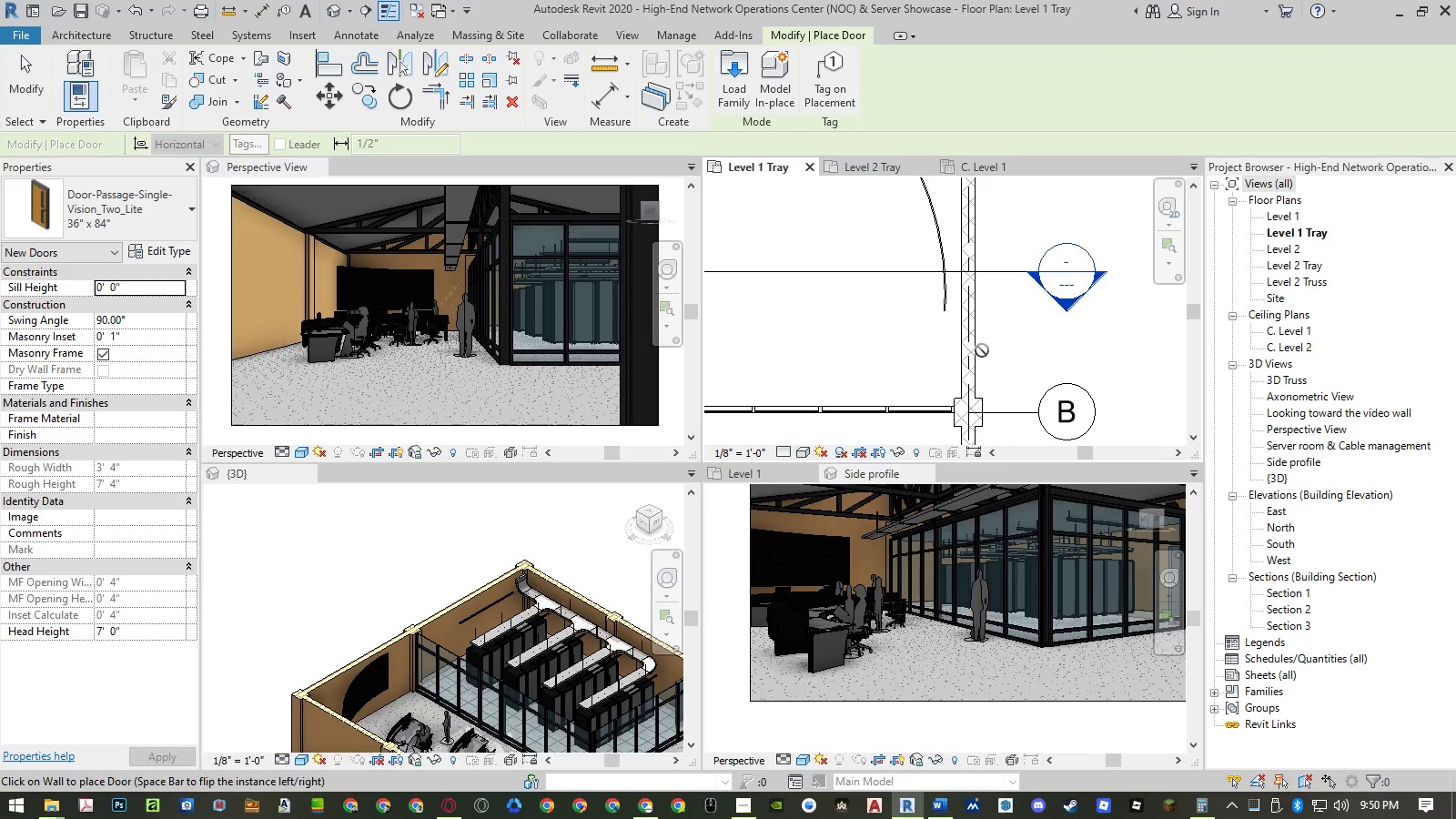 
wait(7.24)
 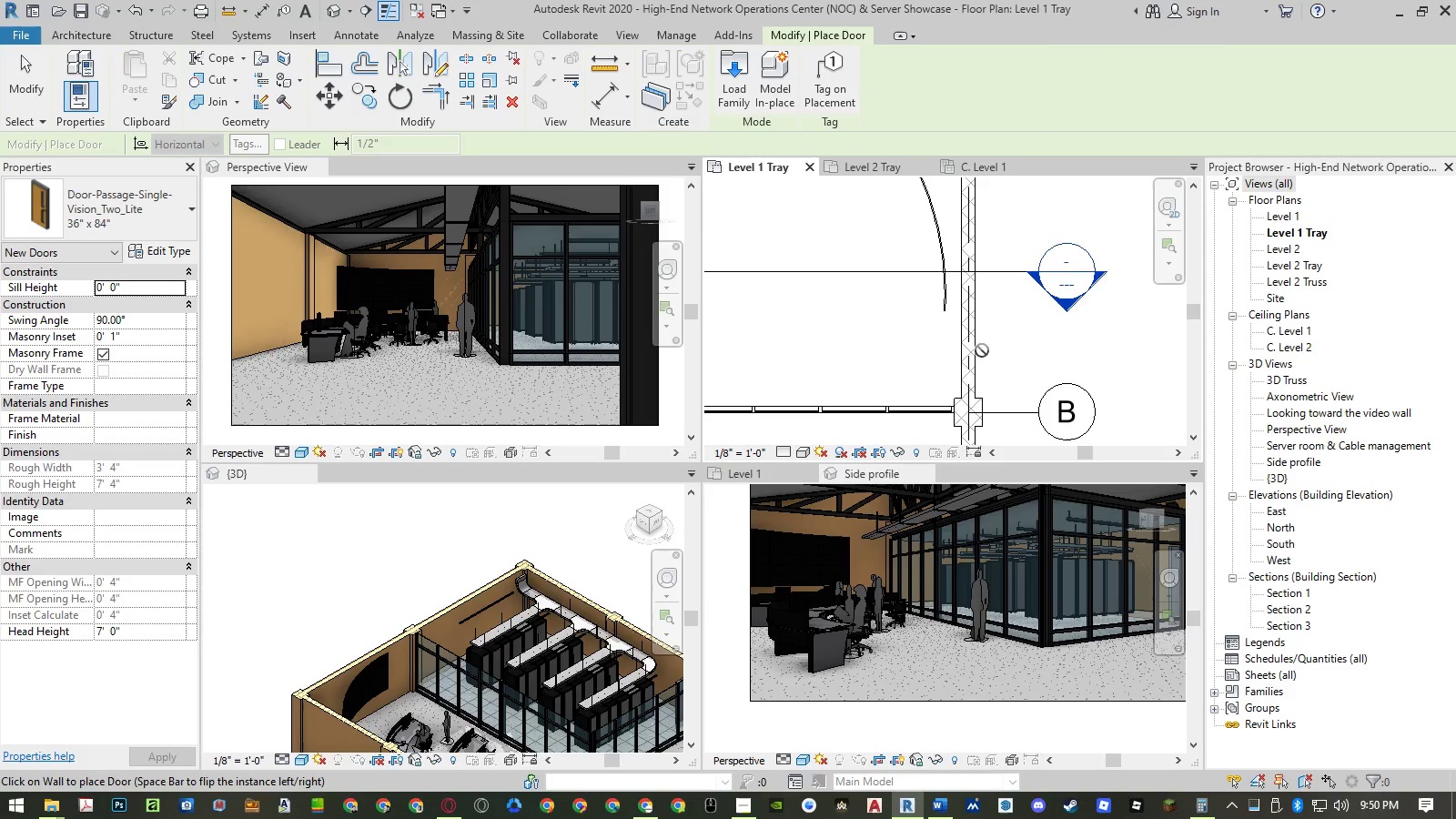 
left_click([970, 351])
 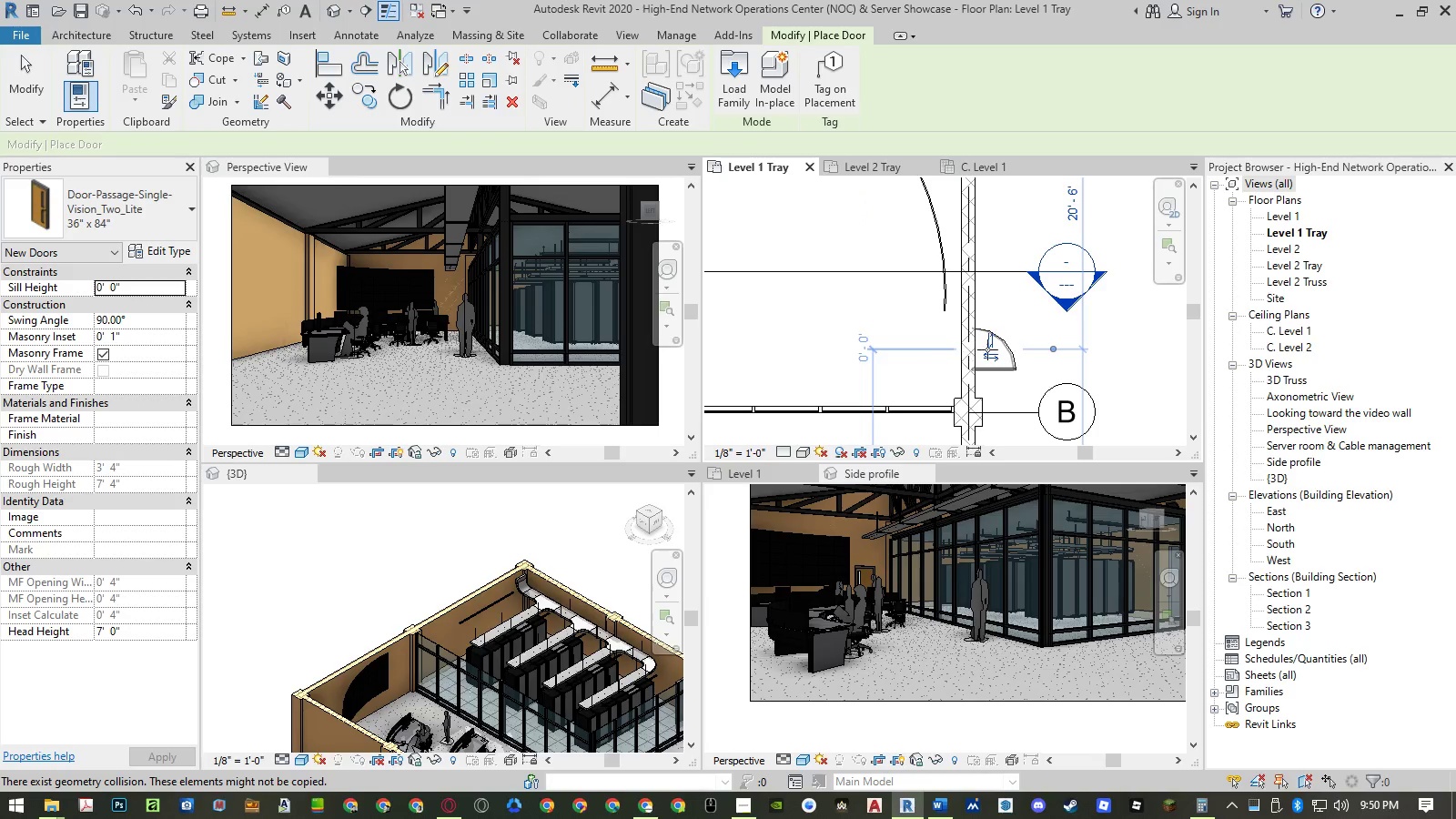 
key(Escape)
 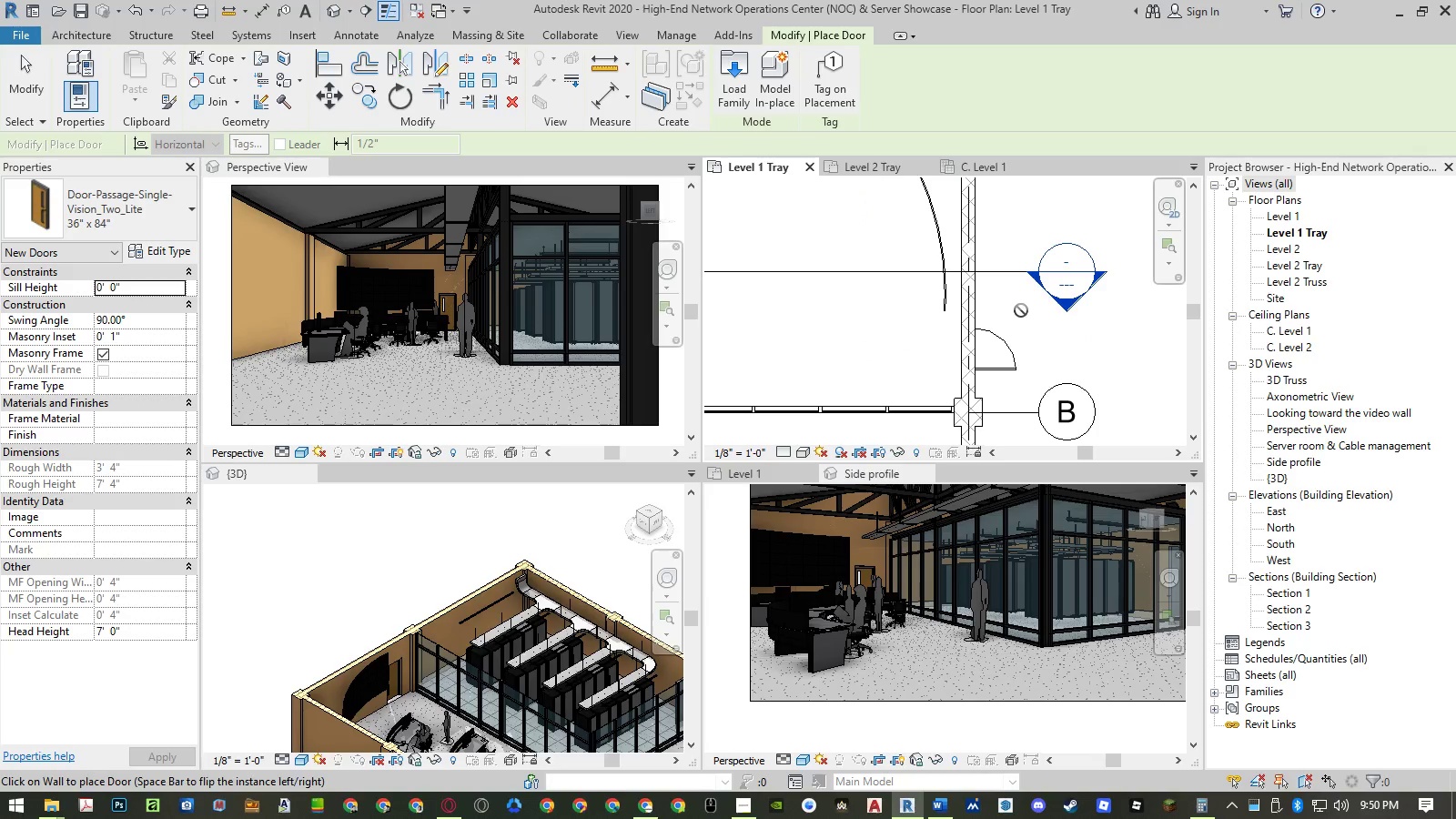 
key(Escape)
 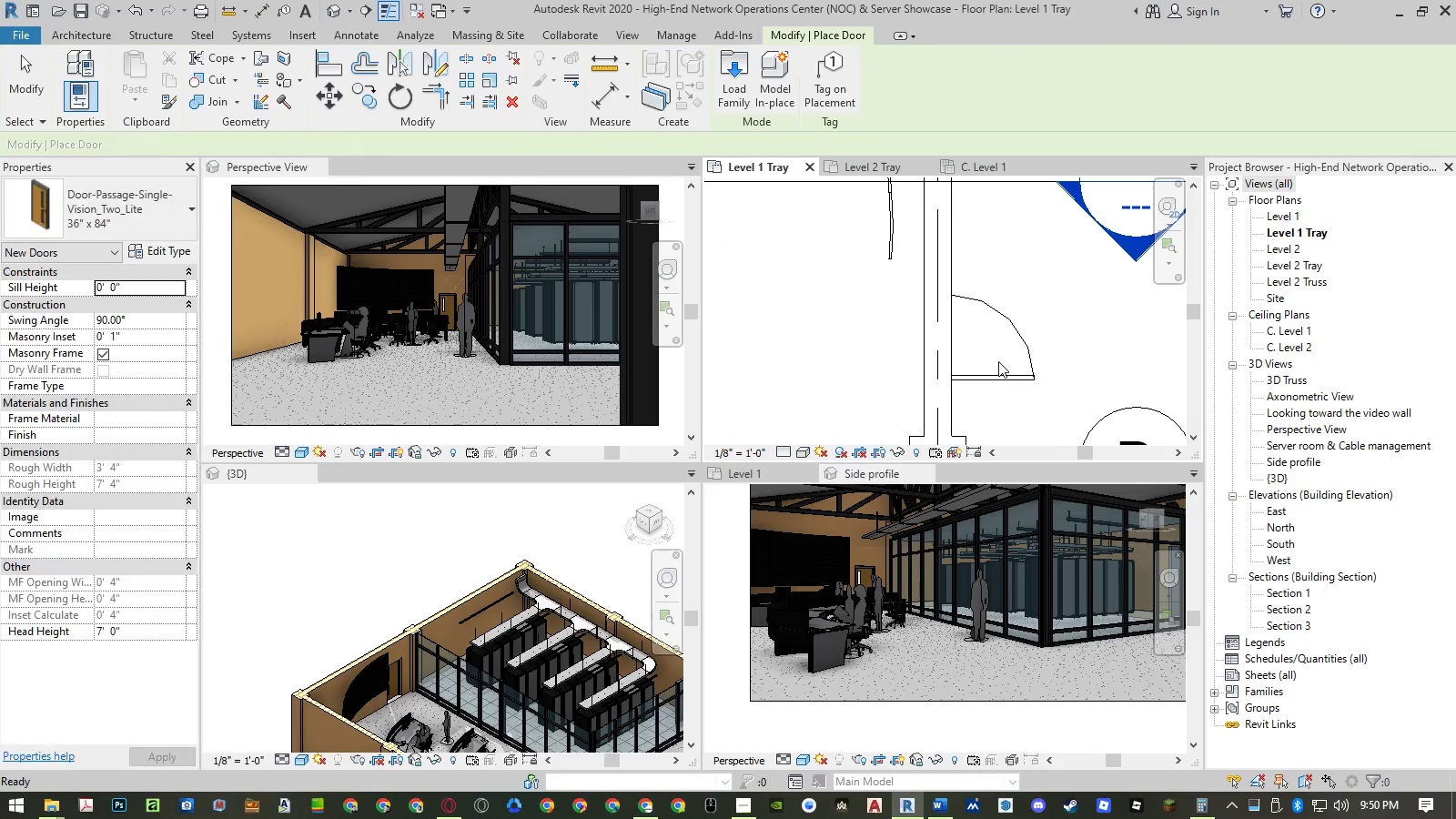 
key(Escape)
 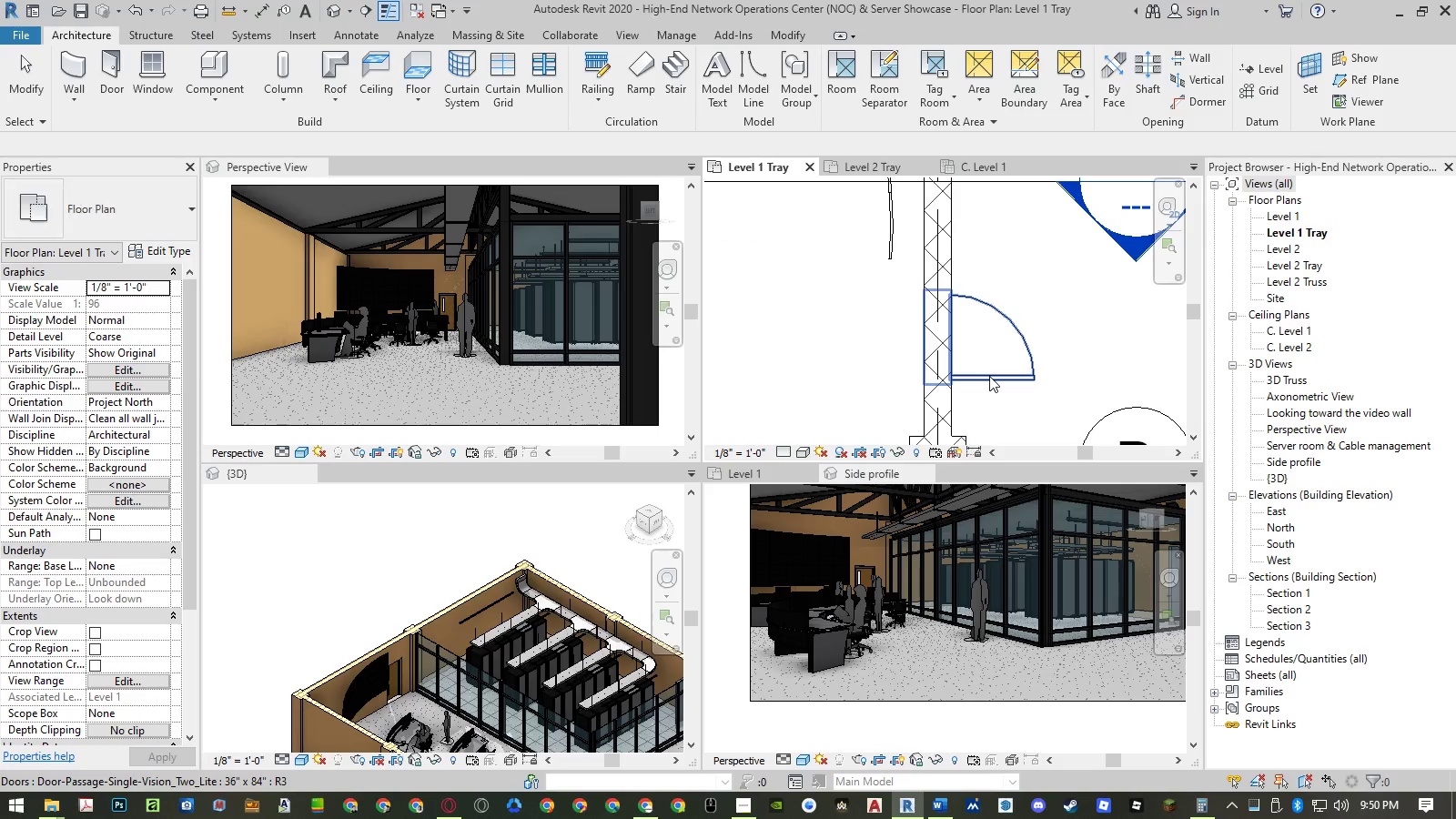 
scroll: coordinate [998, 361], scroll_direction: up, amount: 5.0
 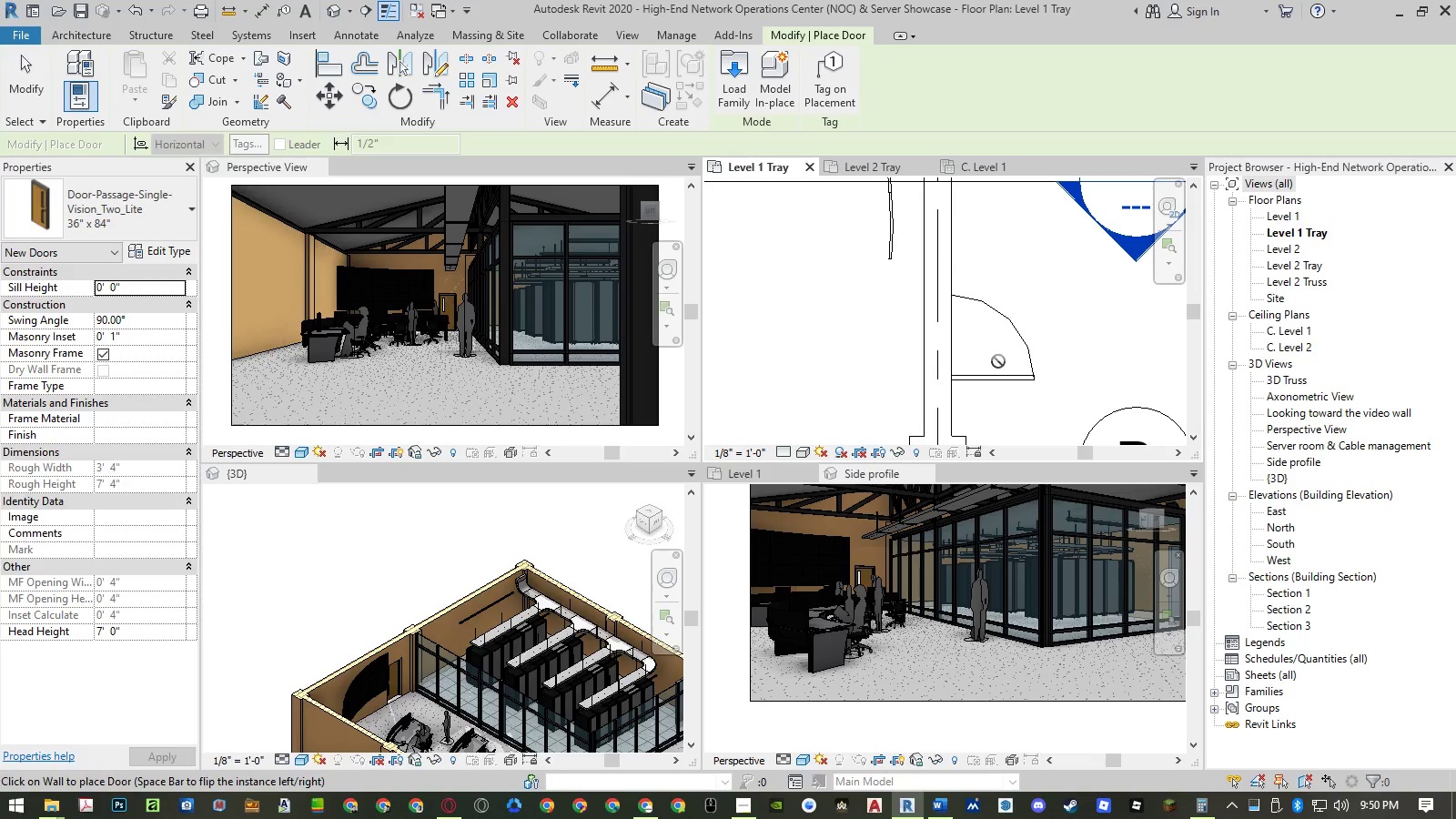 
left_click([989, 376])
 